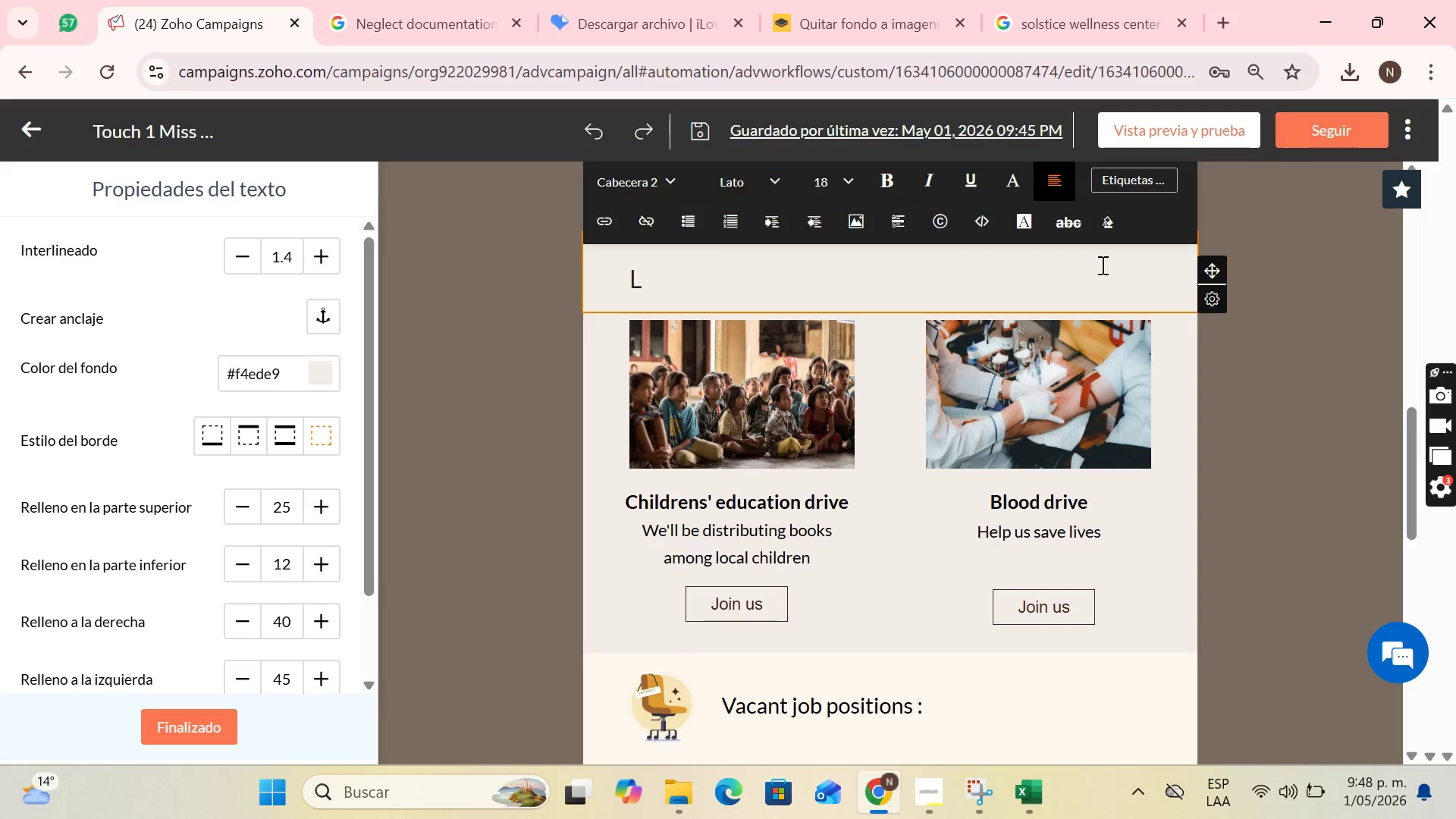 
key(ArrowRight)
 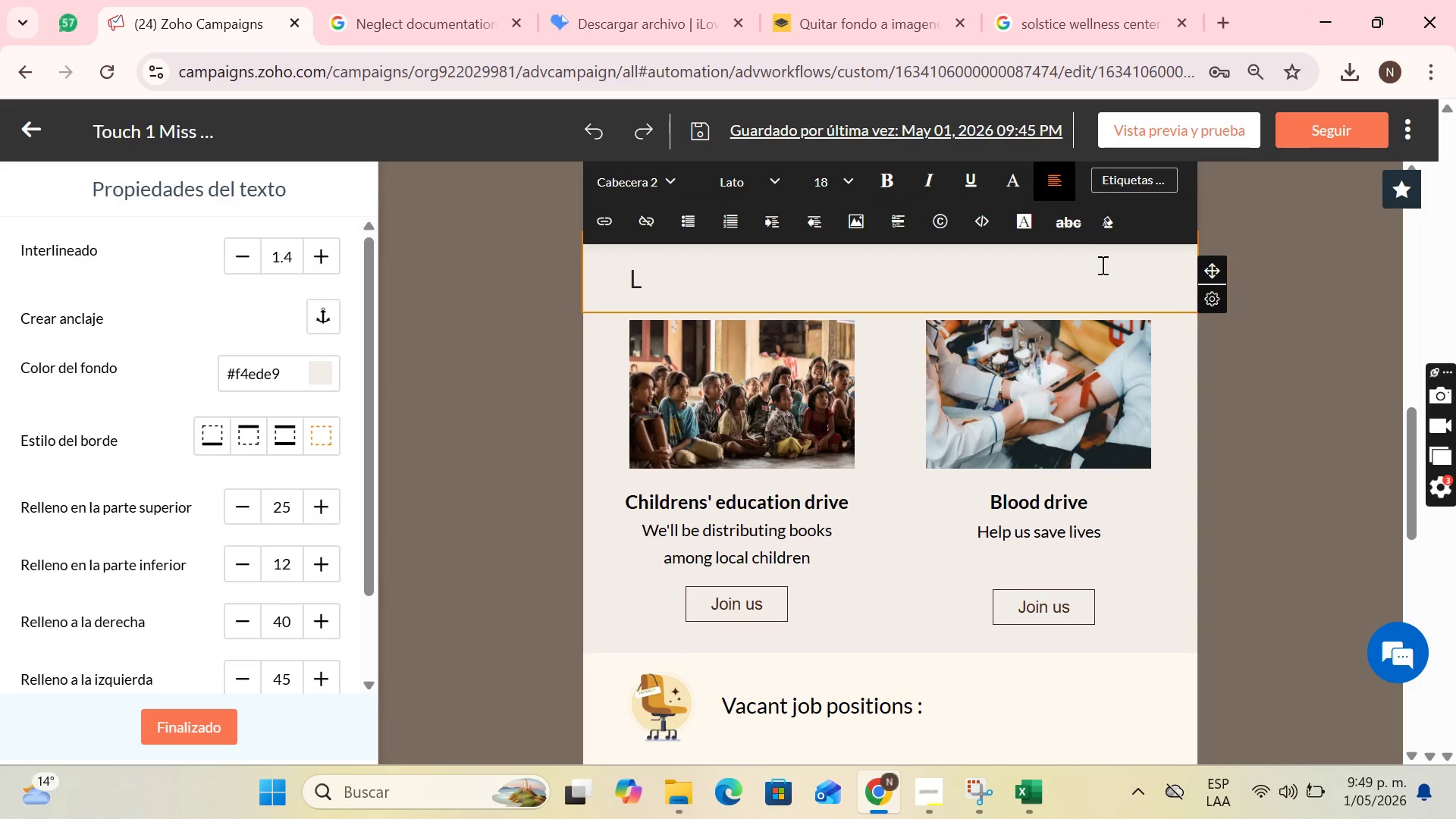 
wait(21.69)
 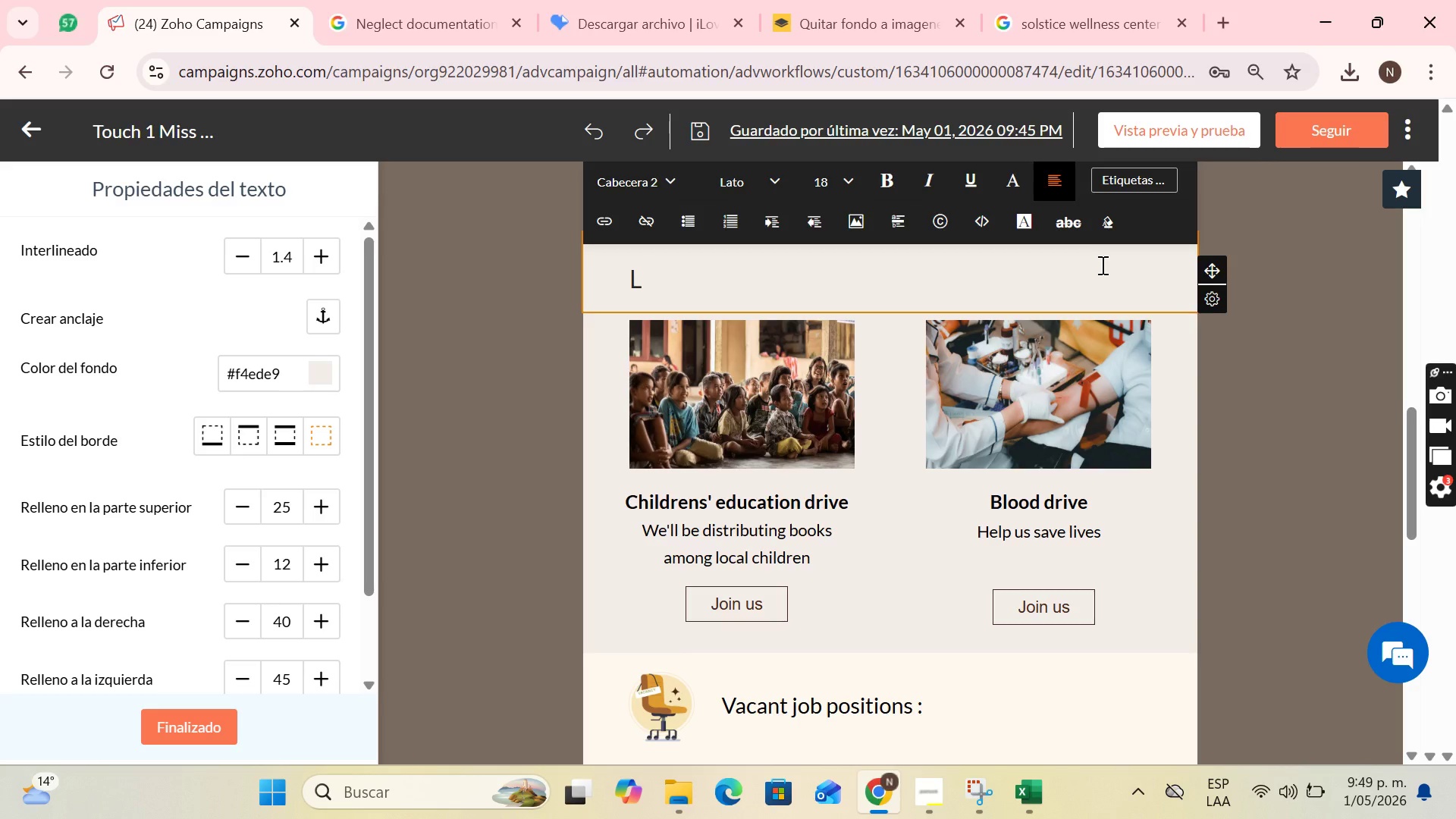 
type(earn this and much more in each of our treatments)
 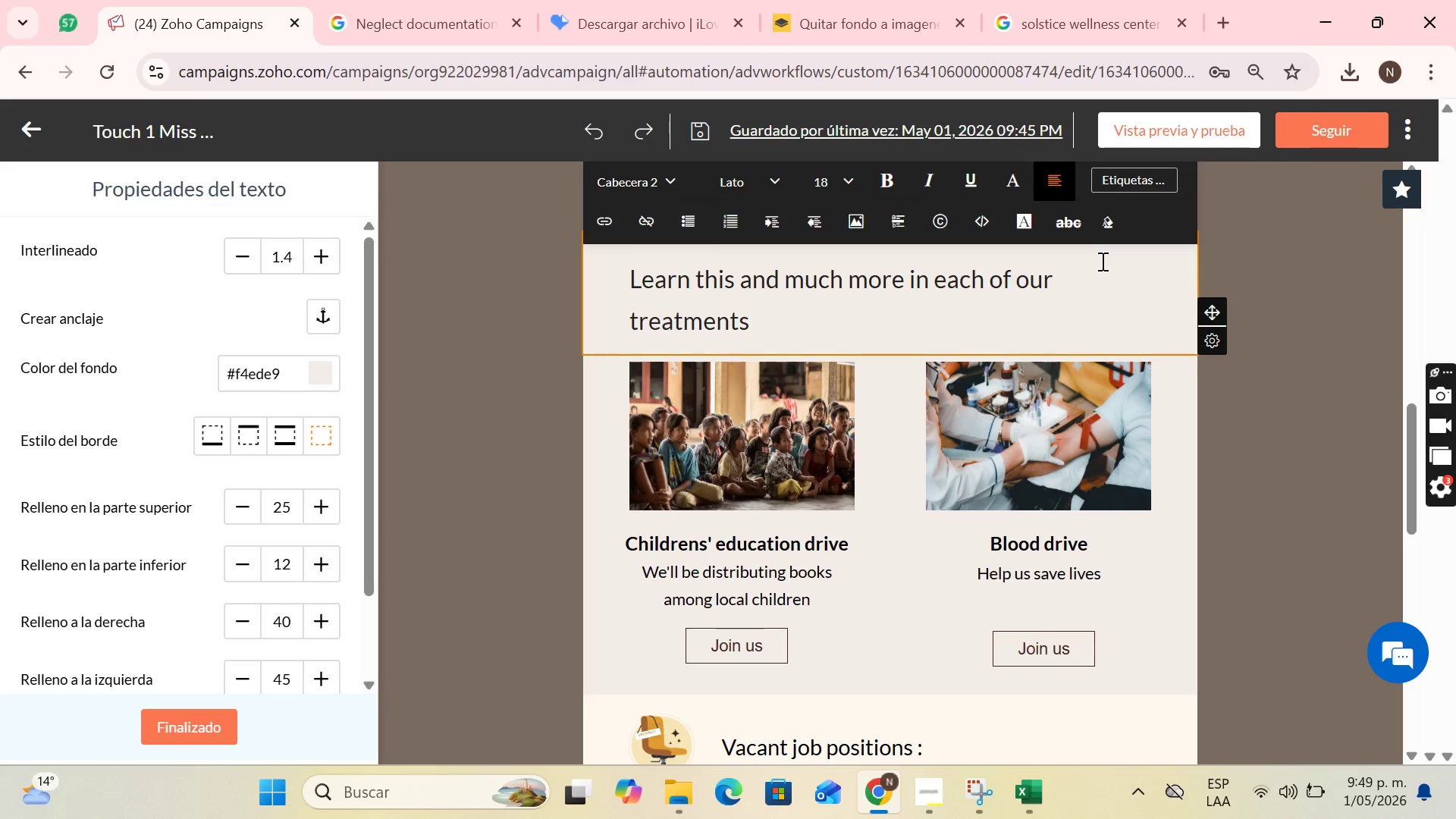 
wait(8.78)
 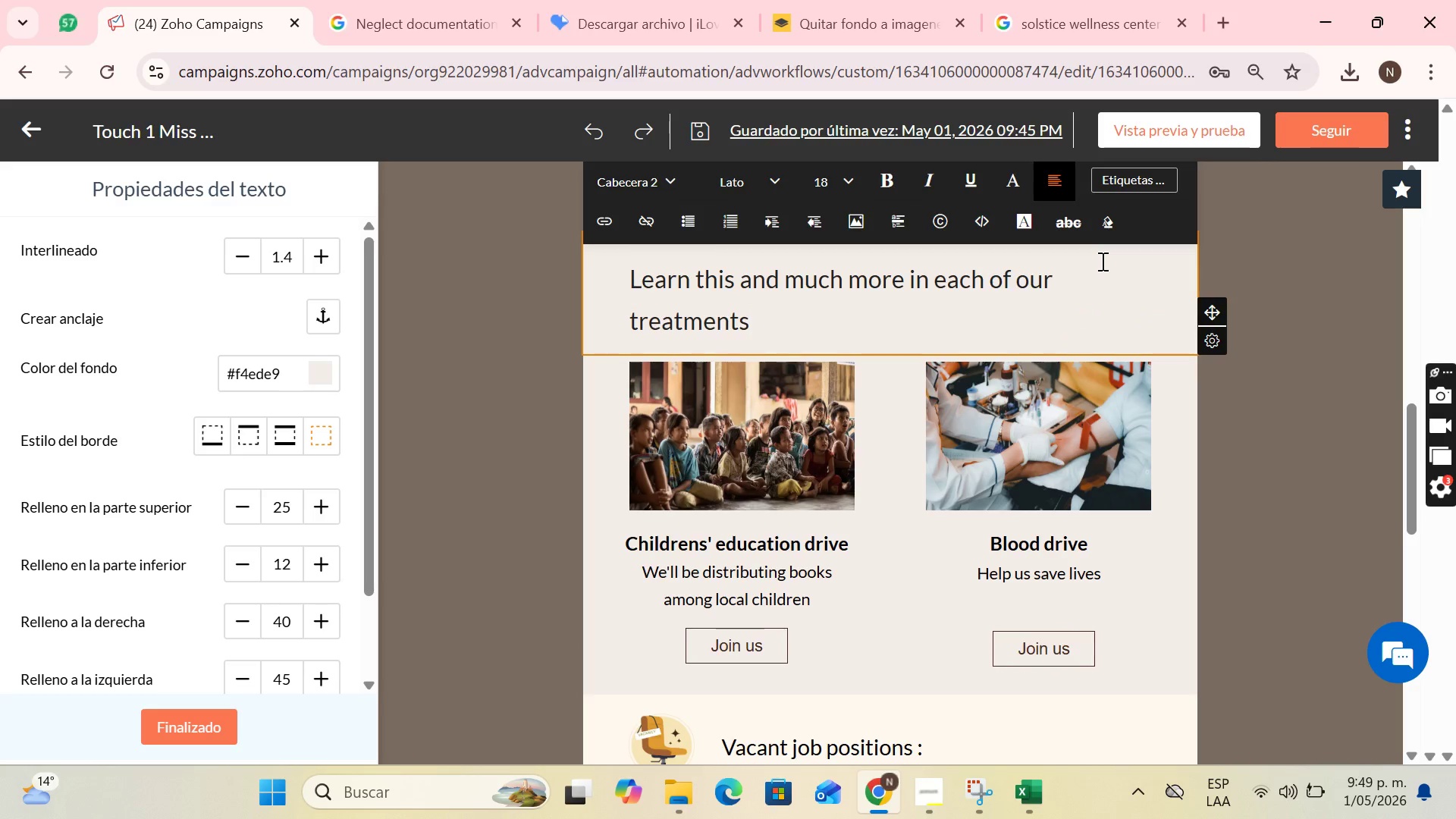 
left_click([207, 708])
 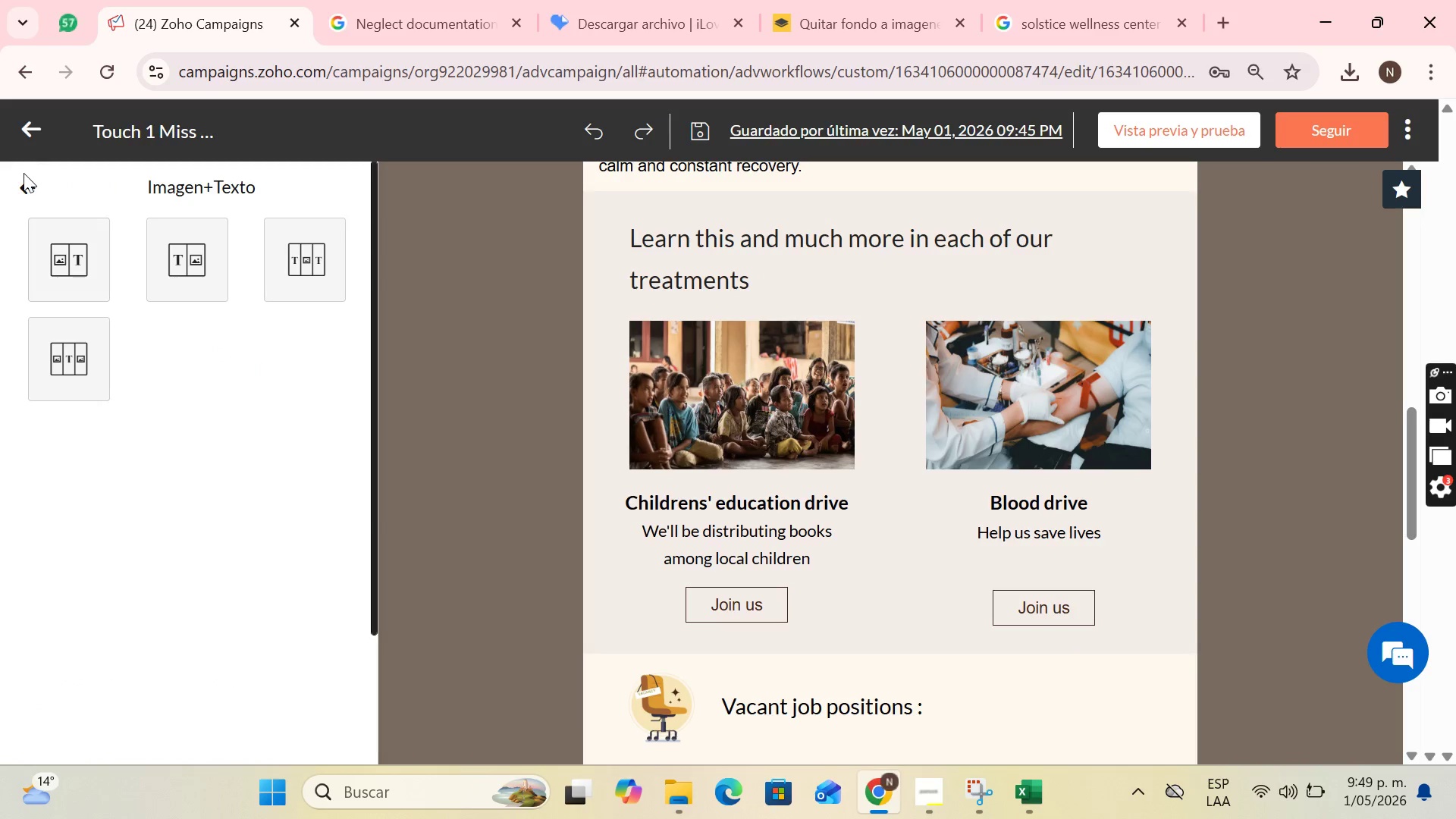 
double_click([23, 183])
 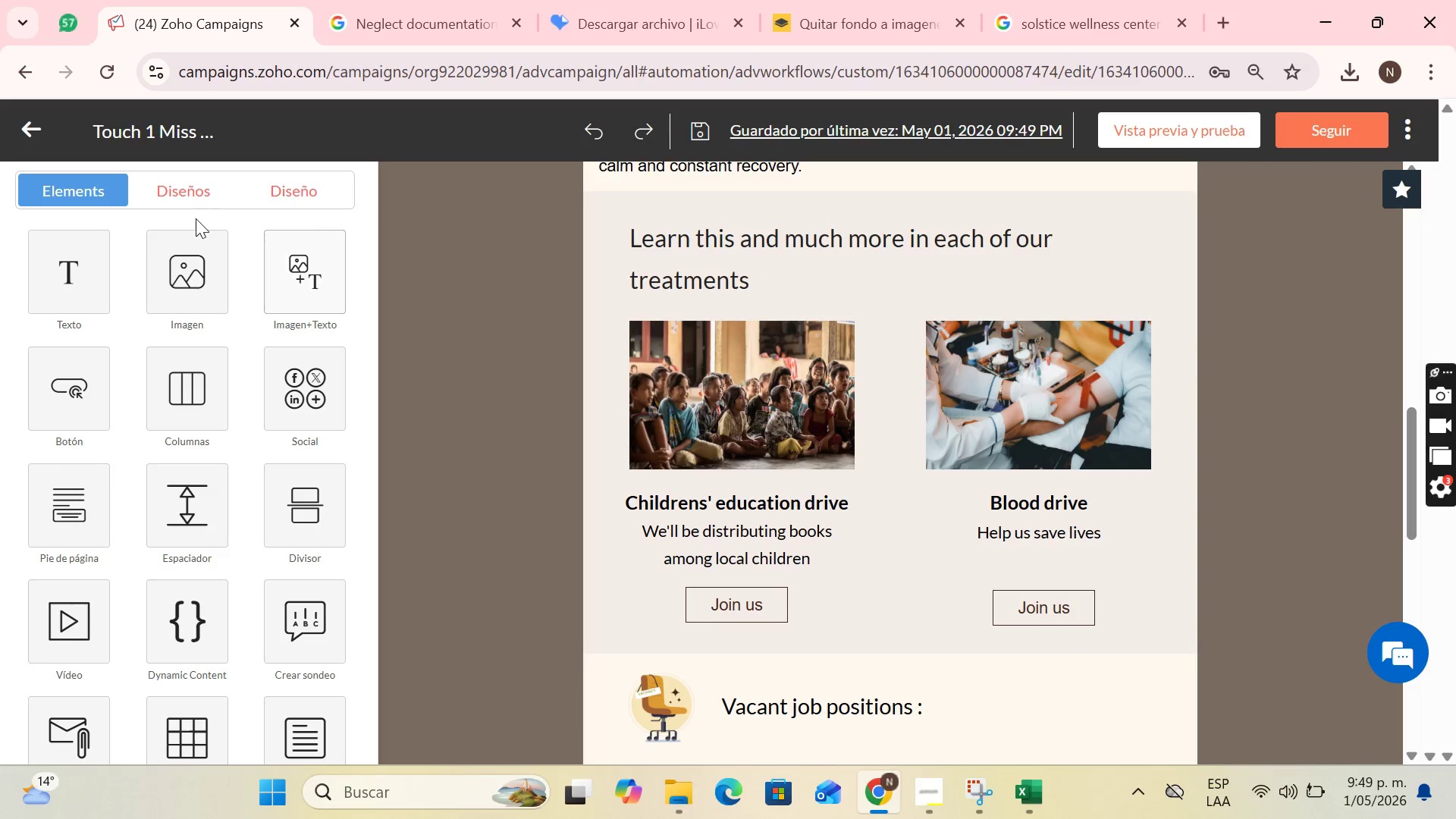 
scroll: coordinate [240, 300], scroll_direction: none, amount: 0.0
 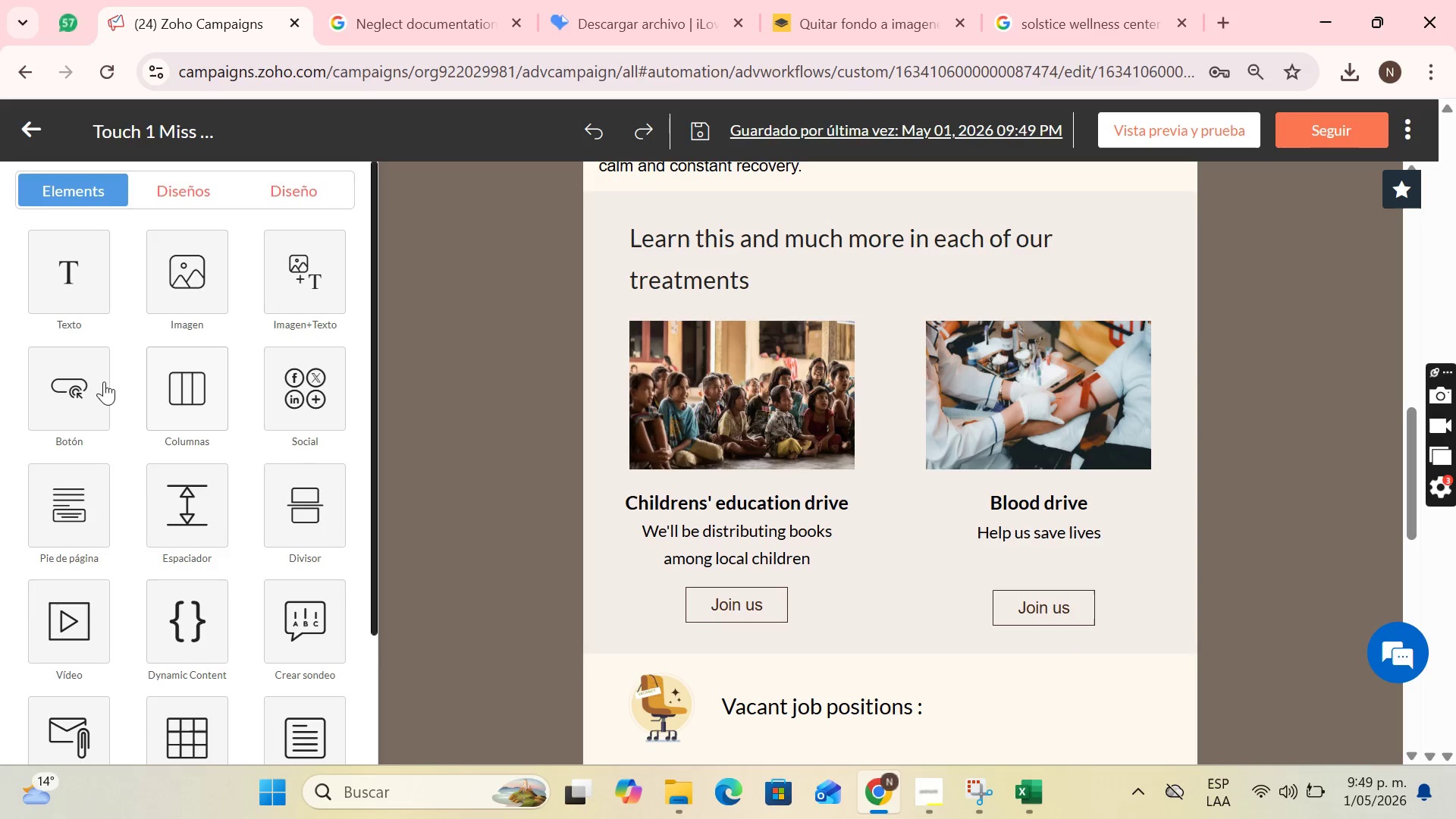 
left_click_drag(start_coordinate=[86, 392], to_coordinate=[199, 411])
 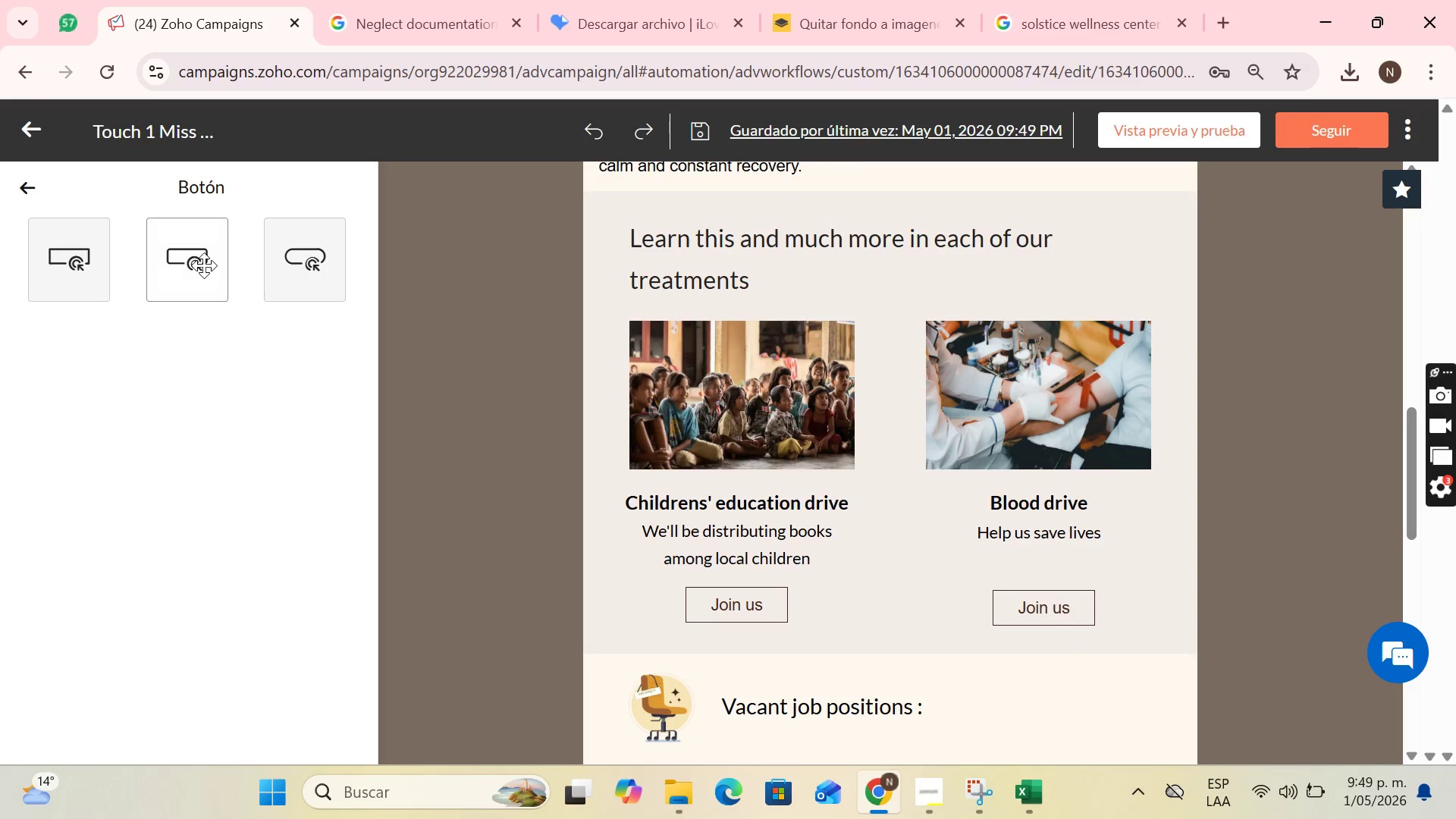 
left_click_drag(start_coordinate=[204, 265], to_coordinate=[874, 306])
 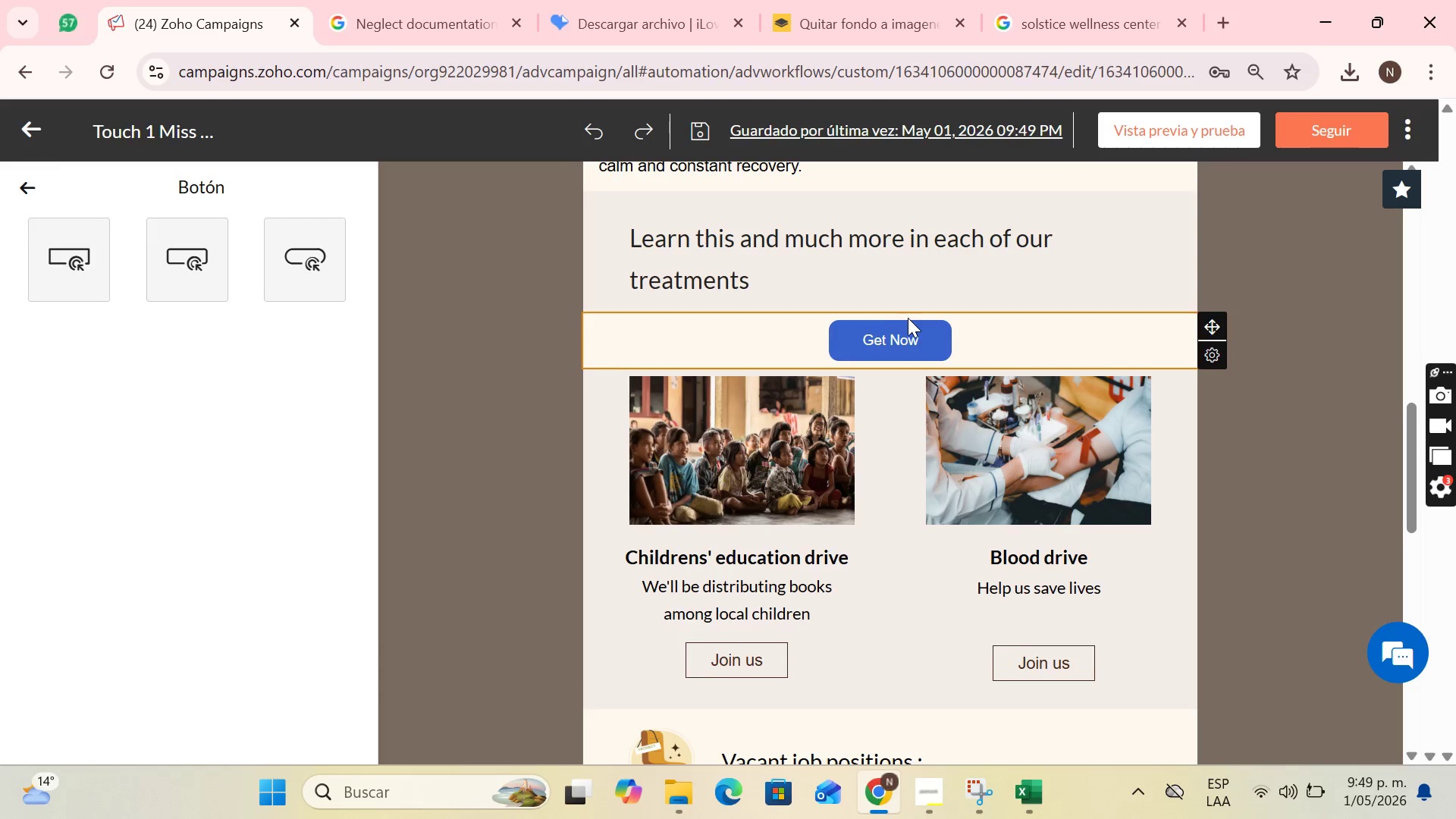 
scroll: coordinate [910, 415], scroll_direction: down, amount: 5.0
 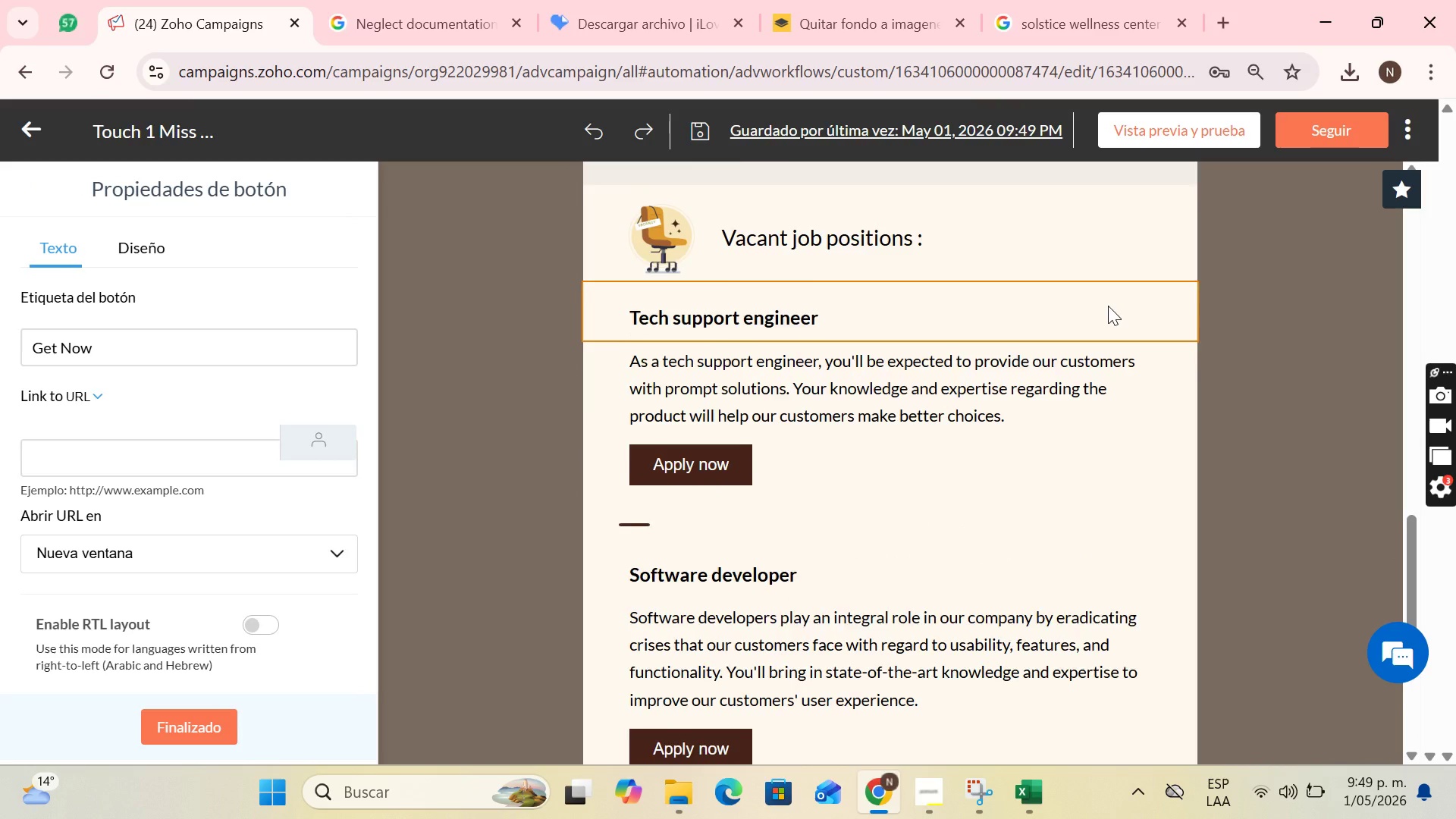 
scroll: coordinate [1076, 298], scroll_direction: up, amount: 7.0
 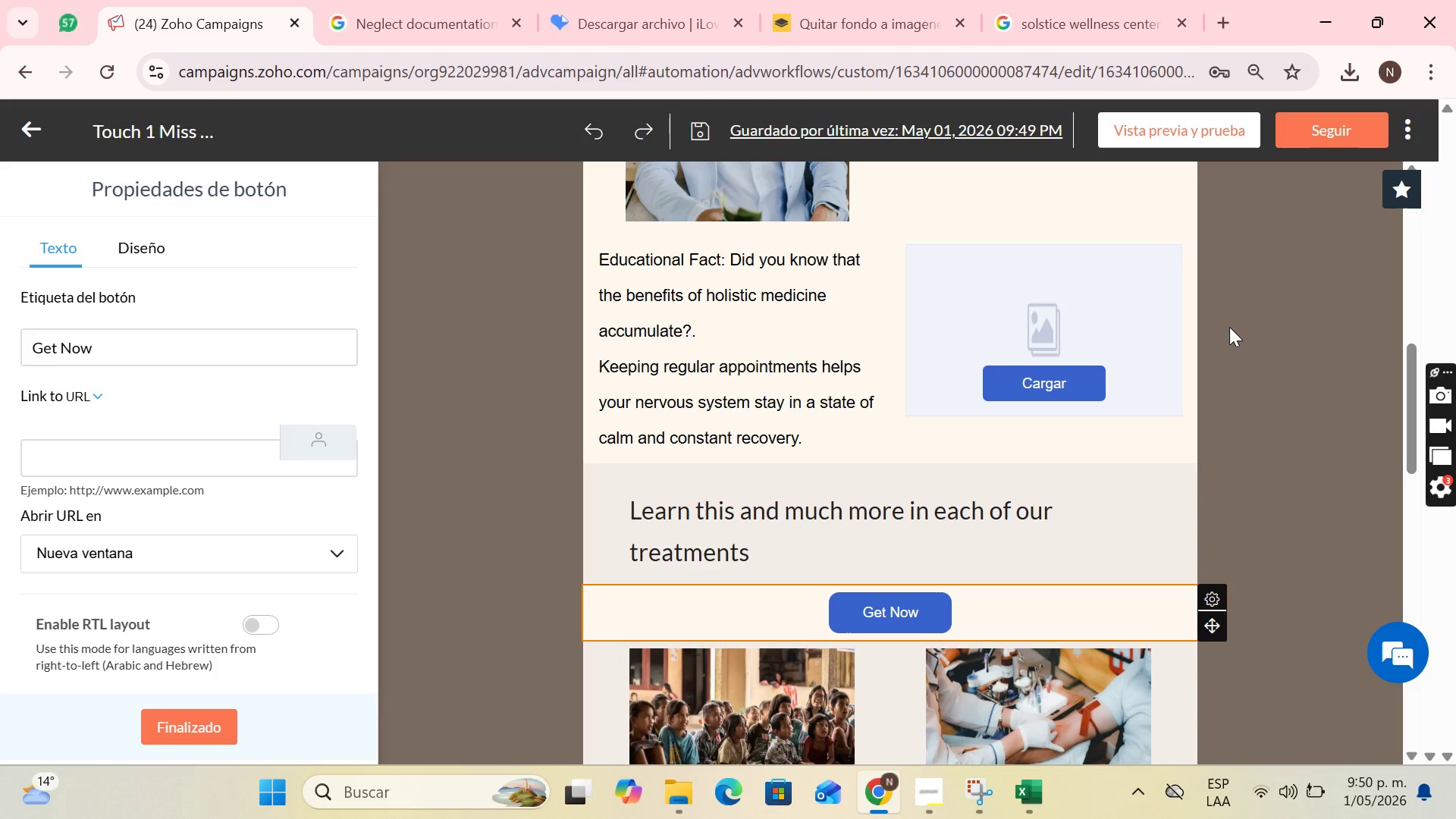 
wait(60.51)
 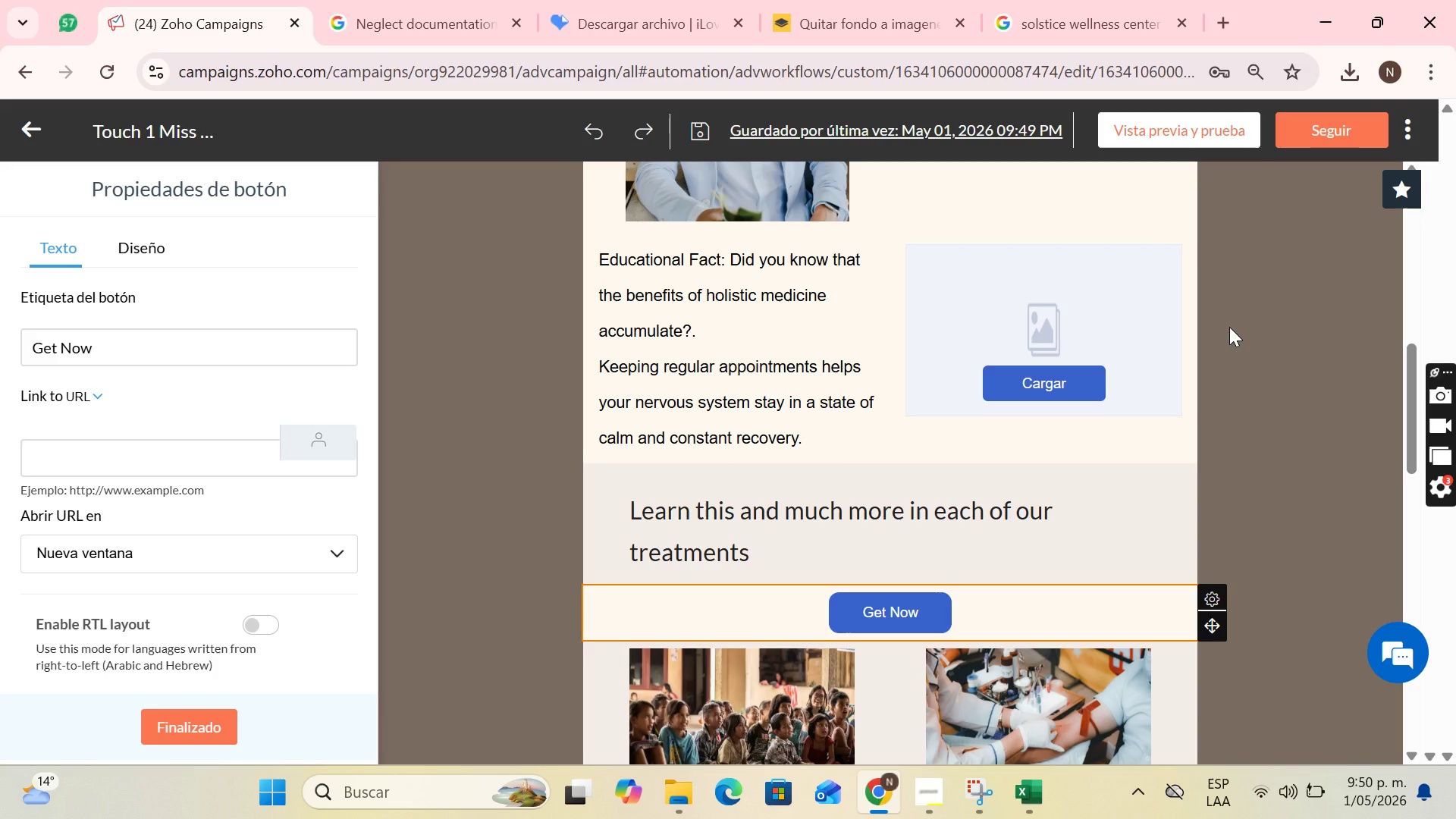 
scroll: coordinate [964, 306], scroll_direction: down, amount: 9.0
 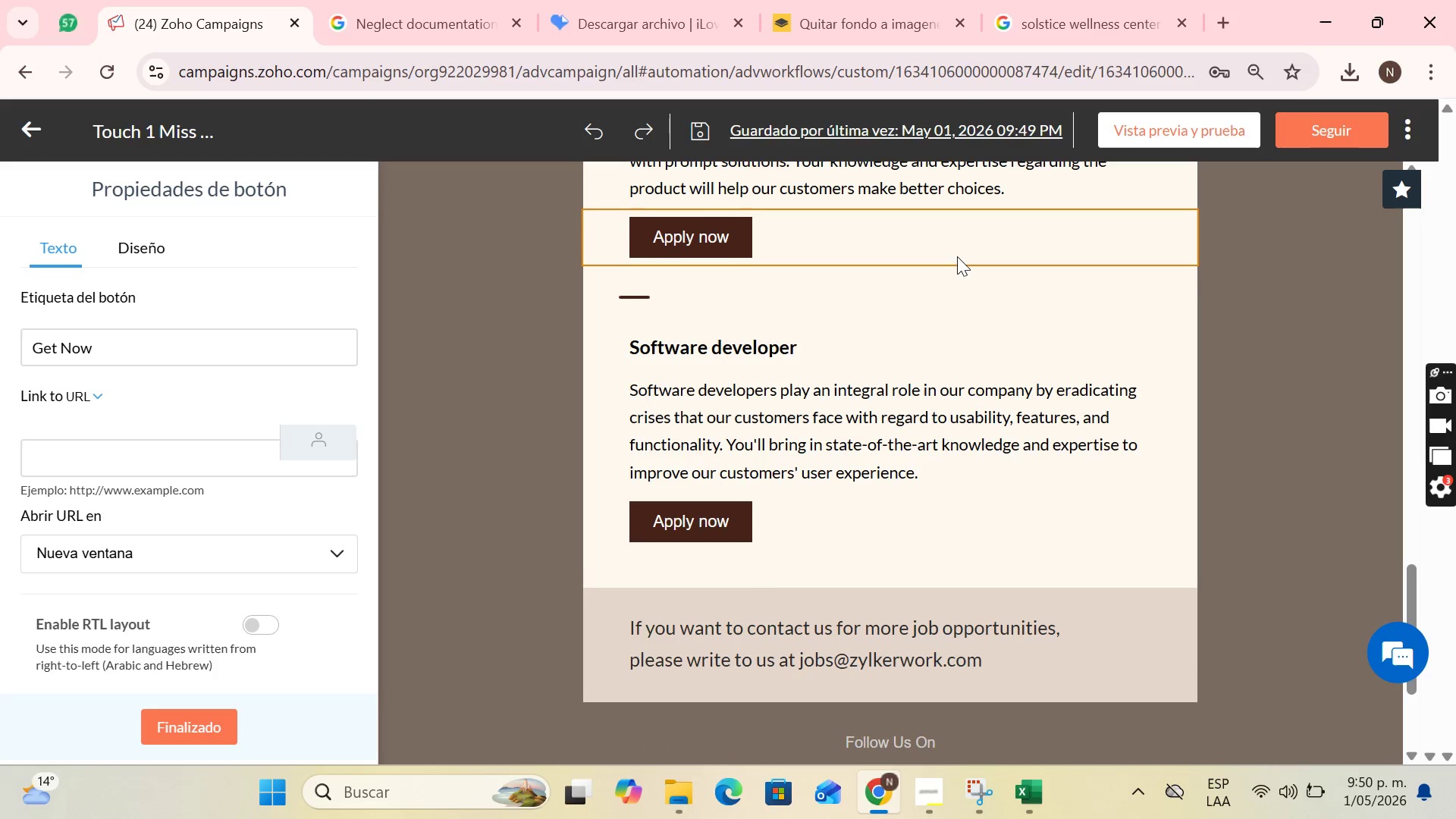 
scroll: coordinate [1096, 328], scroll_direction: up, amount: 19.0
 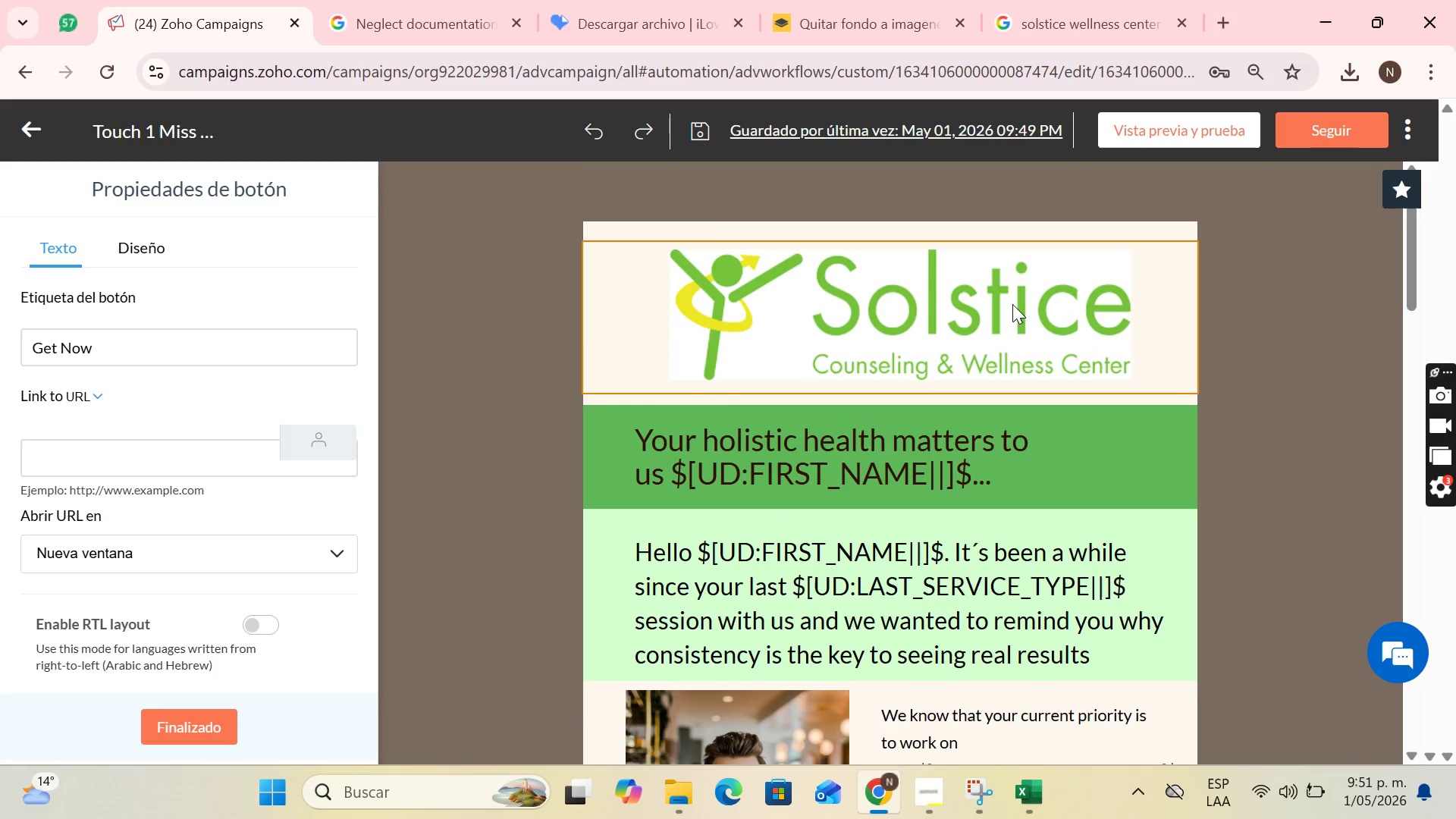 
left_click([1029, 310])
 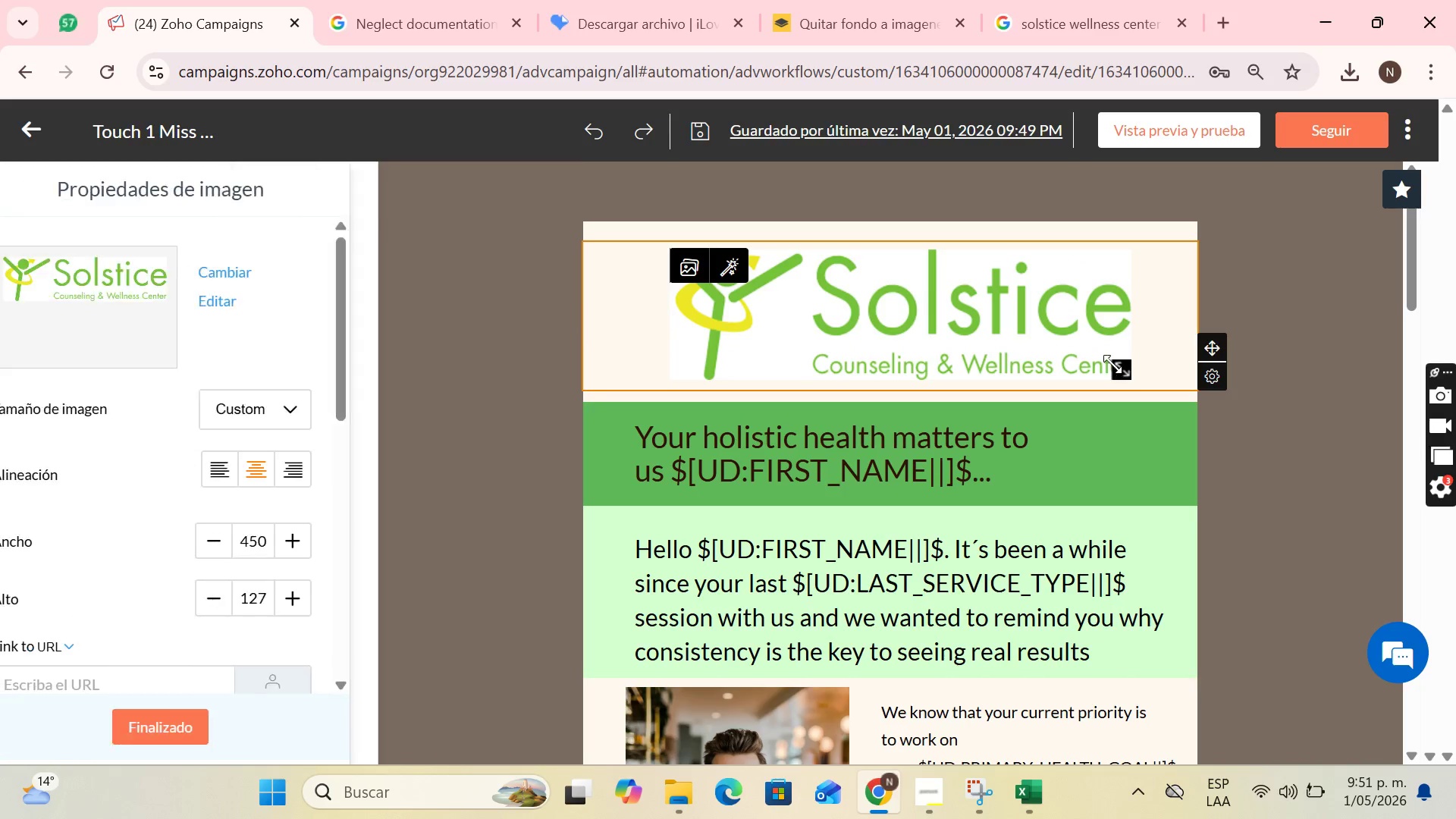 
left_click_drag(start_coordinate=[1120, 364], to_coordinate=[1076, 341])
 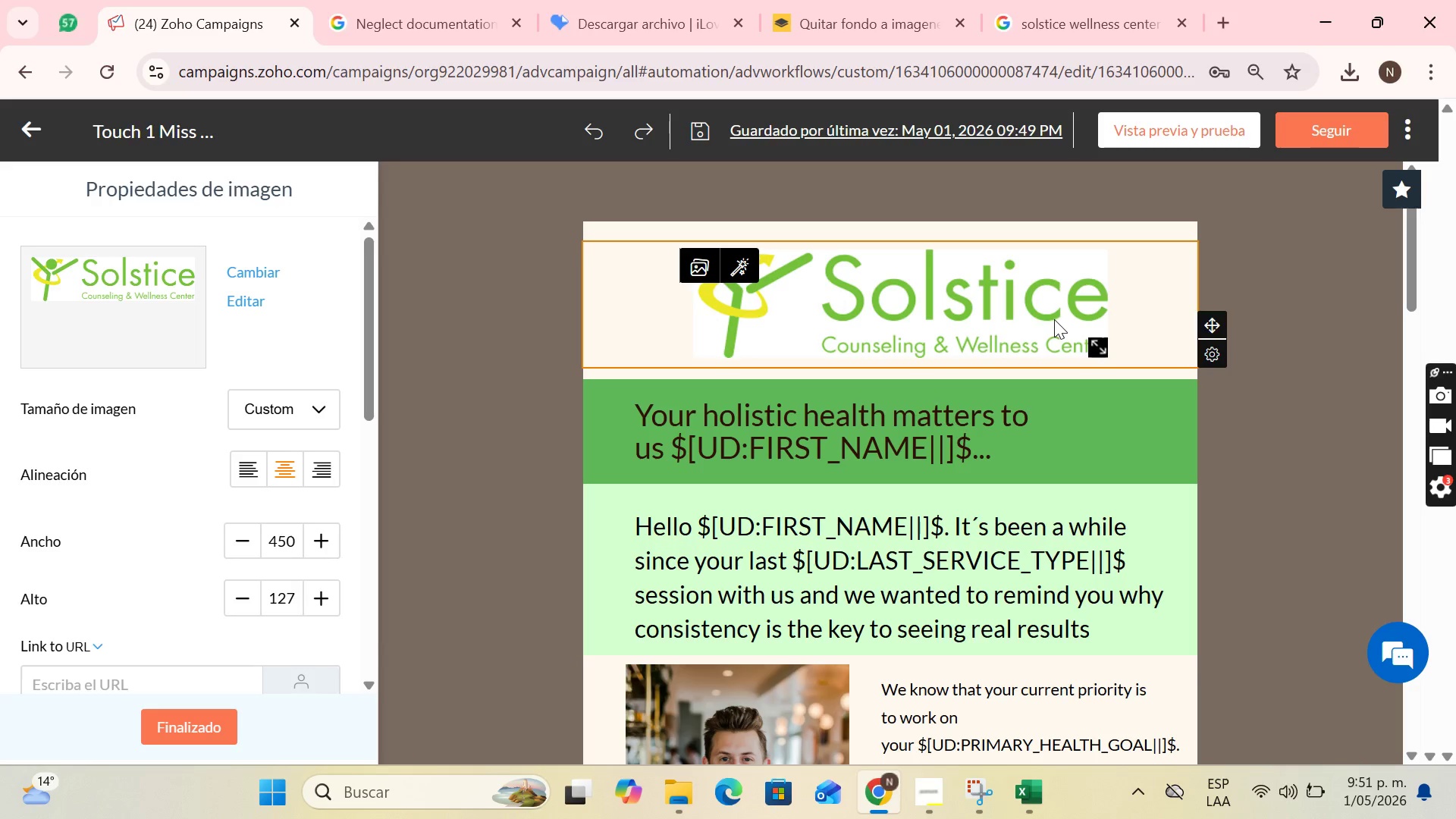 
wait(8.23)
 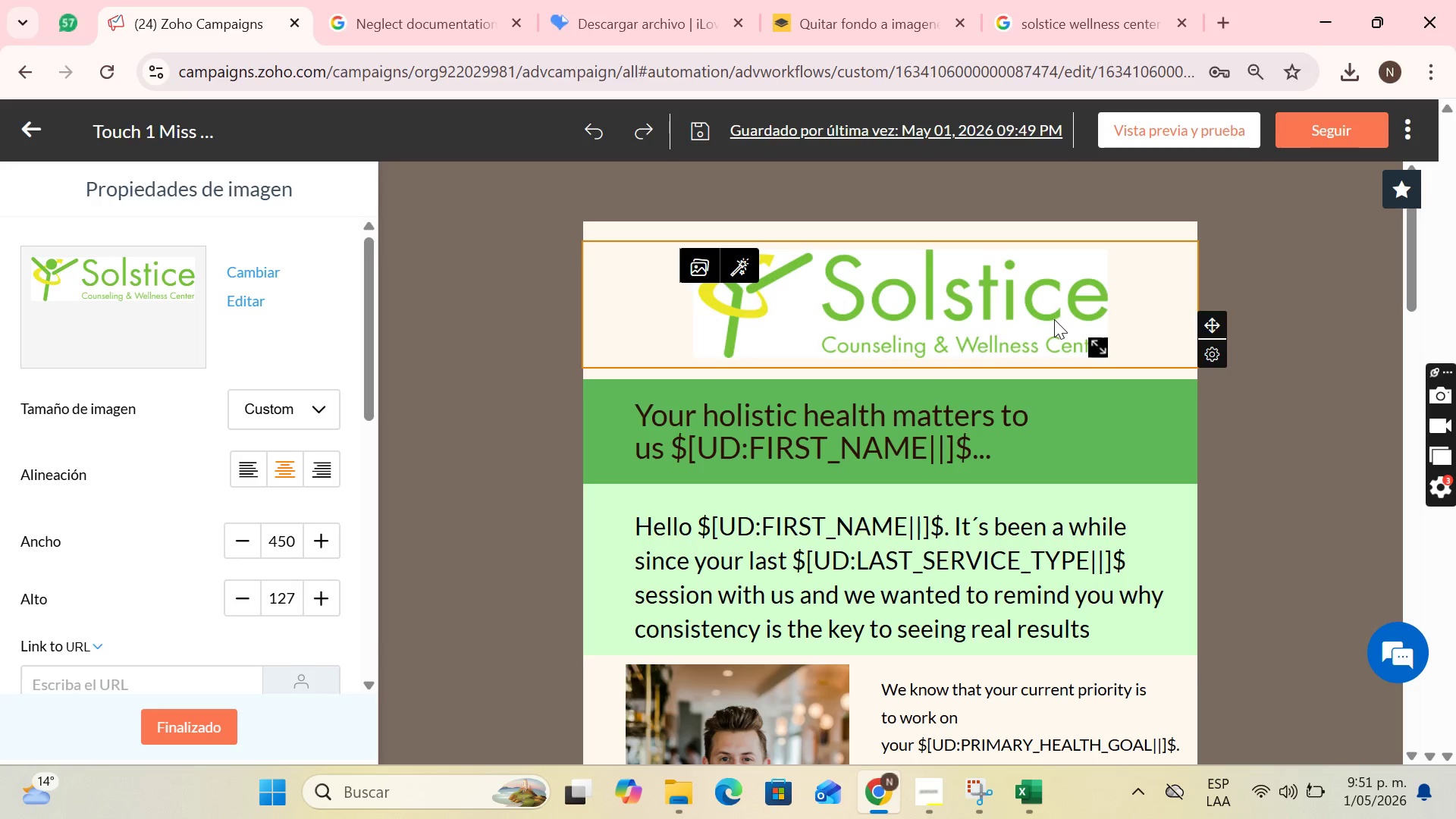 
scroll: coordinate [1028, 510], scroll_direction: down, amount: 17.0
 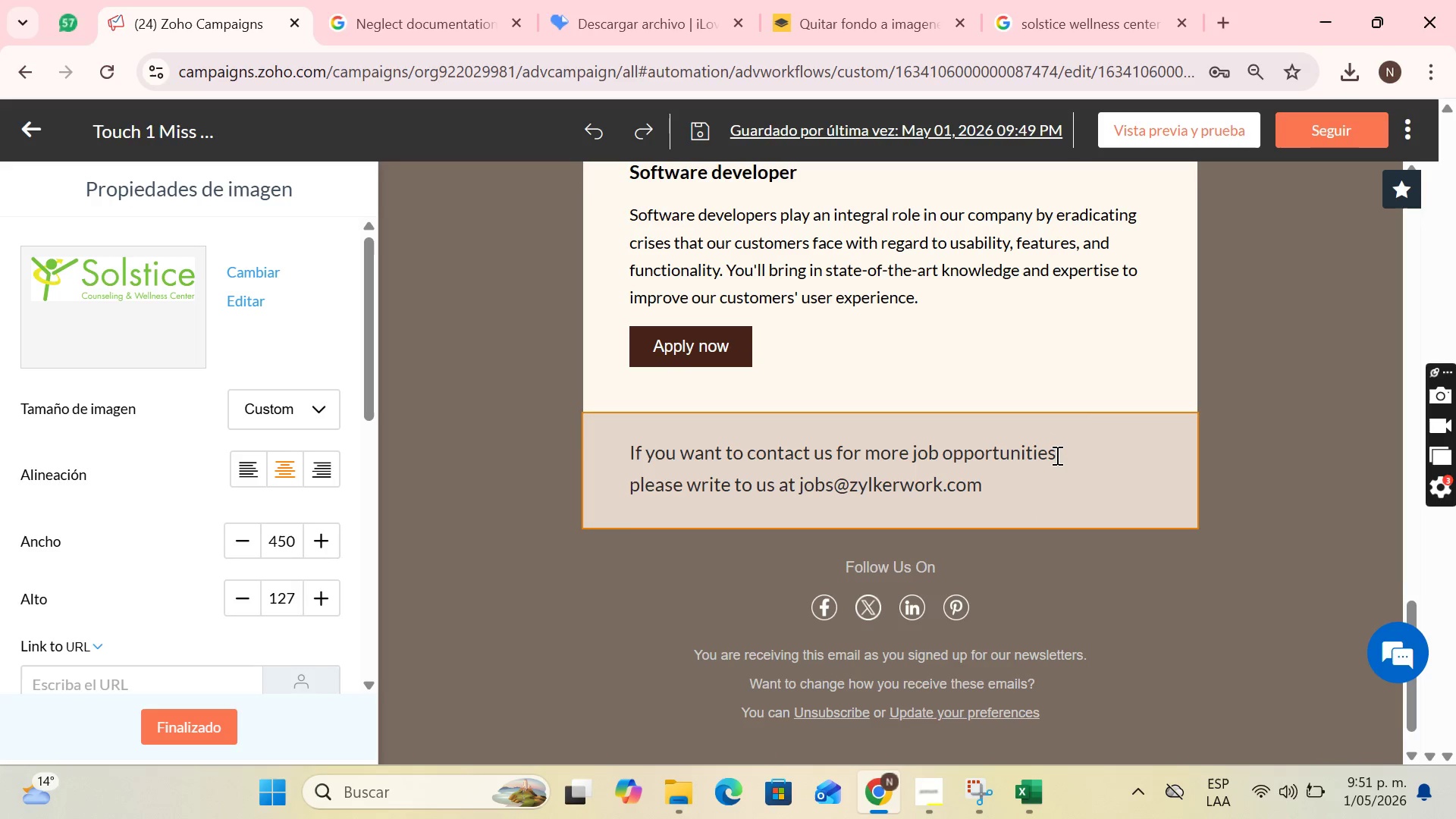 
wait(5.64)
 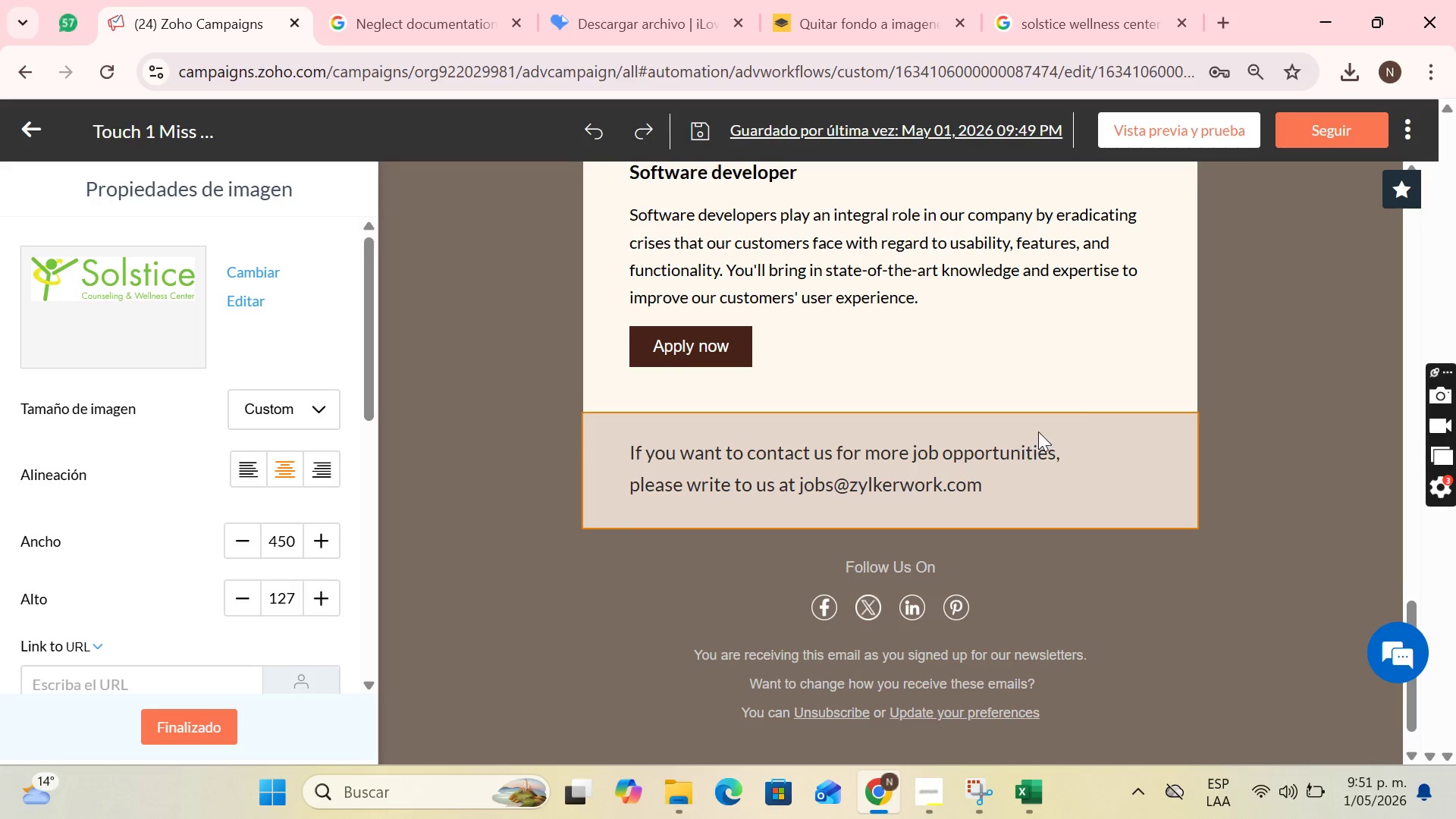 
left_click([1056, 455])
 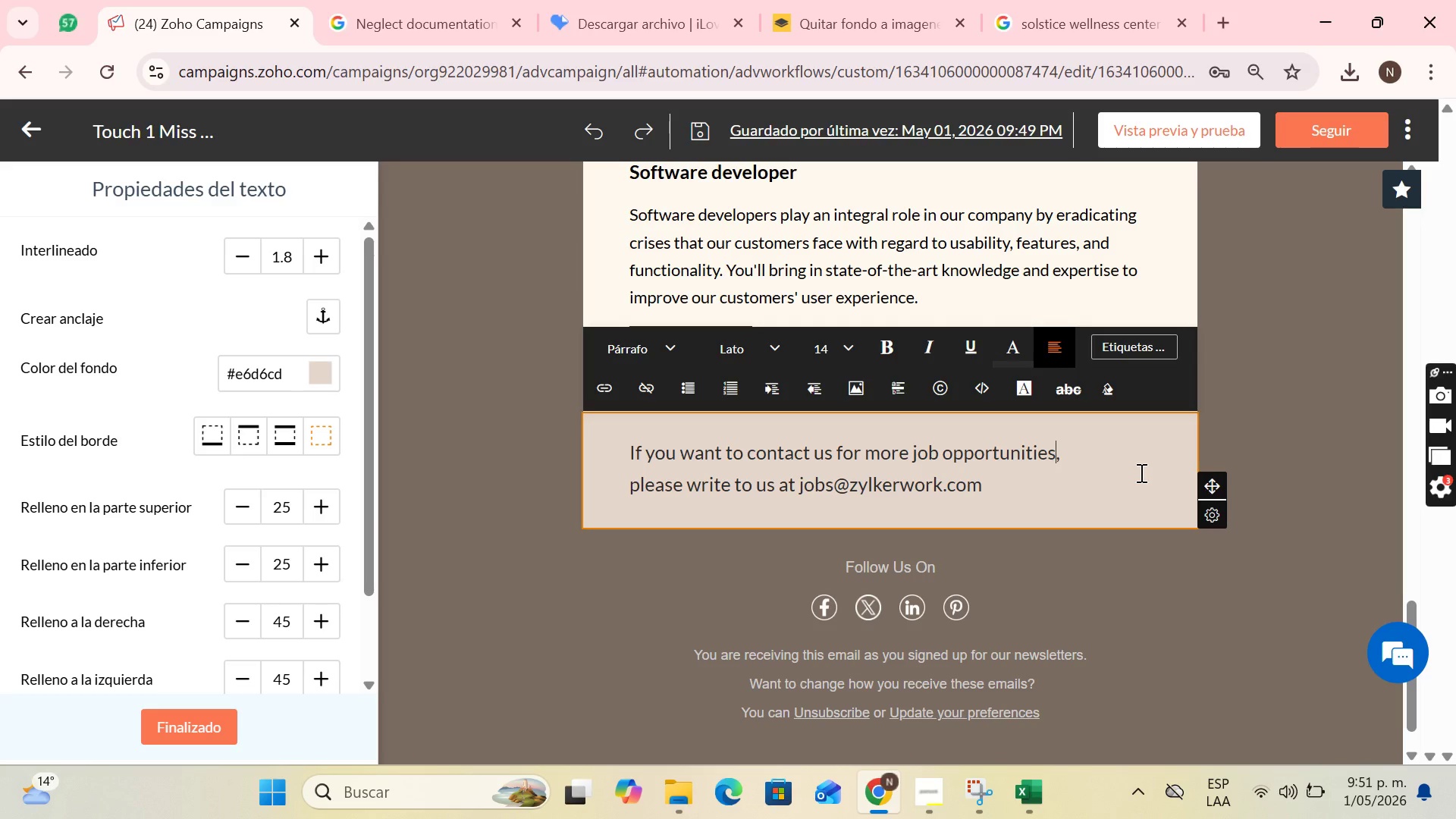 
wait(40.0)
 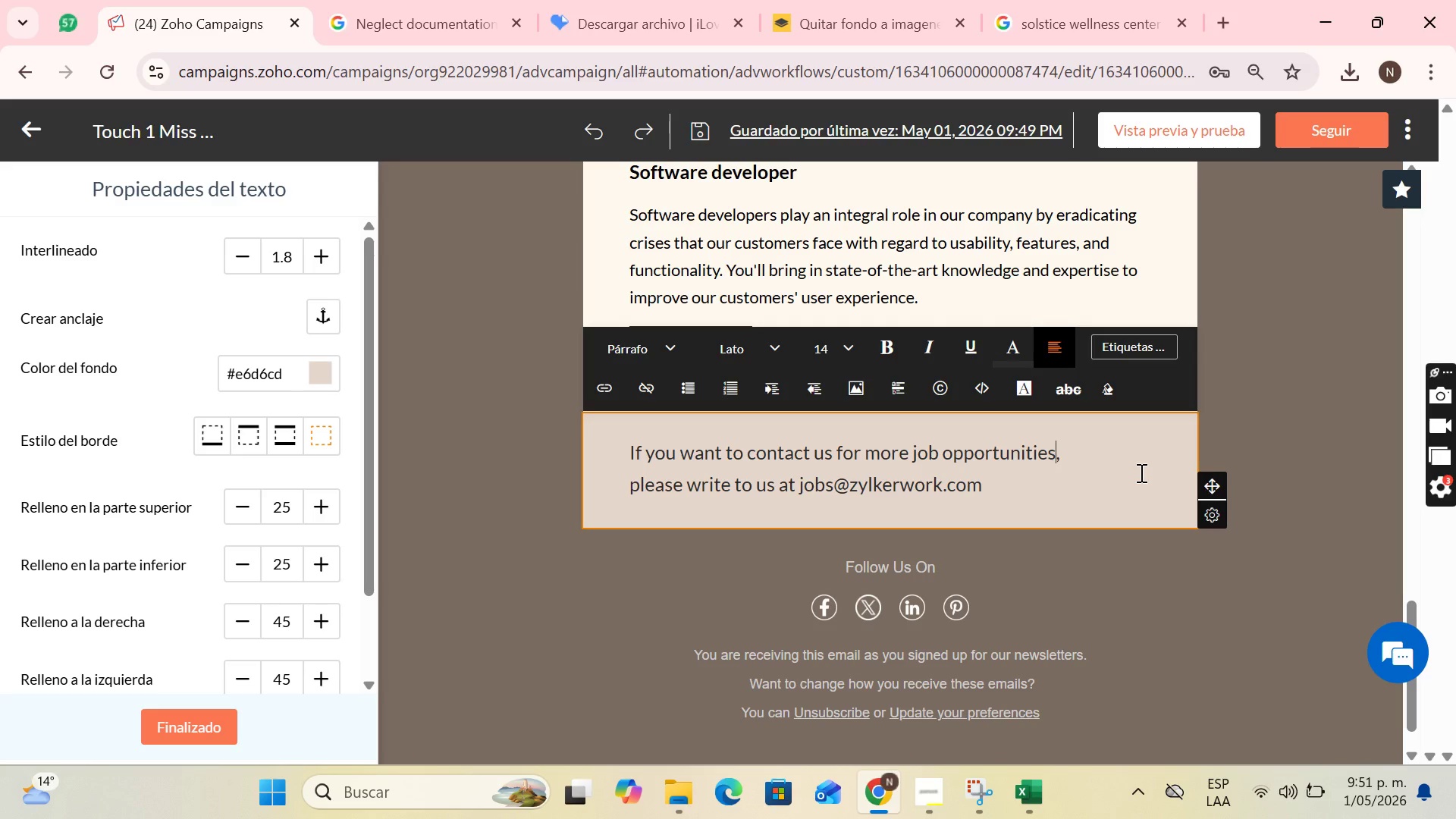 
left_click_drag(start_coordinate=[987, 486], to_coordinate=[656, 460])
 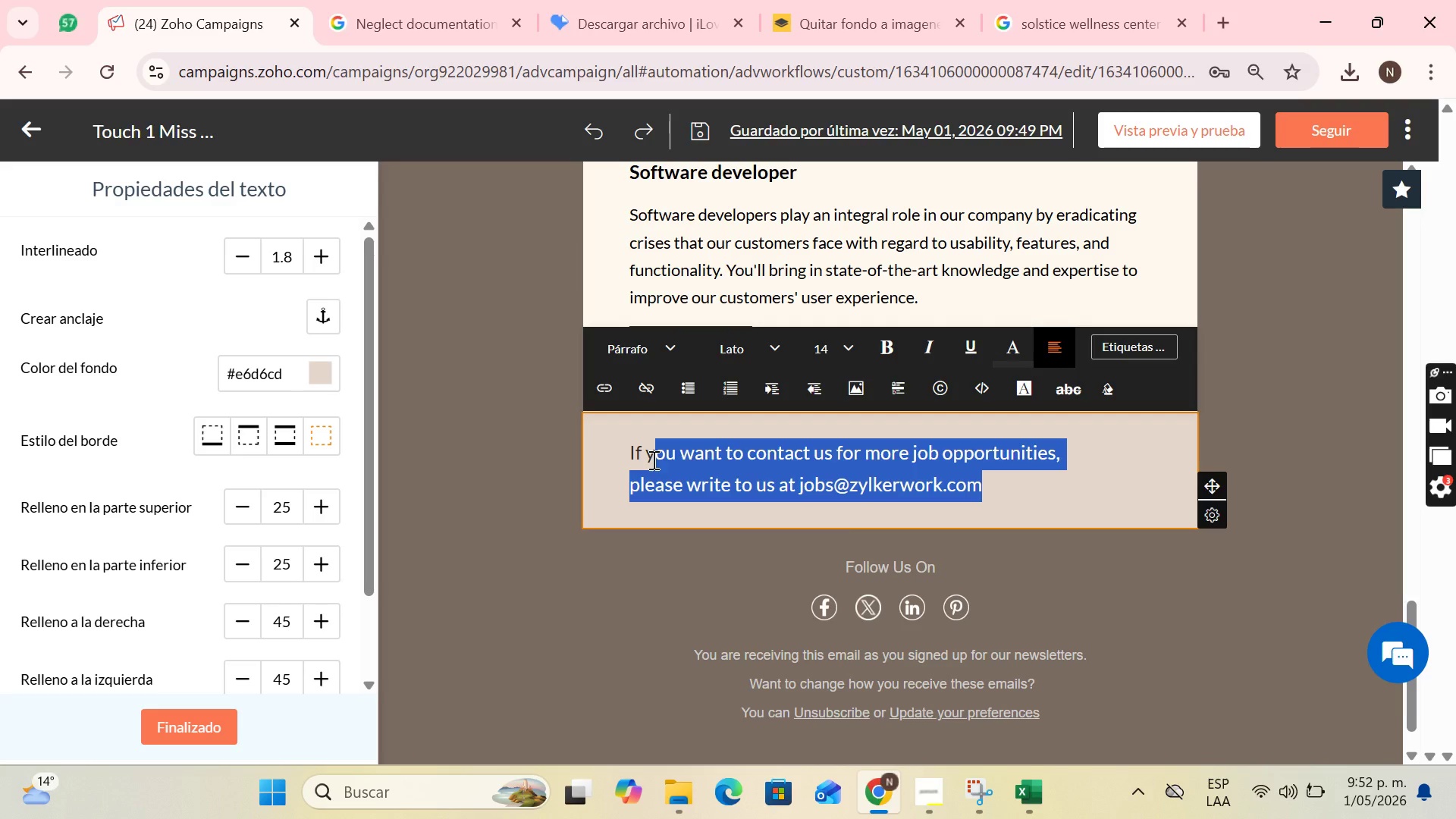 
key(Backspace)
key(Backspace)
type(you have any questions about any of our treatments.)
key(Backspace)
type(, contact us and we will be attentive to explain)
 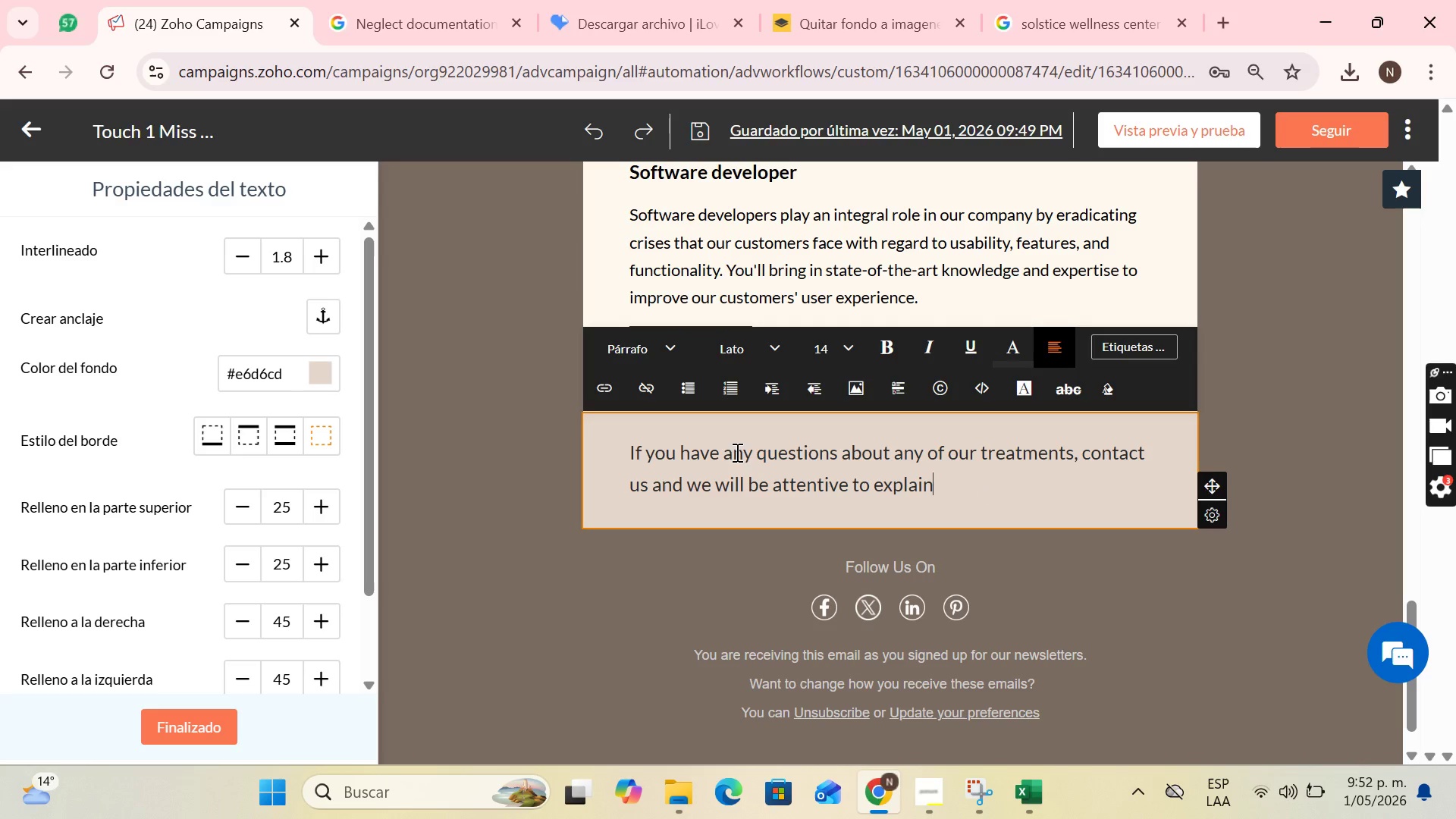 
wait(13.75)
 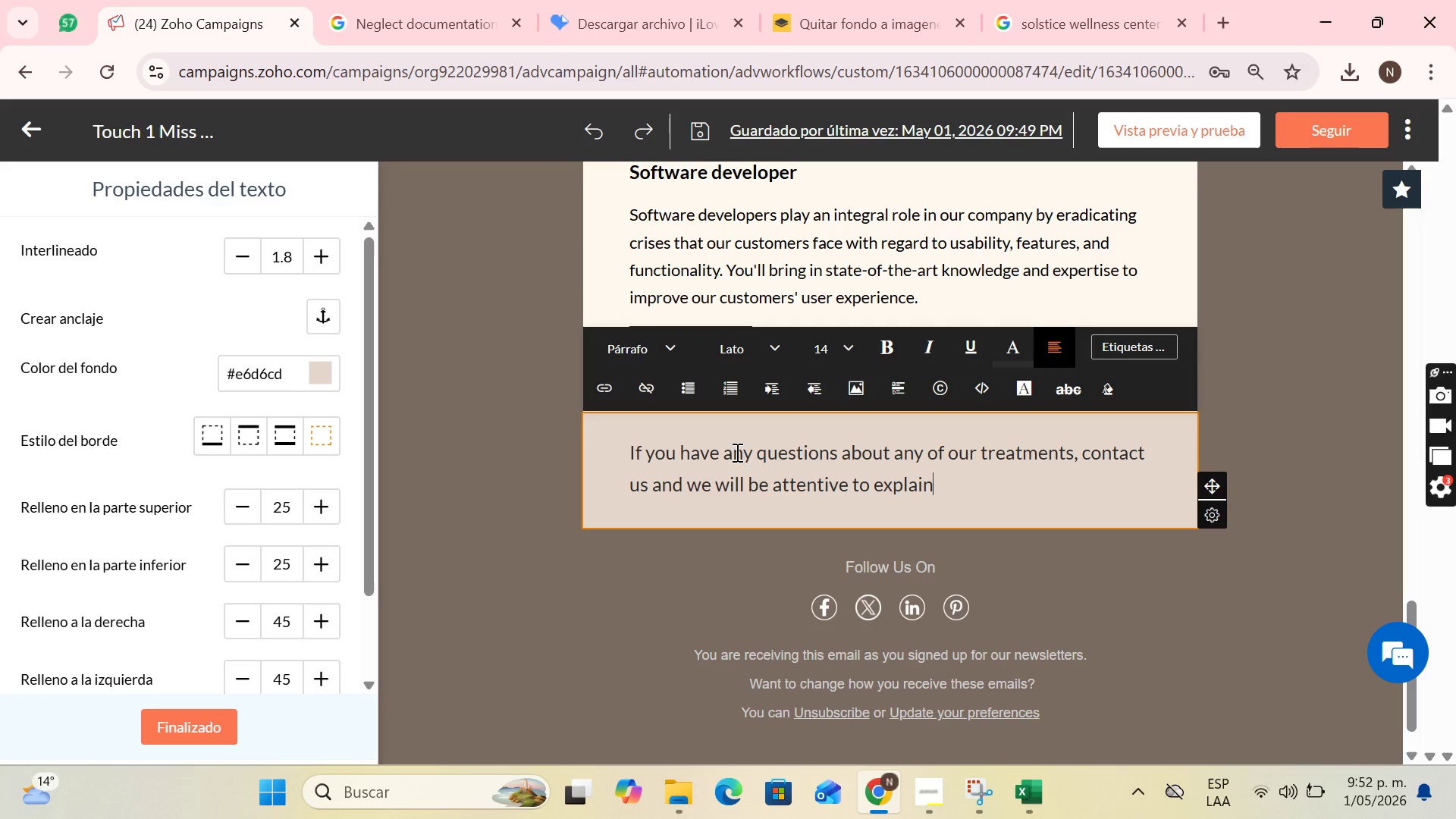 
left_click_drag(start_coordinate=[1084, 451], to_coordinate=[648, 475])
 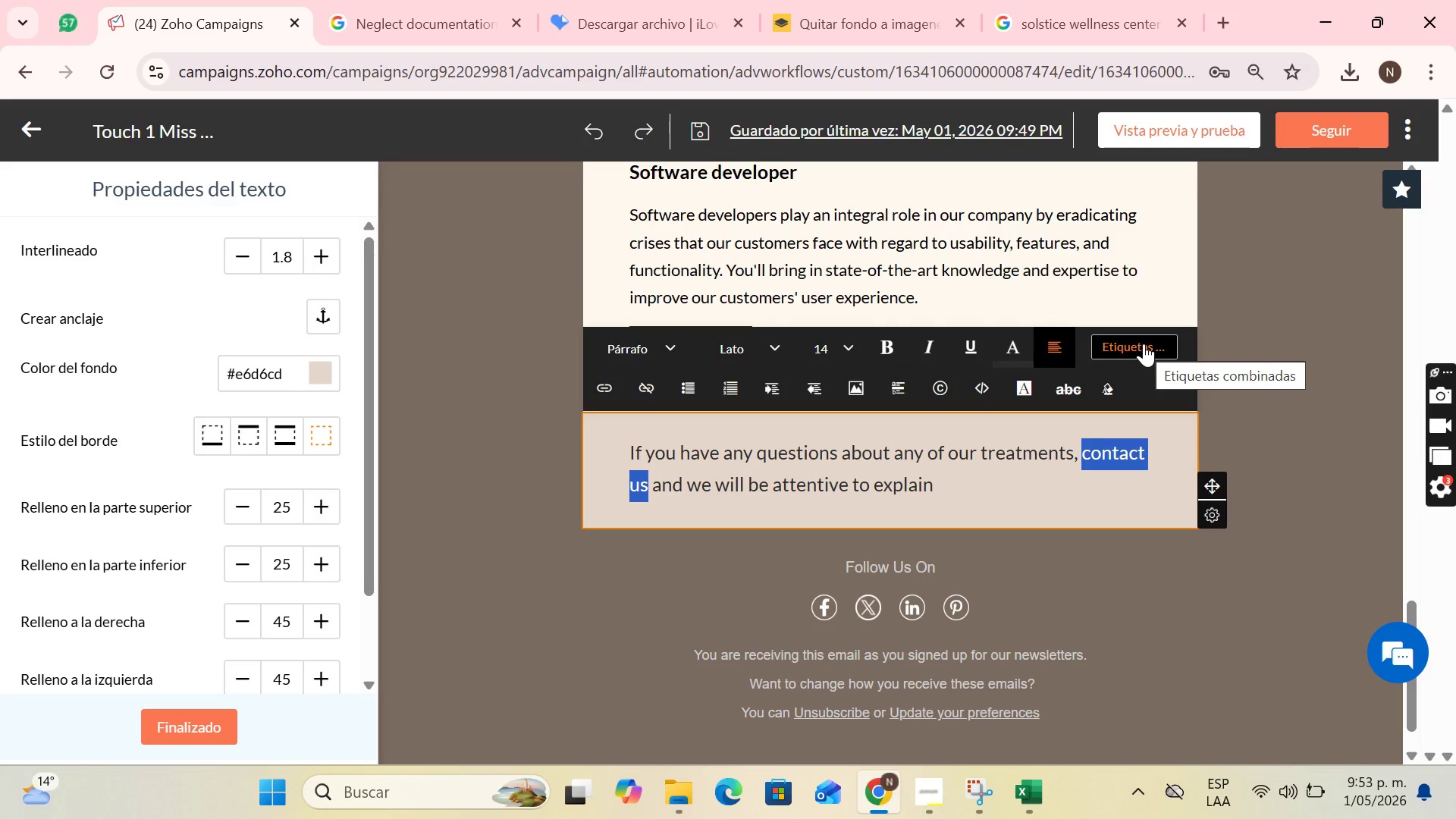 
left_click([1144, 344])
 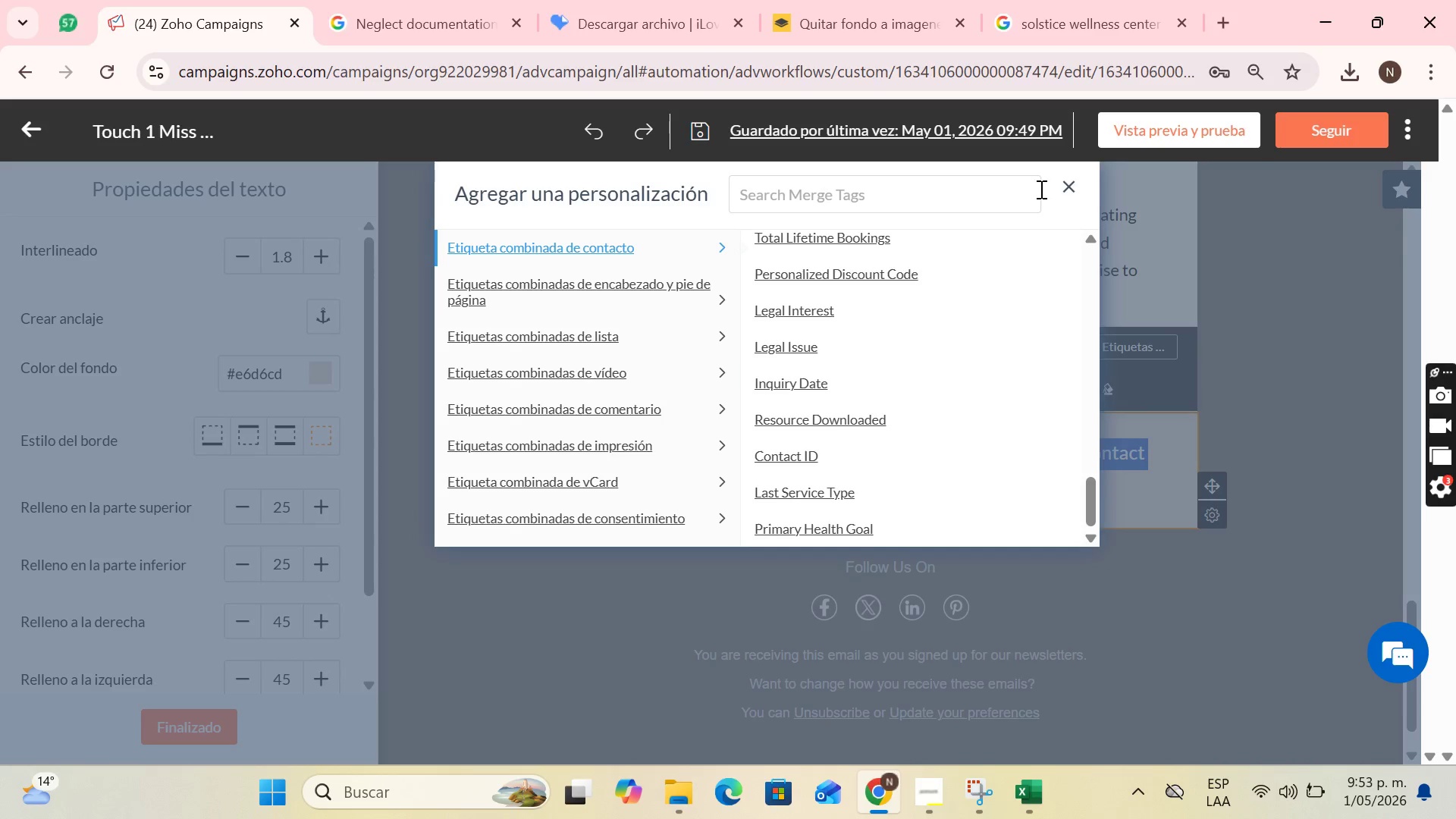 
left_click([1065, 181])
 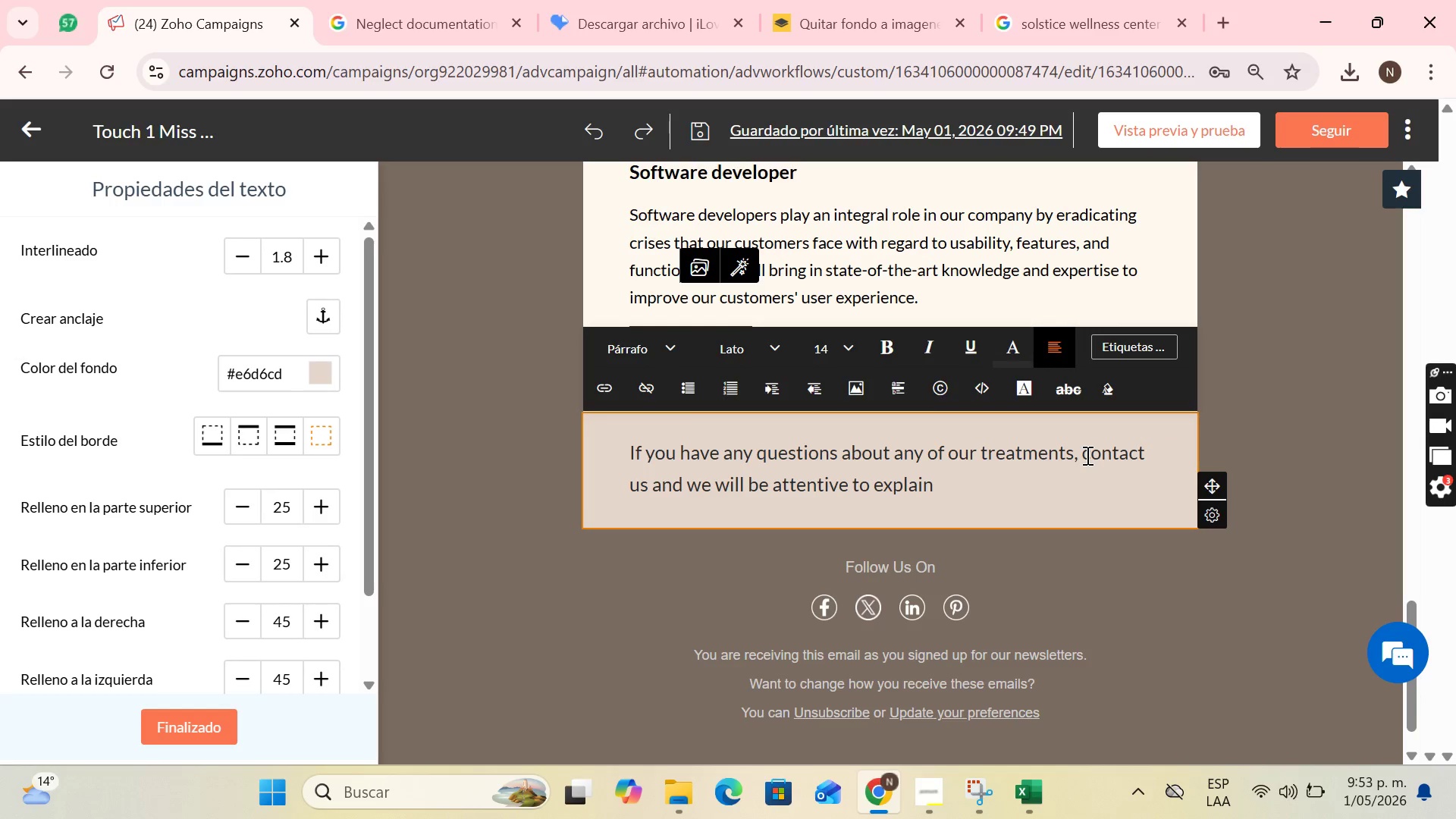 
left_click_drag(start_coordinate=[1084, 455], to_coordinate=[647, 480])
 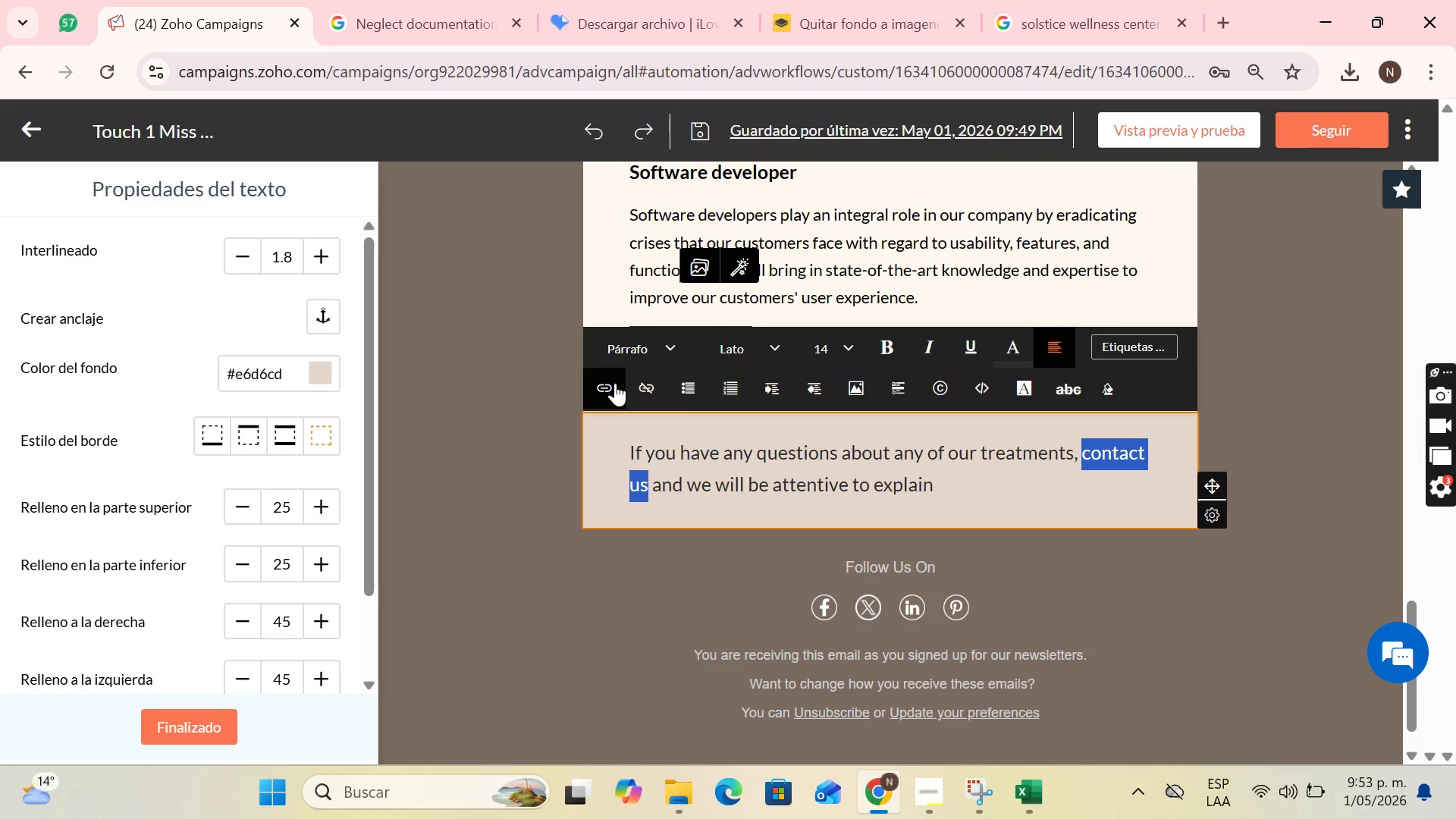 
left_click([612, 383])
 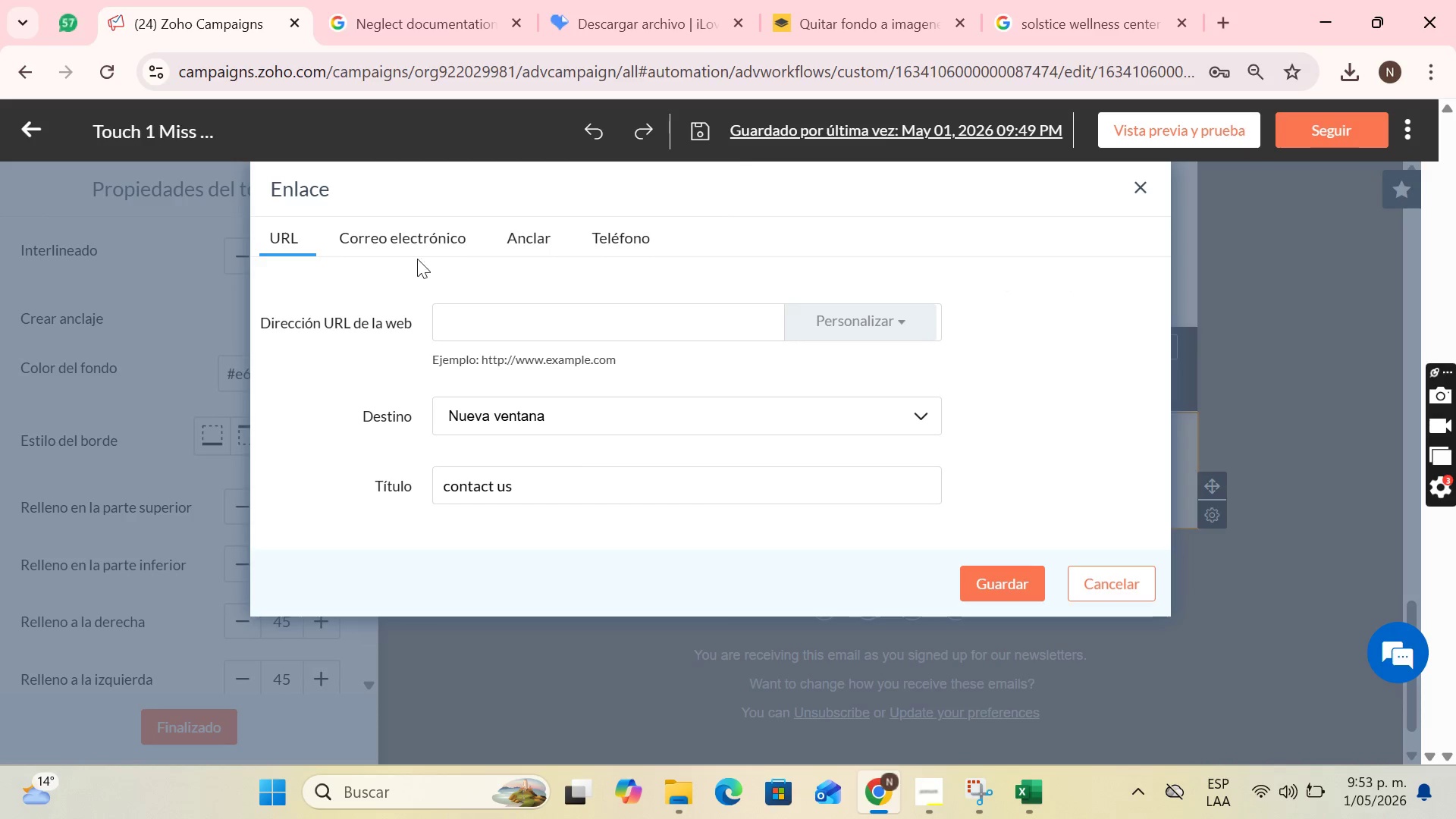 
left_click([381, 238])
 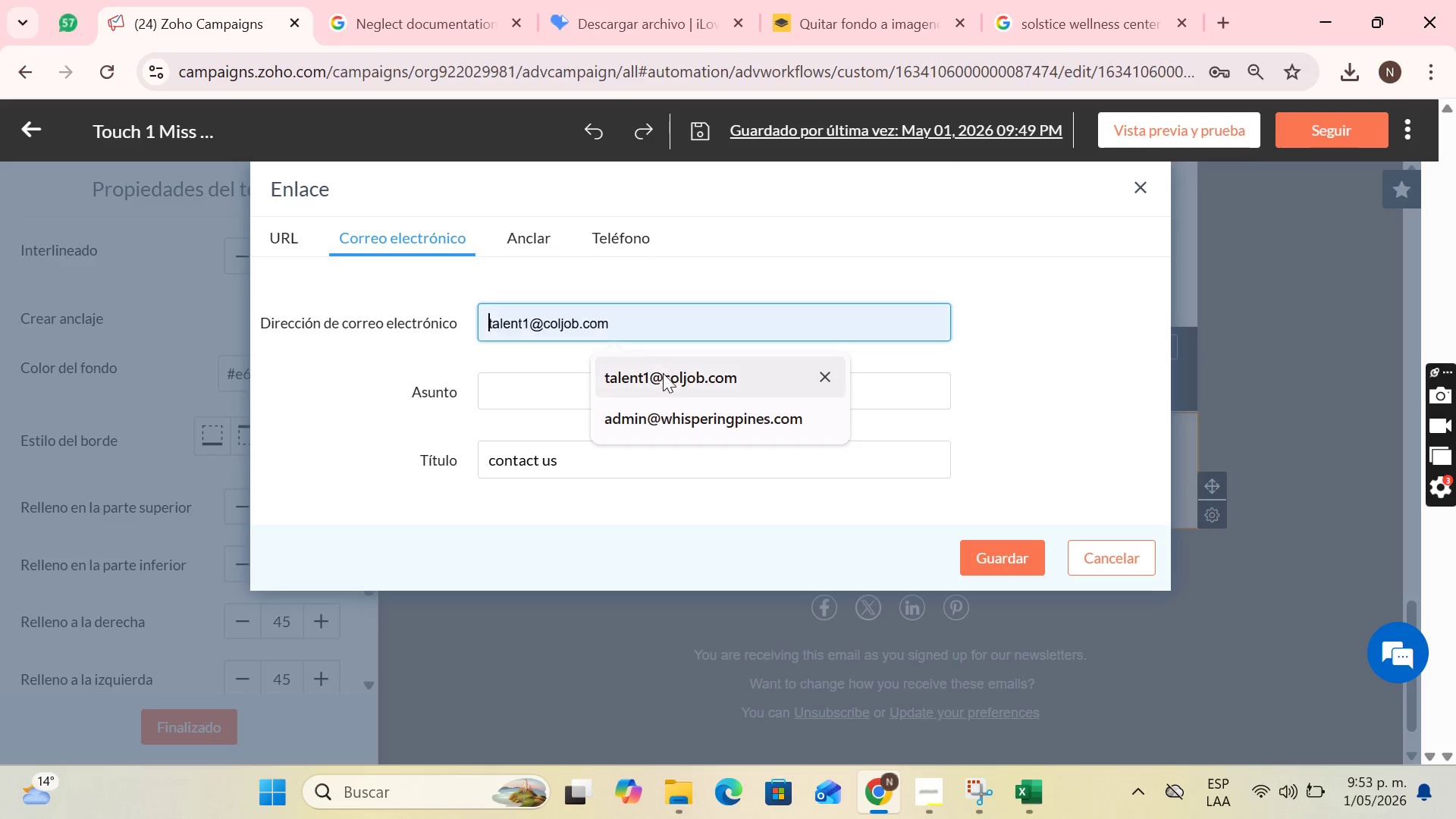 
double_click([551, 384])
 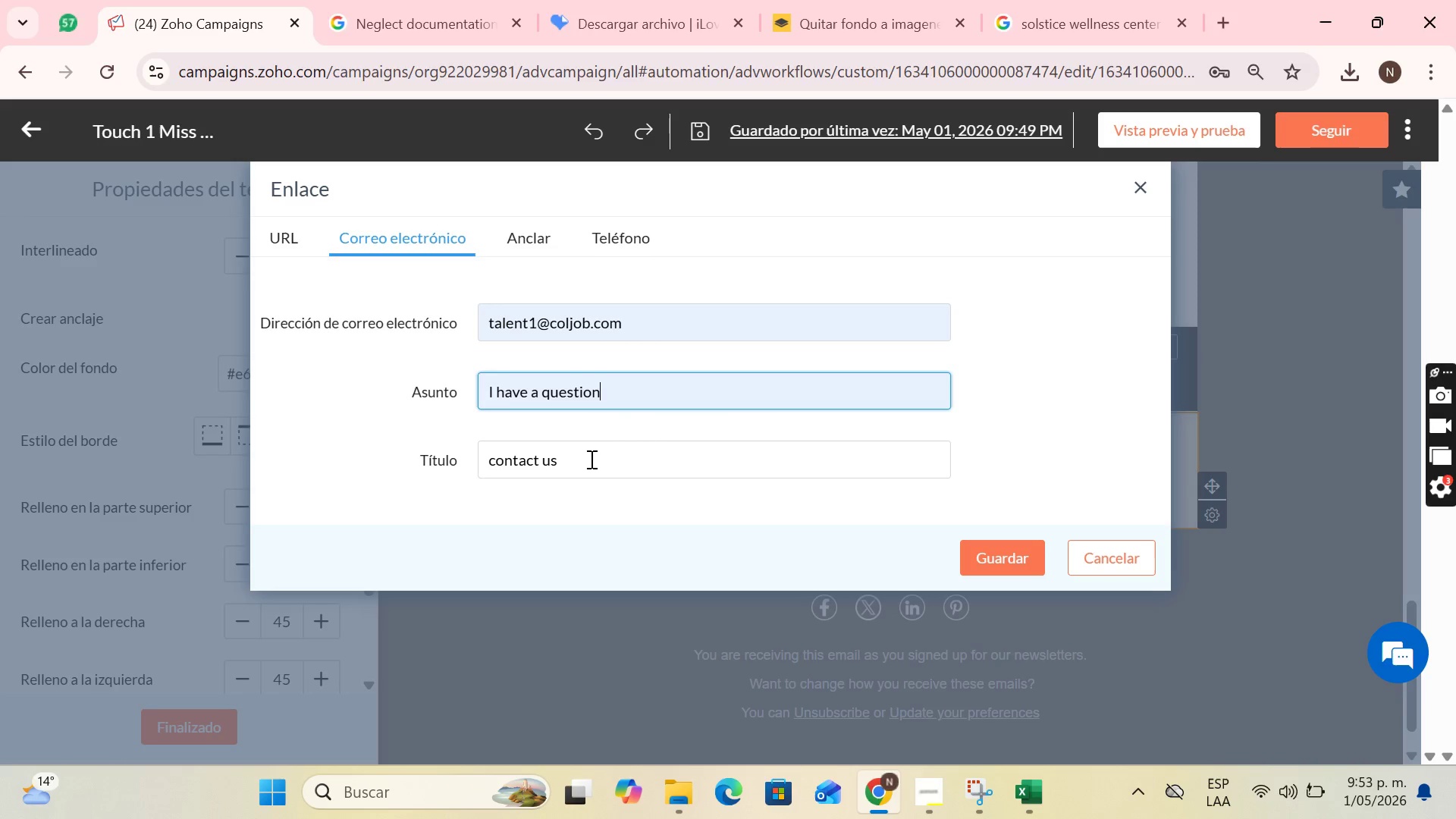 
left_click([1003, 551])
 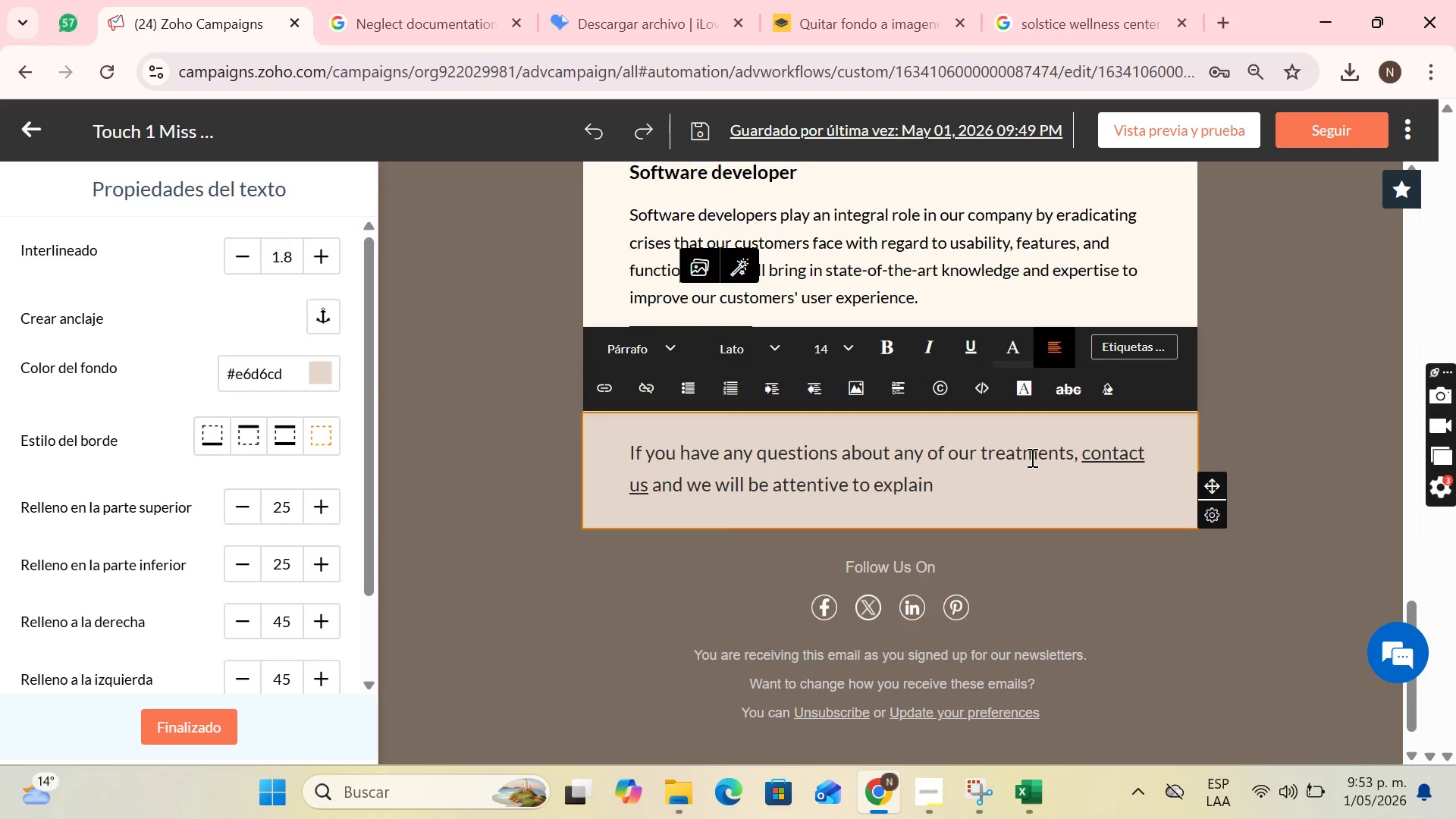 
scroll: coordinate [1018, 491], scroll_direction: down, amount: 5.0
 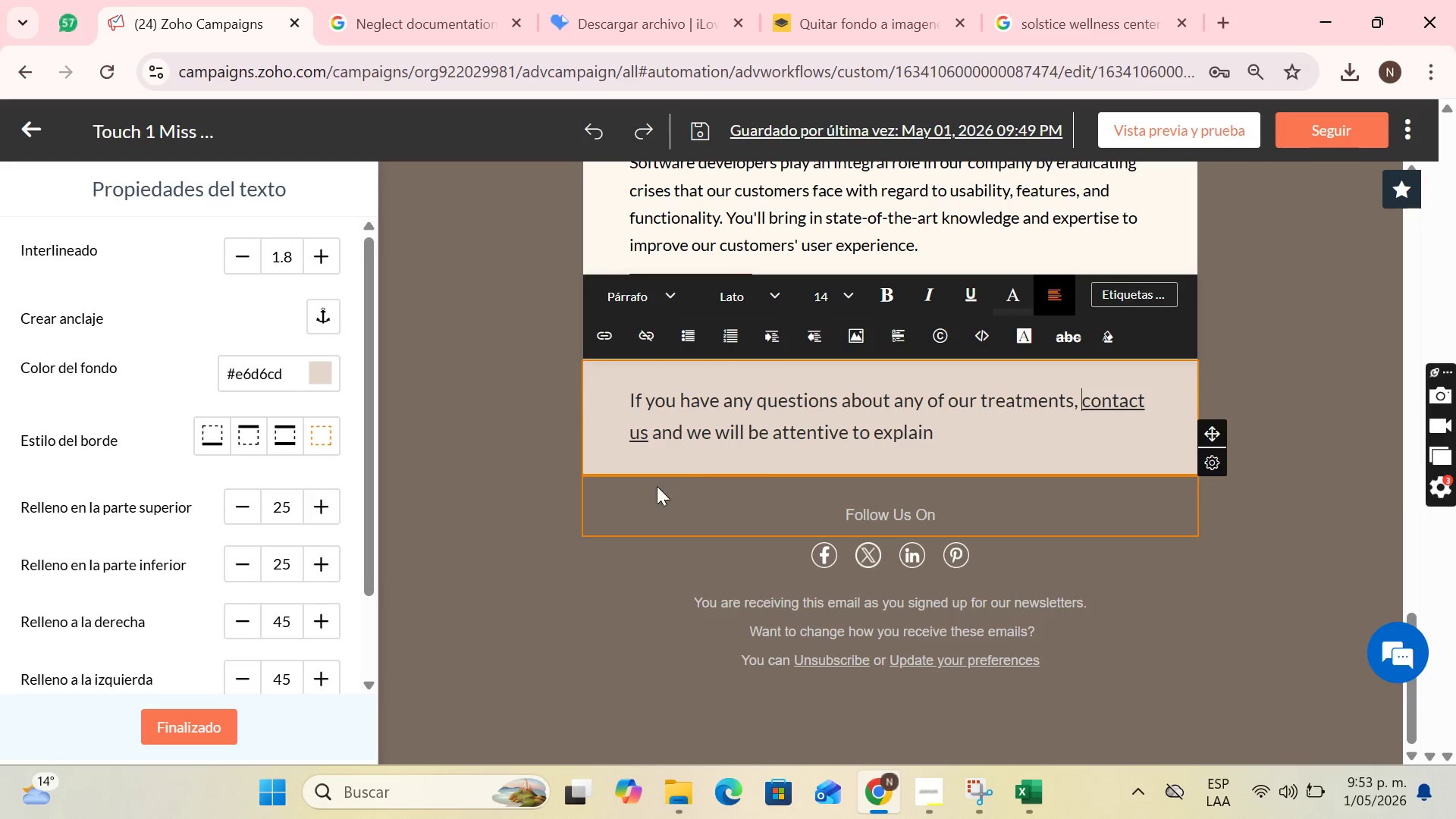 
scroll: coordinate [724, 496], scroll_direction: none, amount: 0.0
 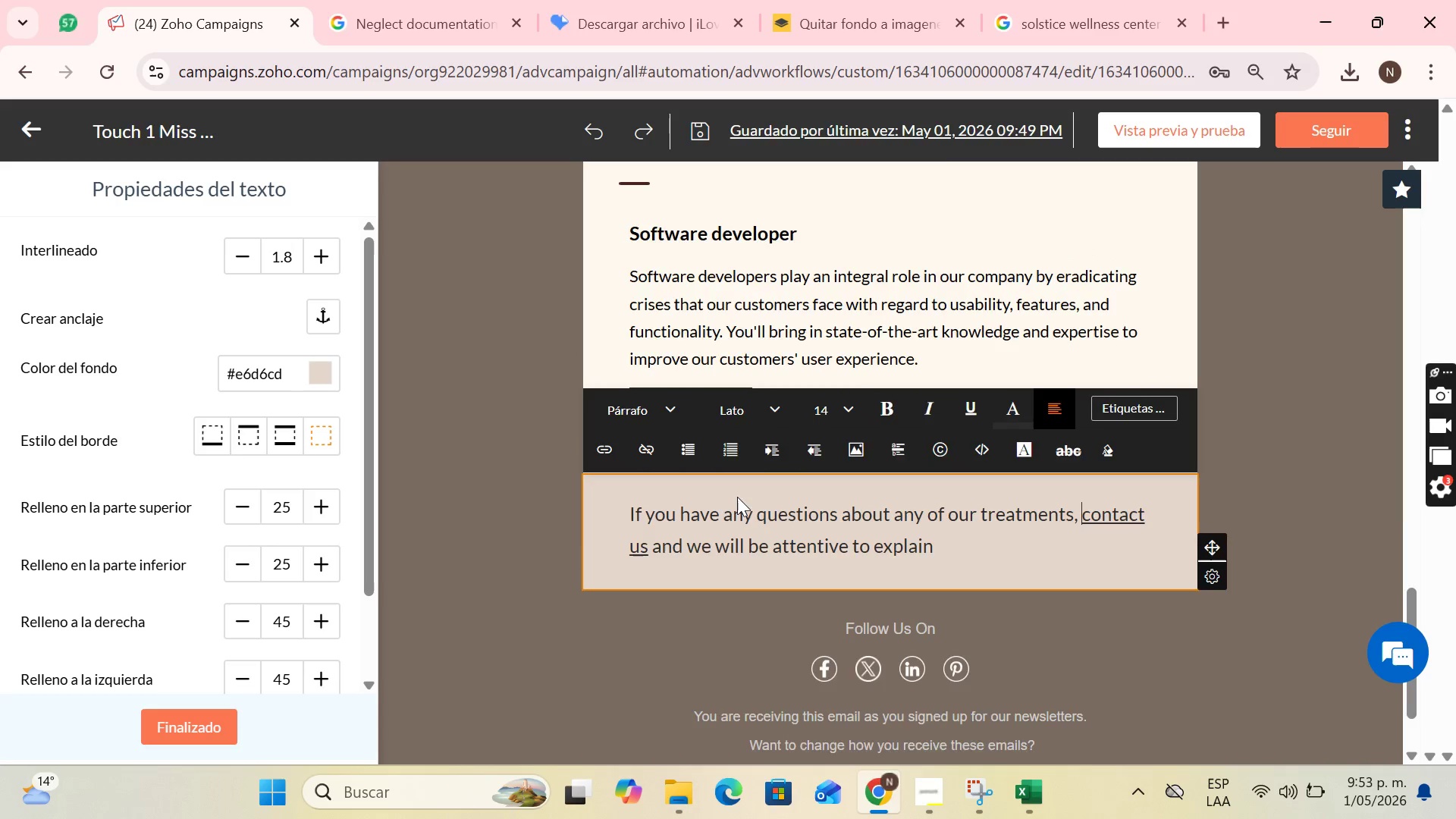 
scroll: coordinate [815, 476], scroll_direction: up, amount: 19.0
 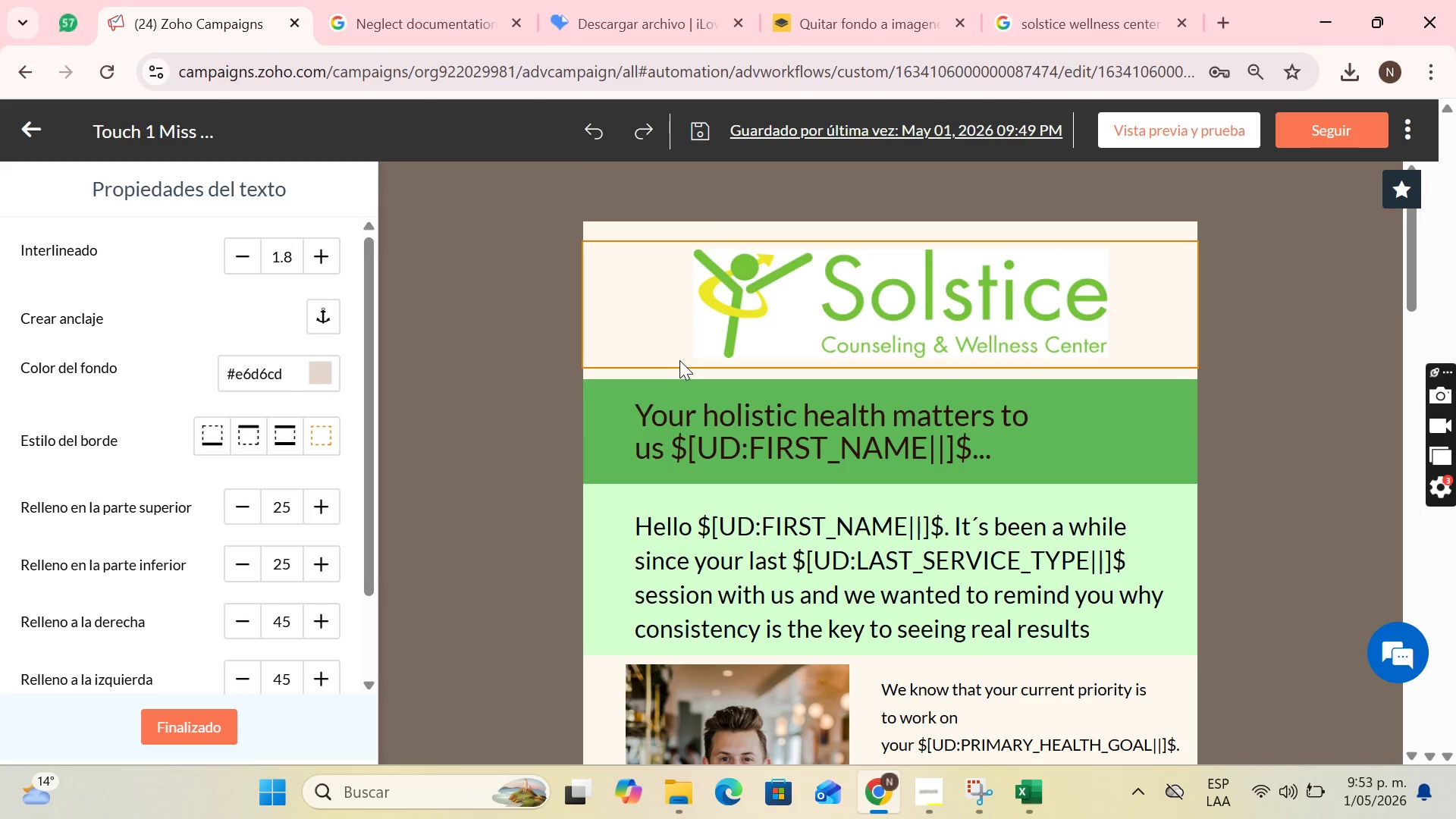 
scroll: coordinate [1110, 429], scroll_direction: down, amount: 10.0
 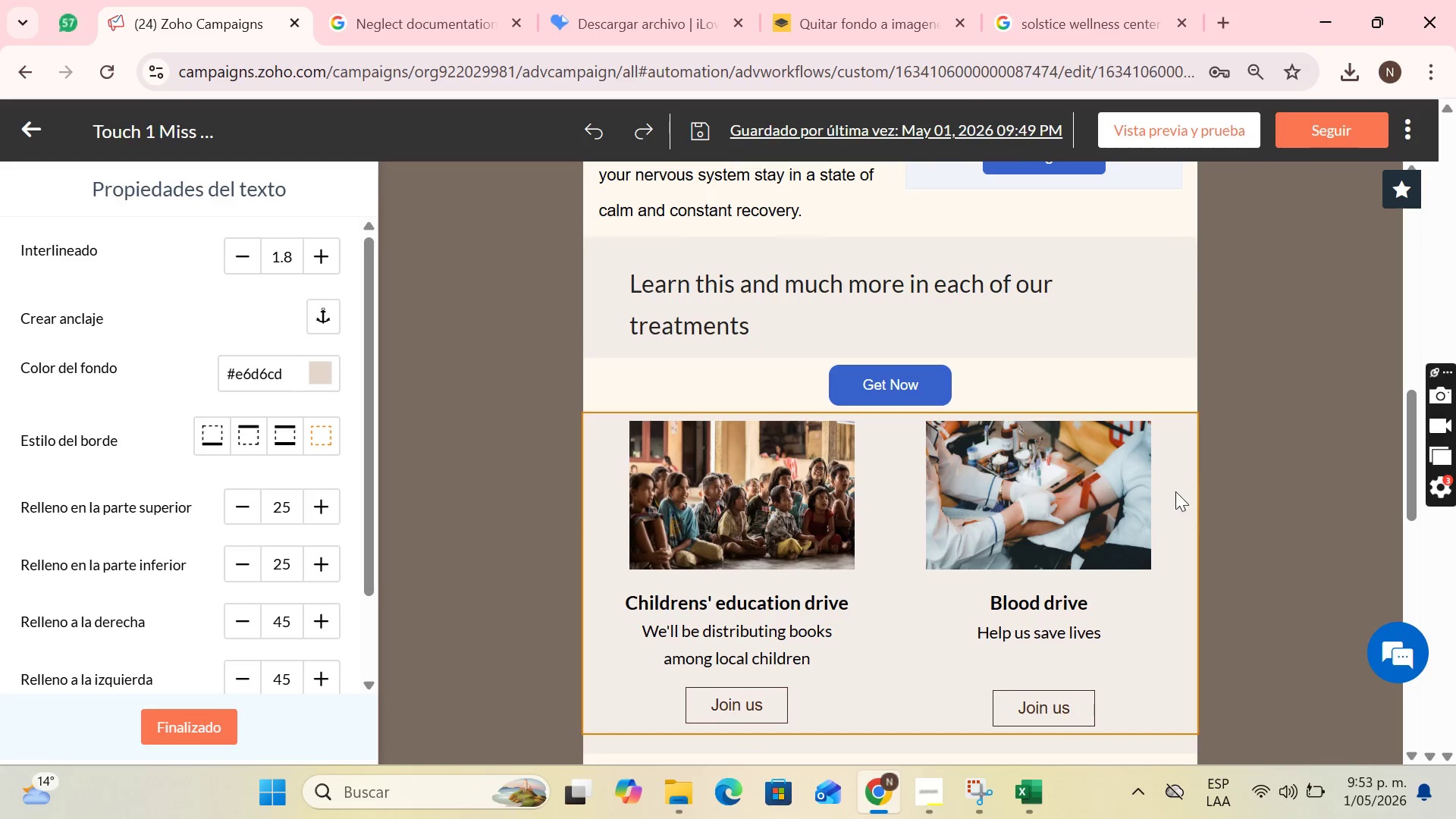 
left_click([1175, 493])
 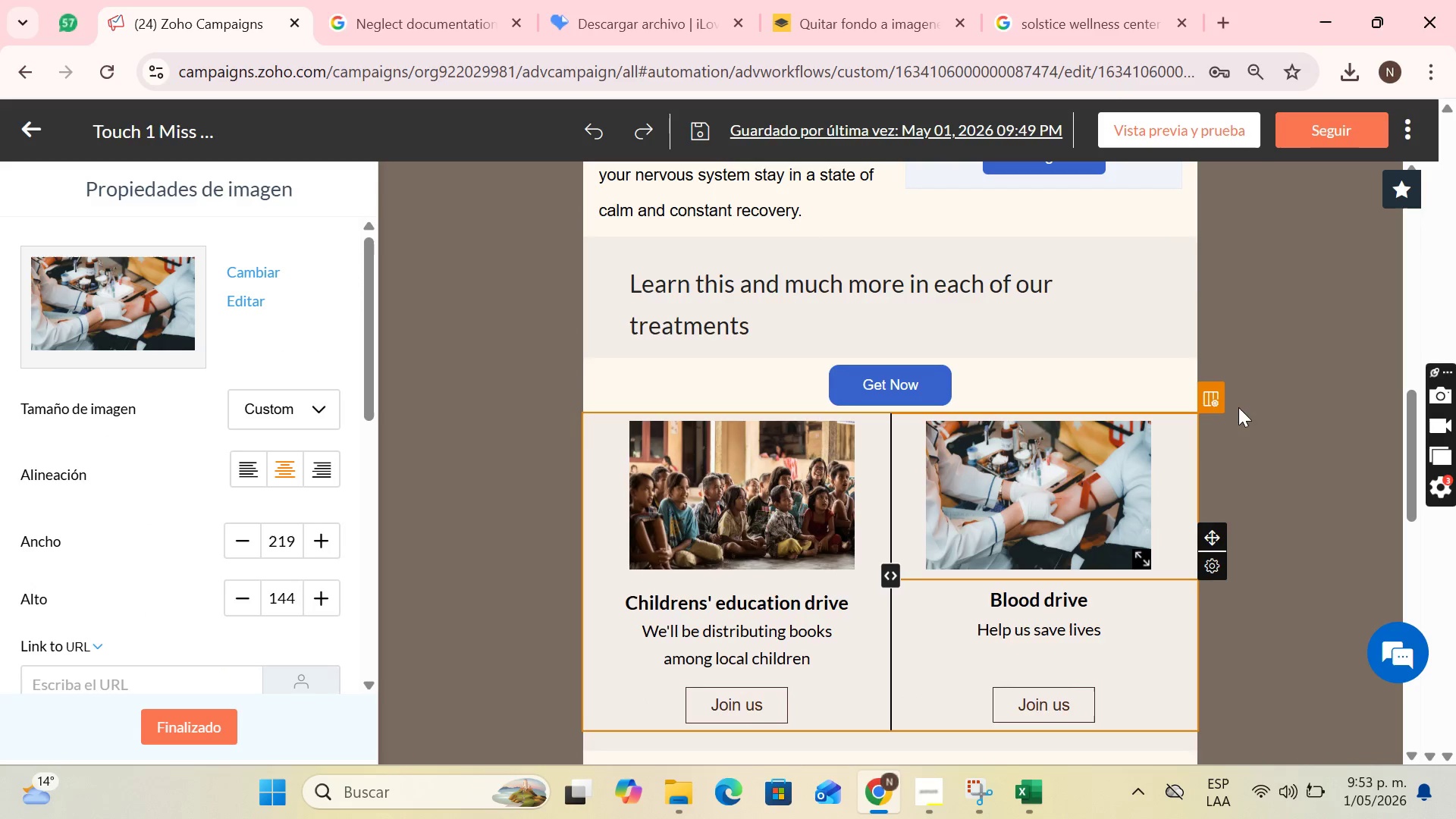 
left_click([1213, 397])
 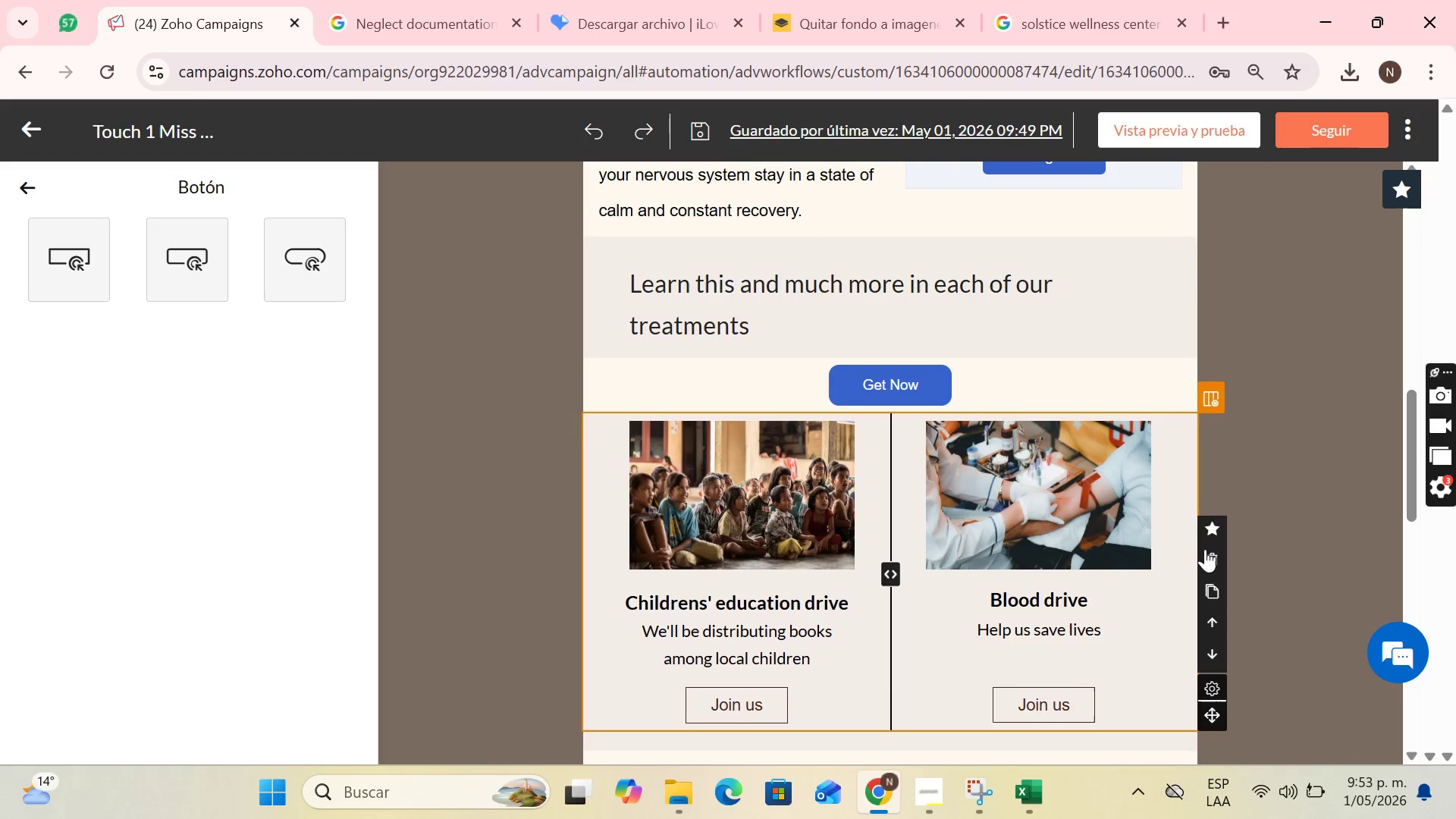 
left_click([1210, 559])
 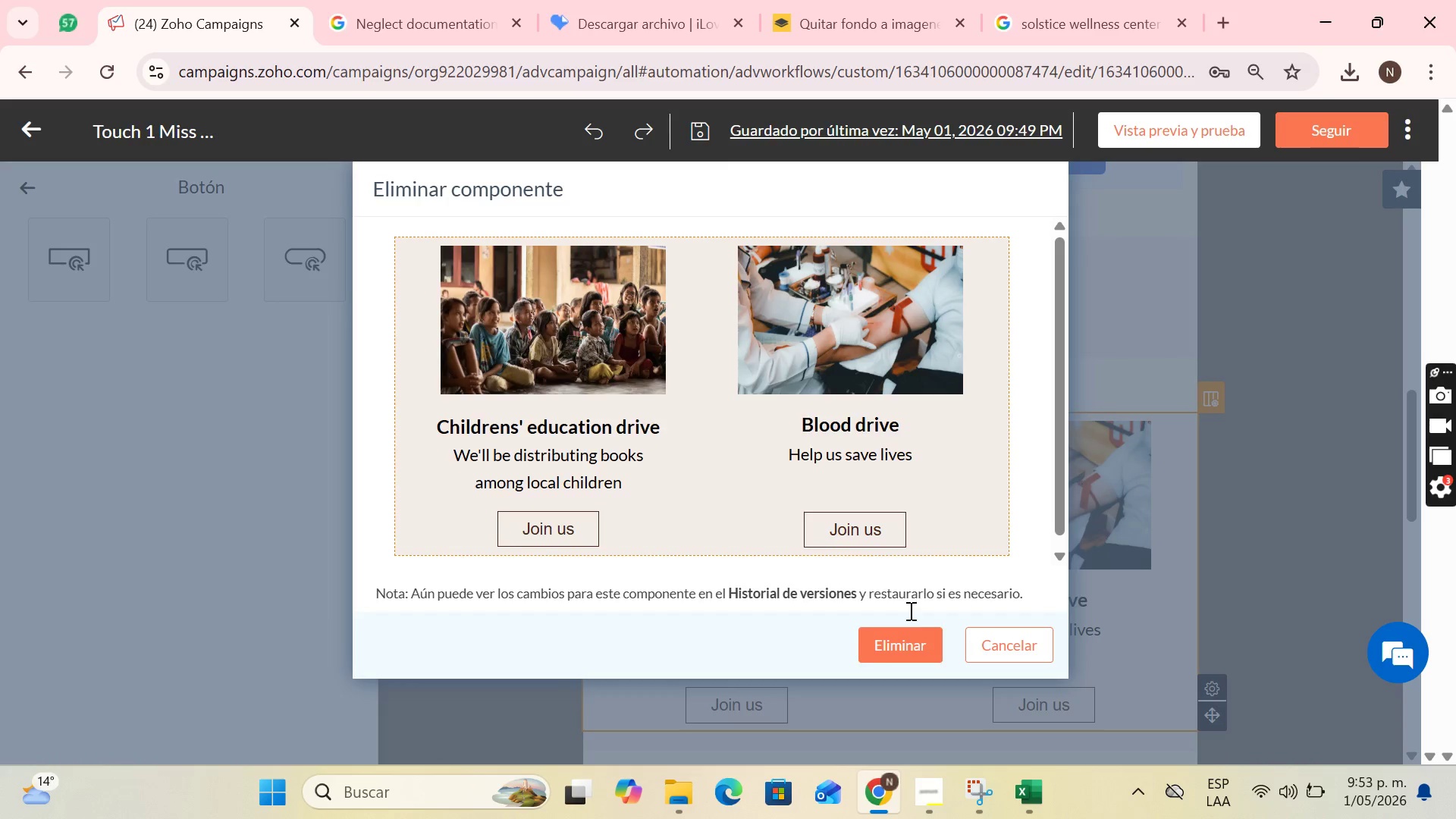 
left_click([902, 637])
 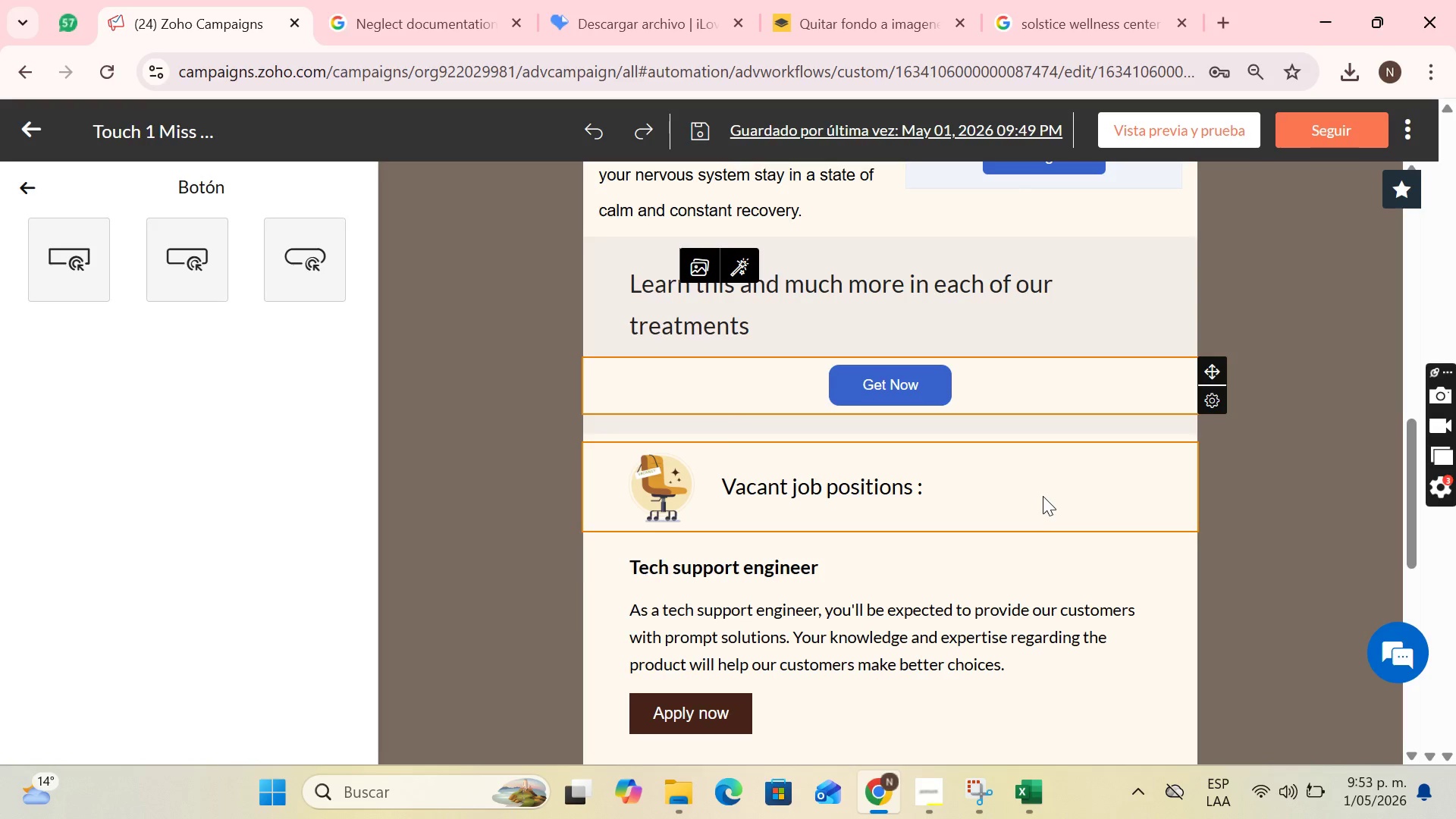 
left_click([1047, 486])
 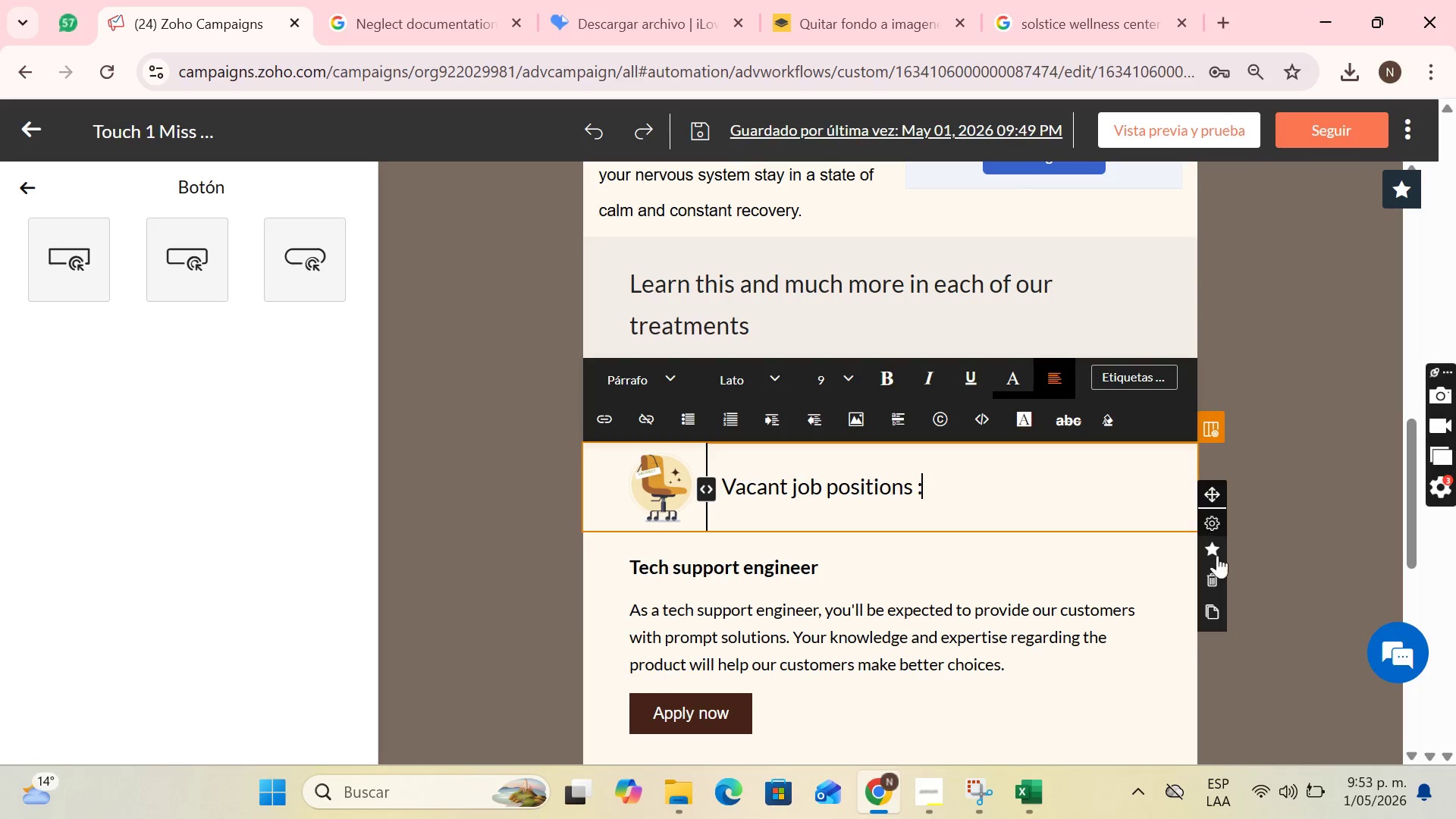 
left_click([1217, 569])
 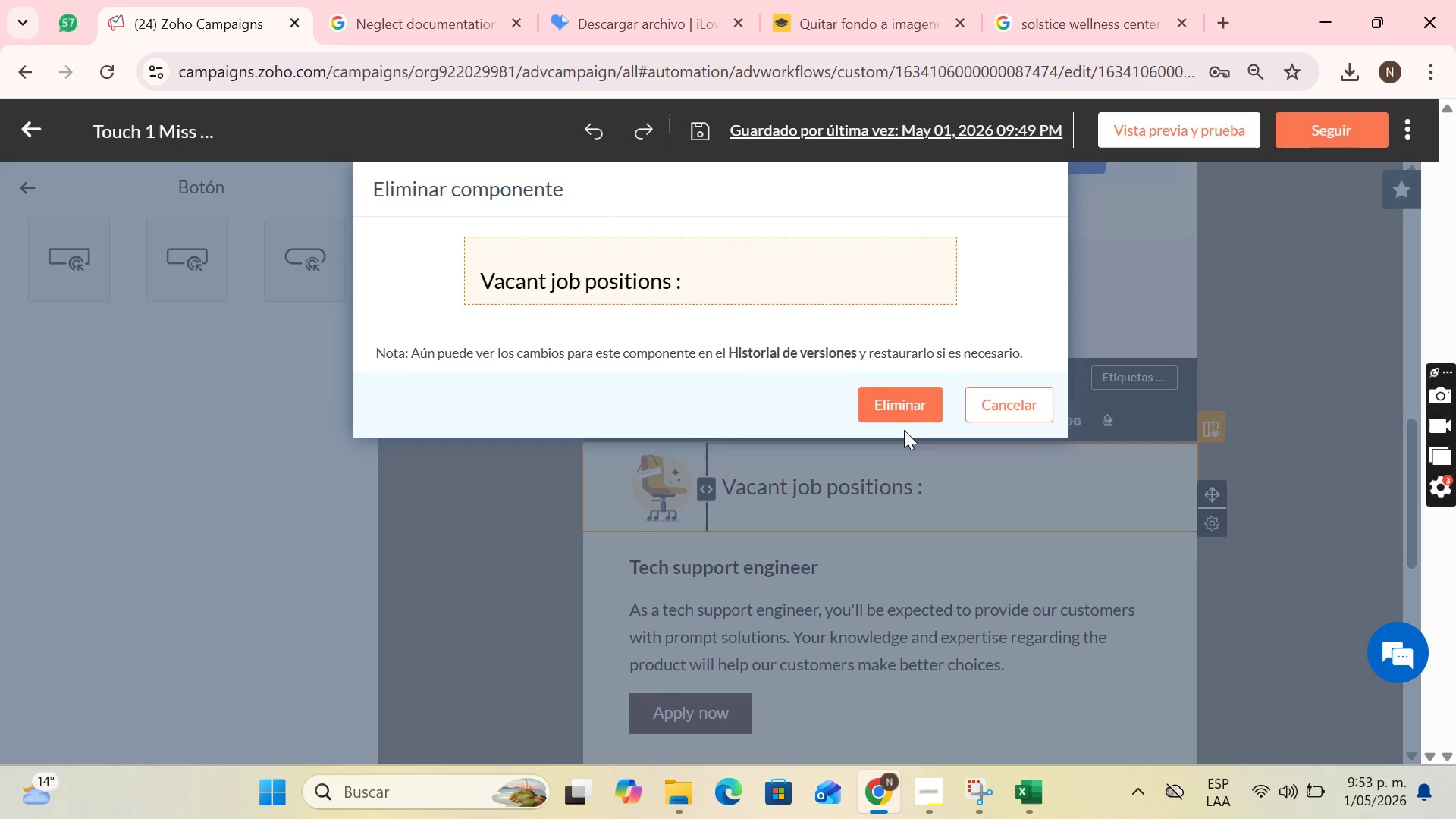 
left_click([916, 411])
 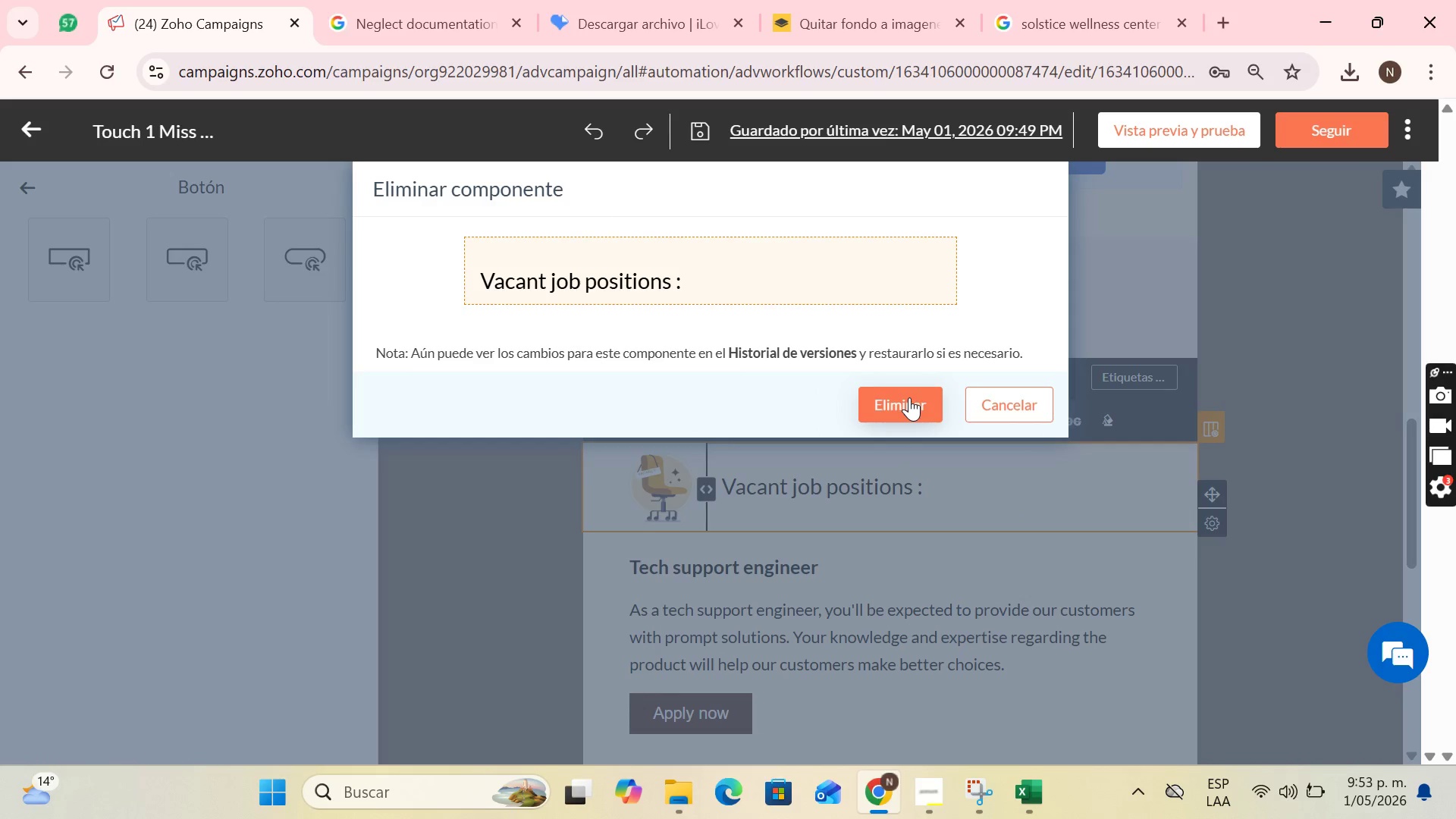 
left_click([909, 397])
 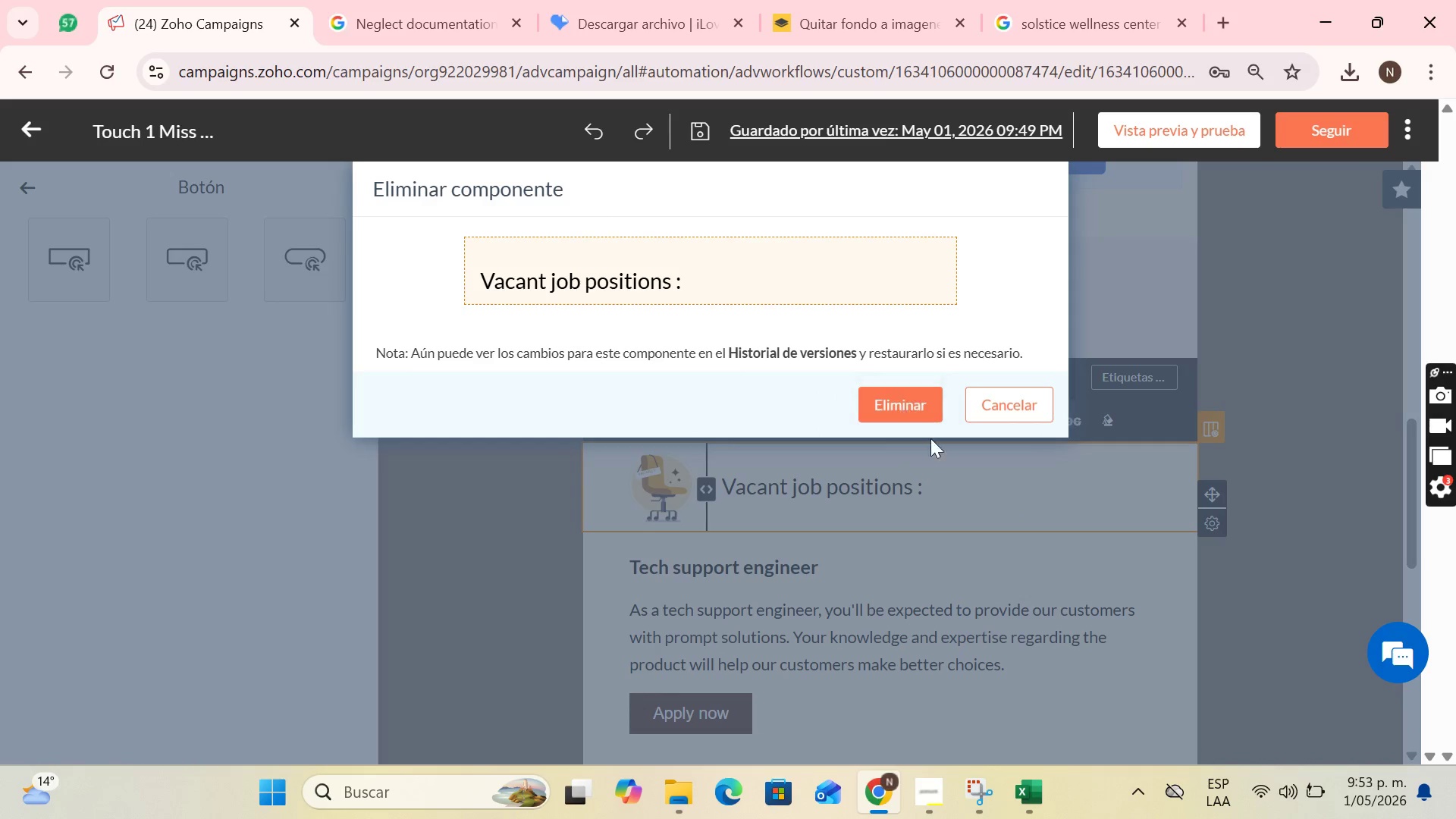 
left_click([901, 391])
 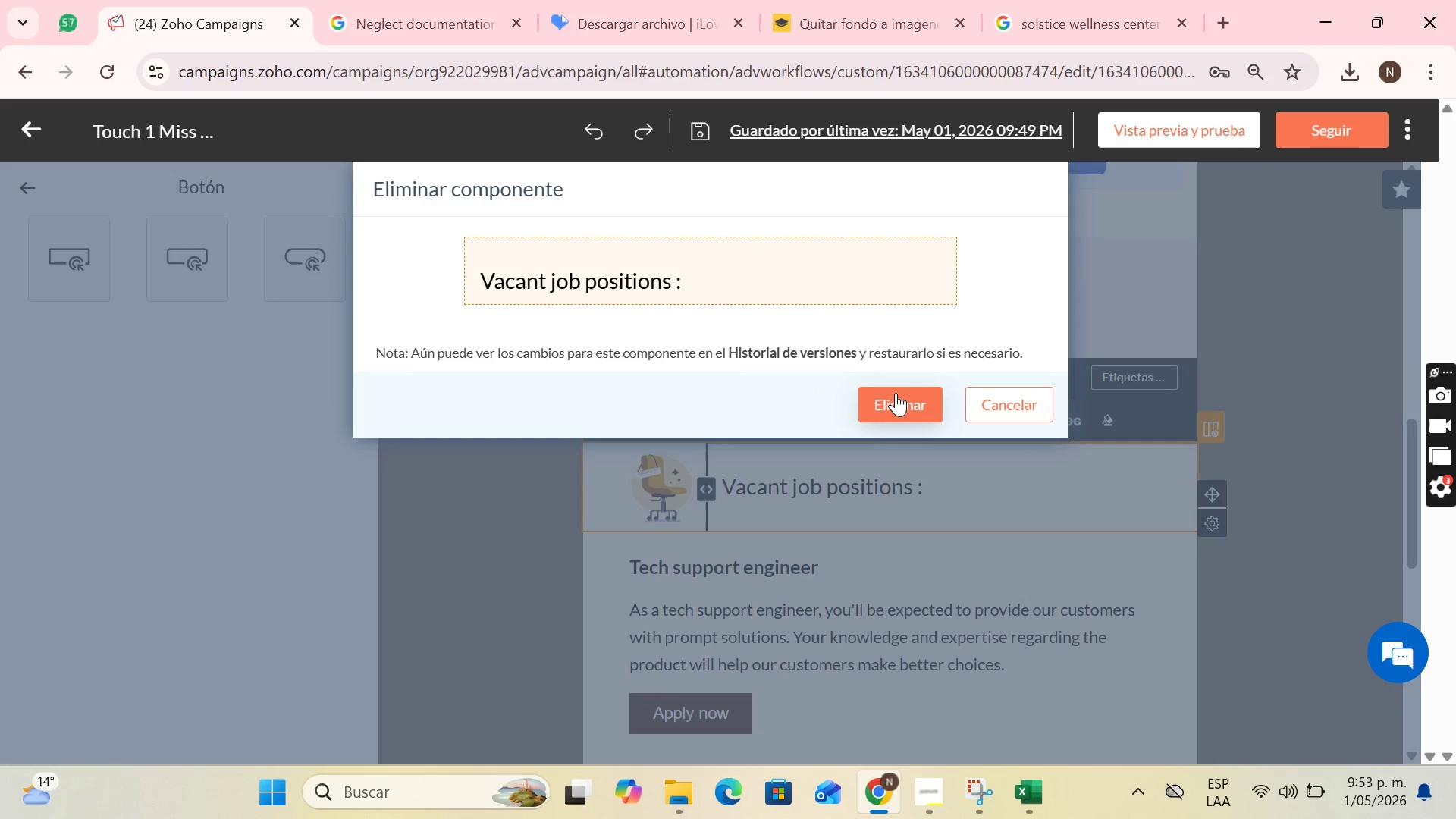 
double_click([896, 393])
 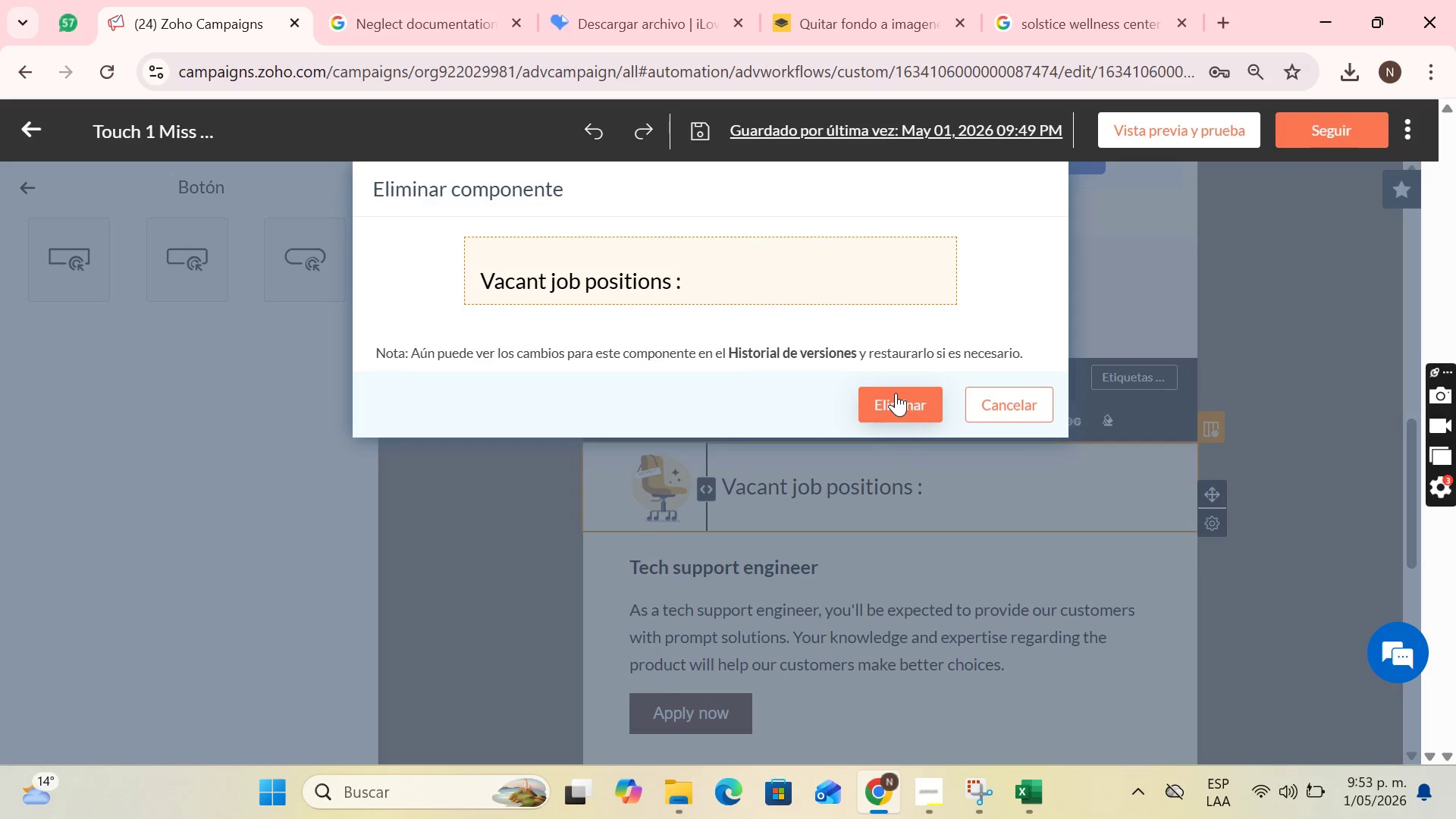 
triple_click([896, 393])
 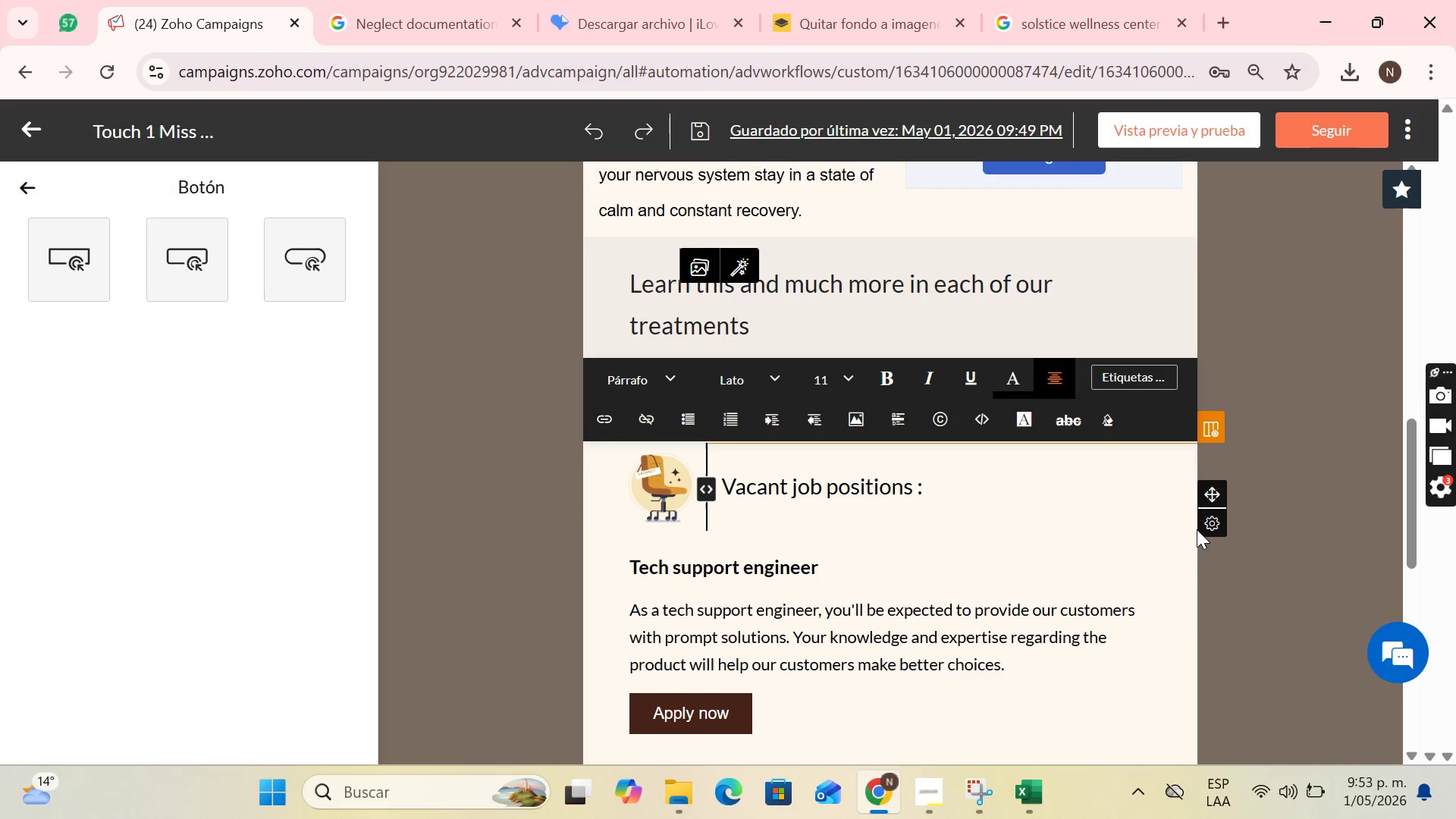 
left_click([1213, 424])
 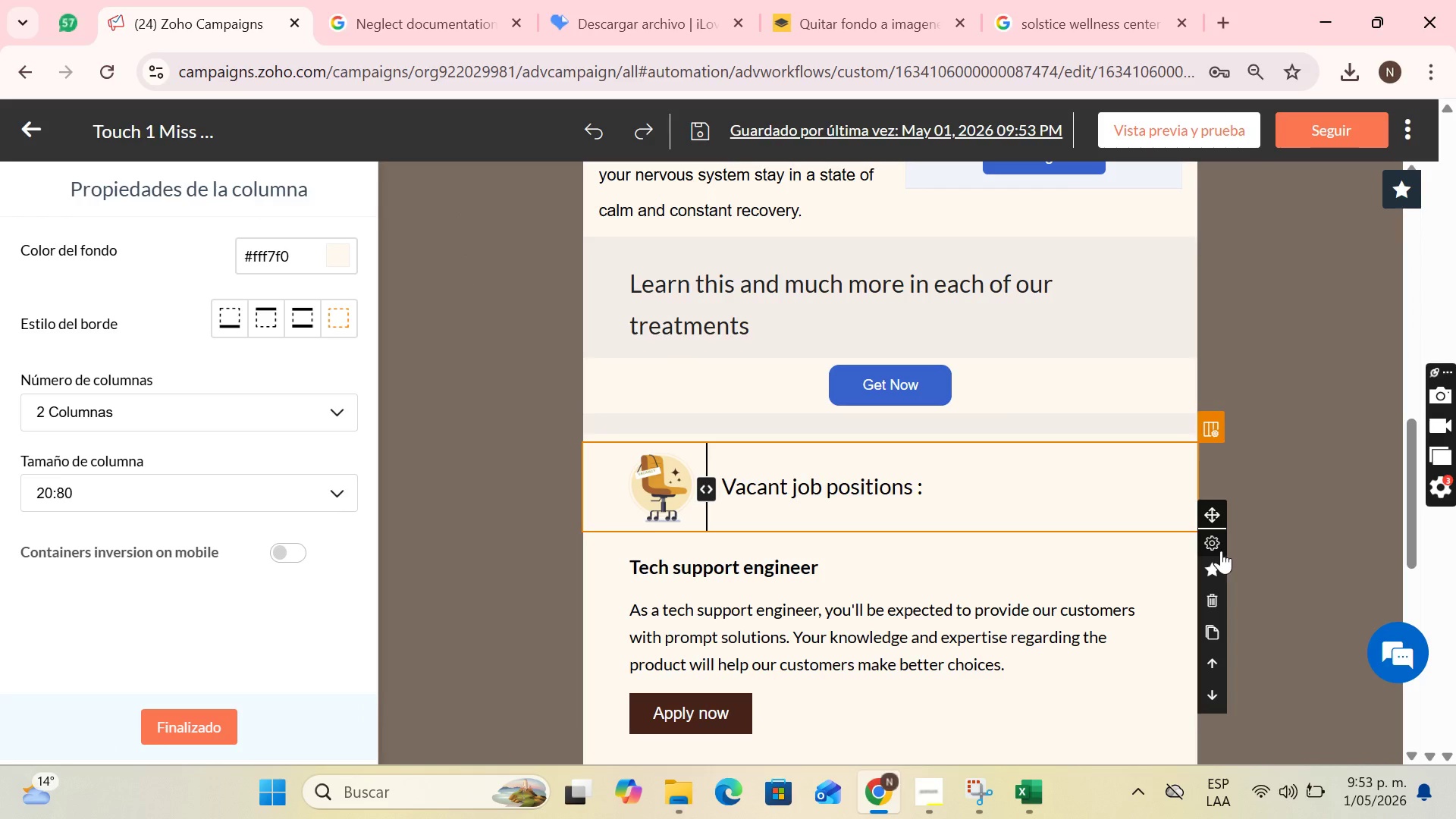 
left_click([1218, 598])
 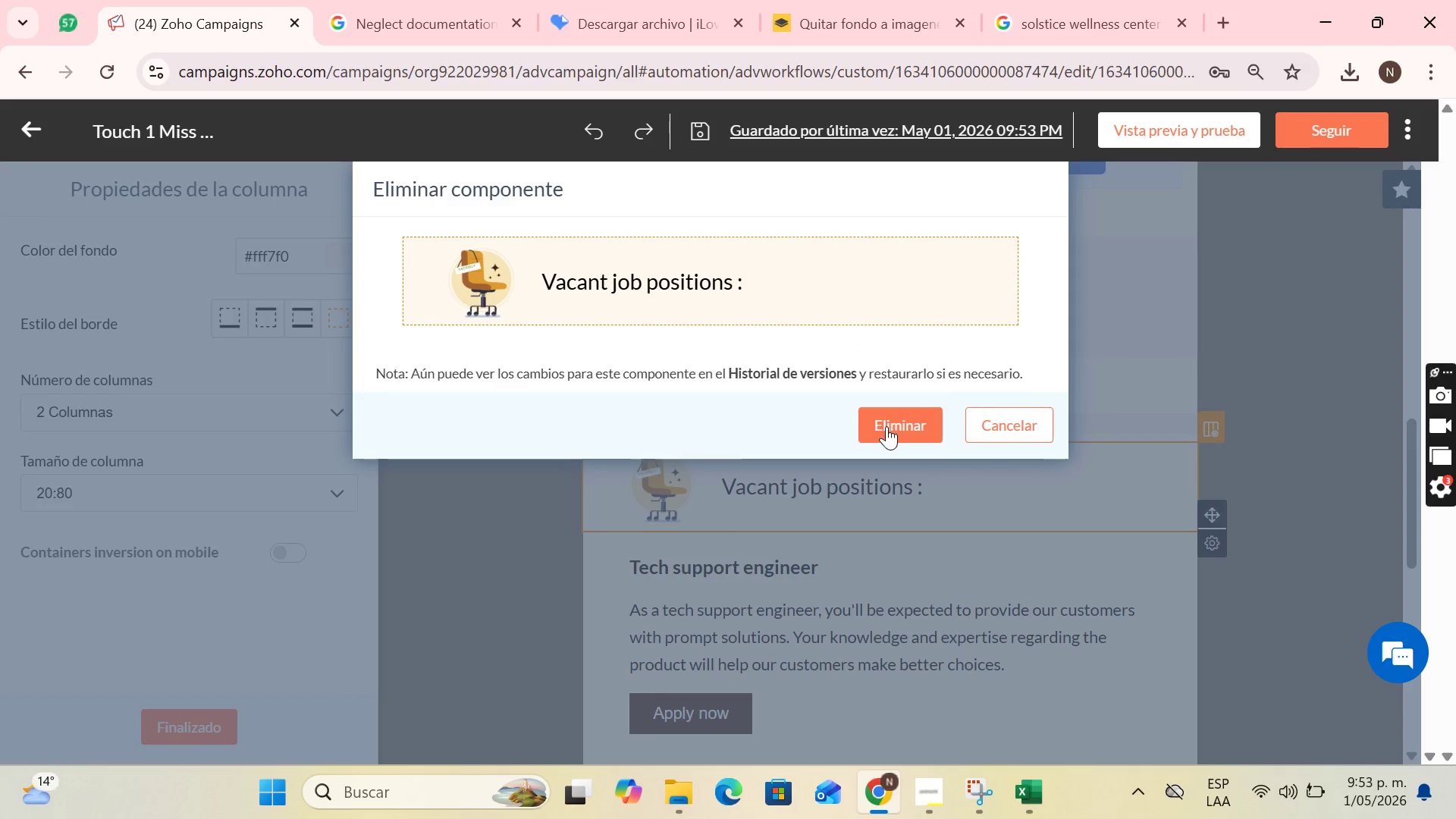 
left_click([886, 426])
 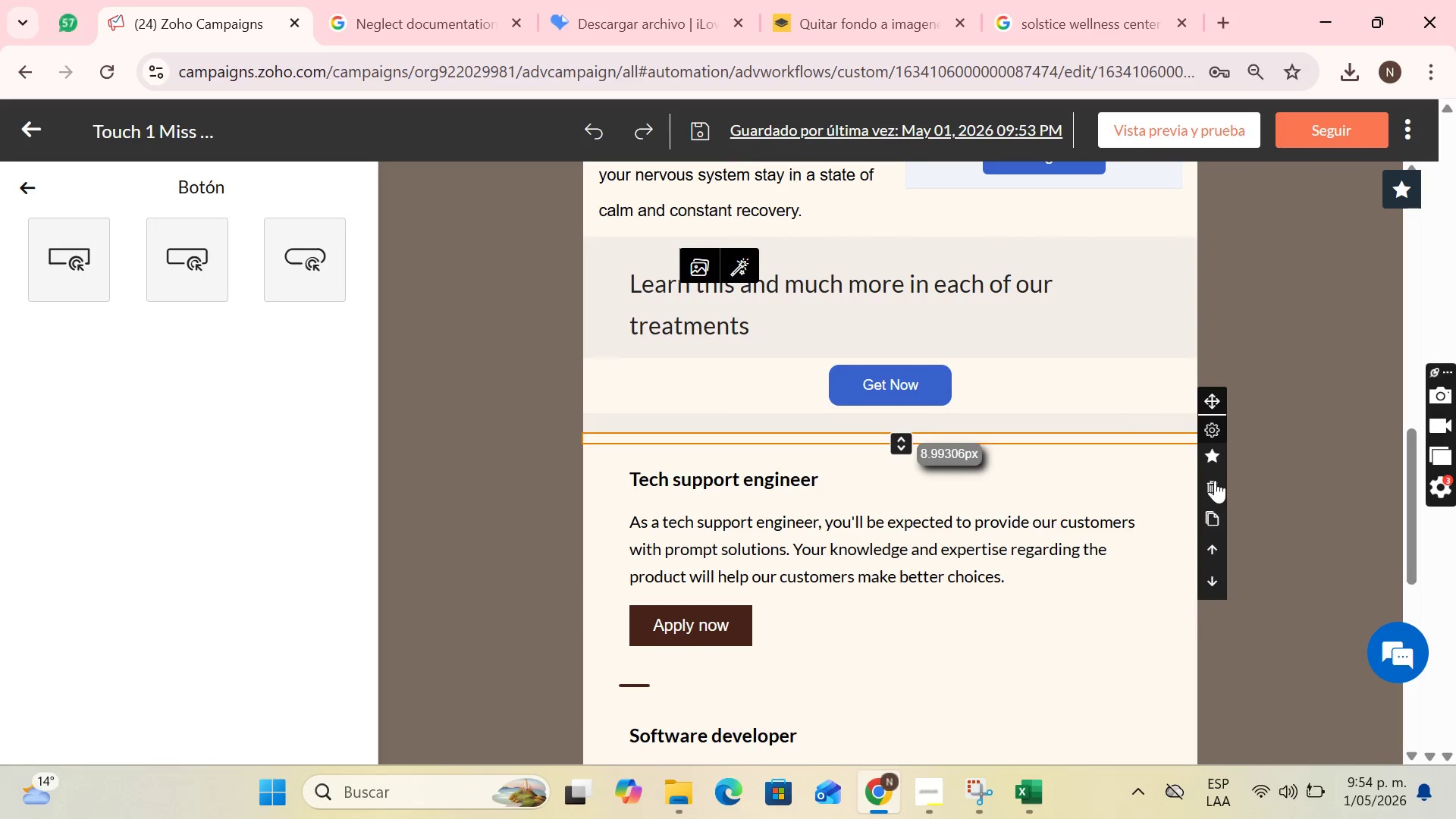 
left_click([1214, 483])
 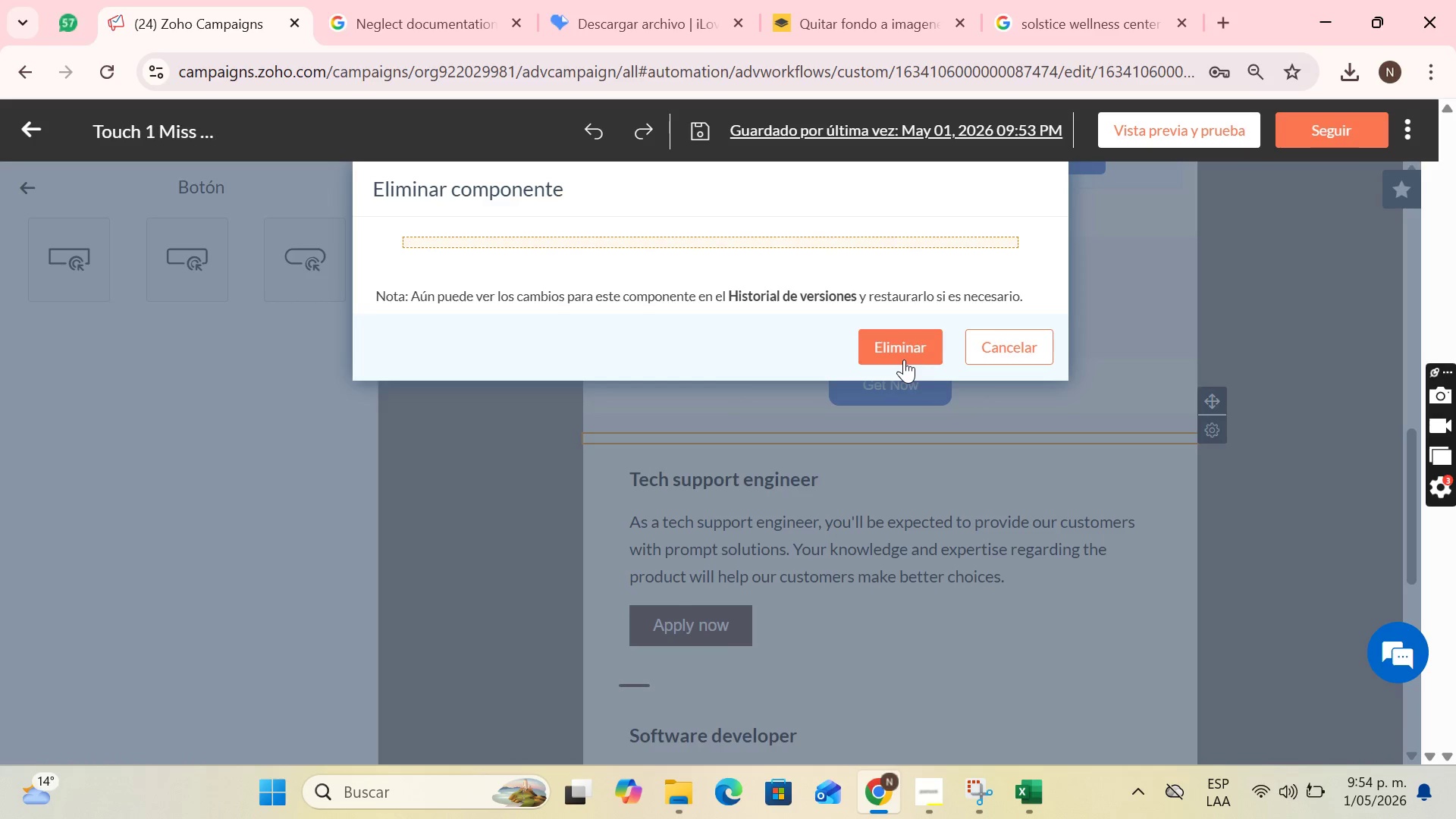 
left_click([904, 359])
 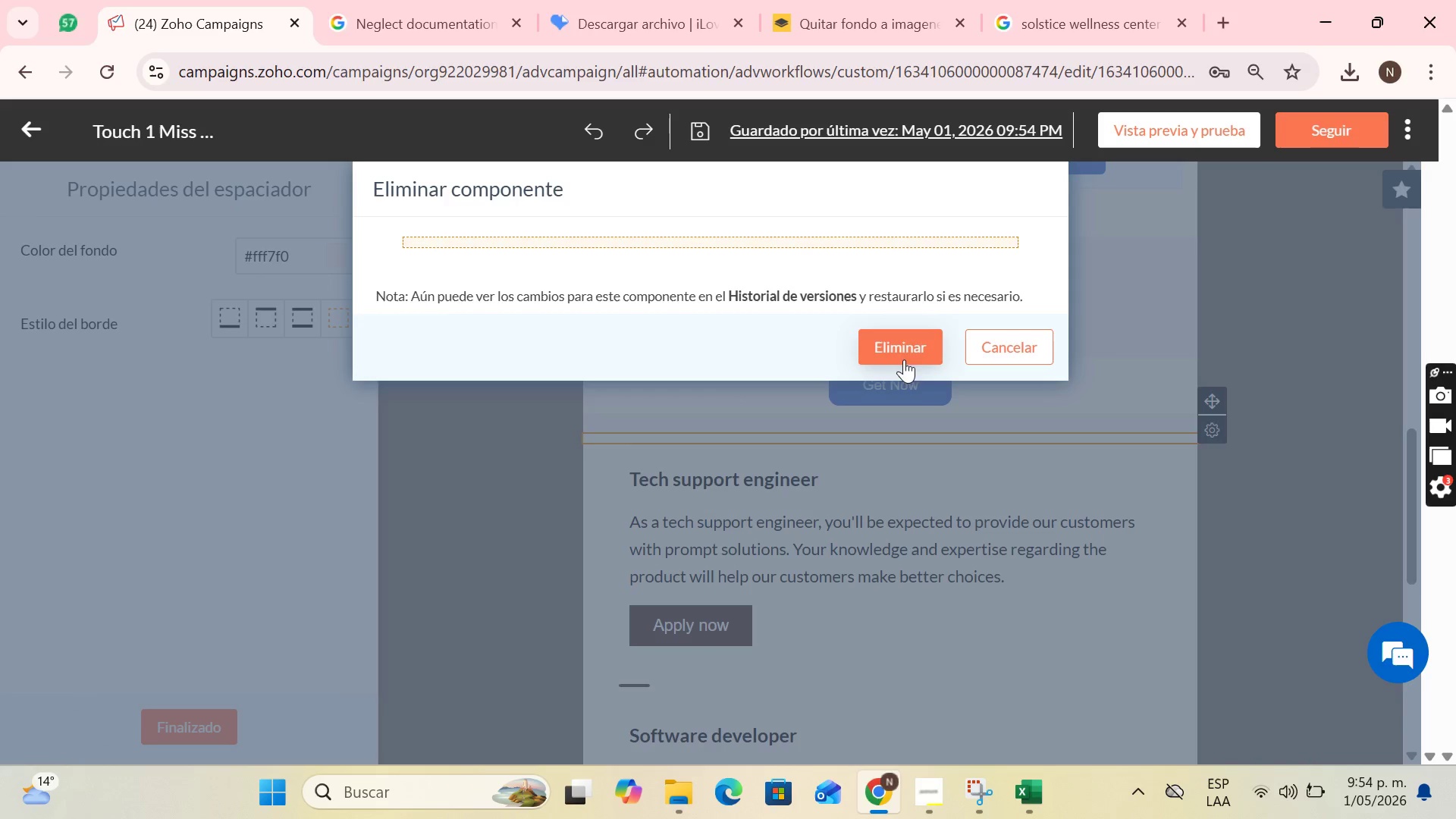 
left_click([906, 342])
 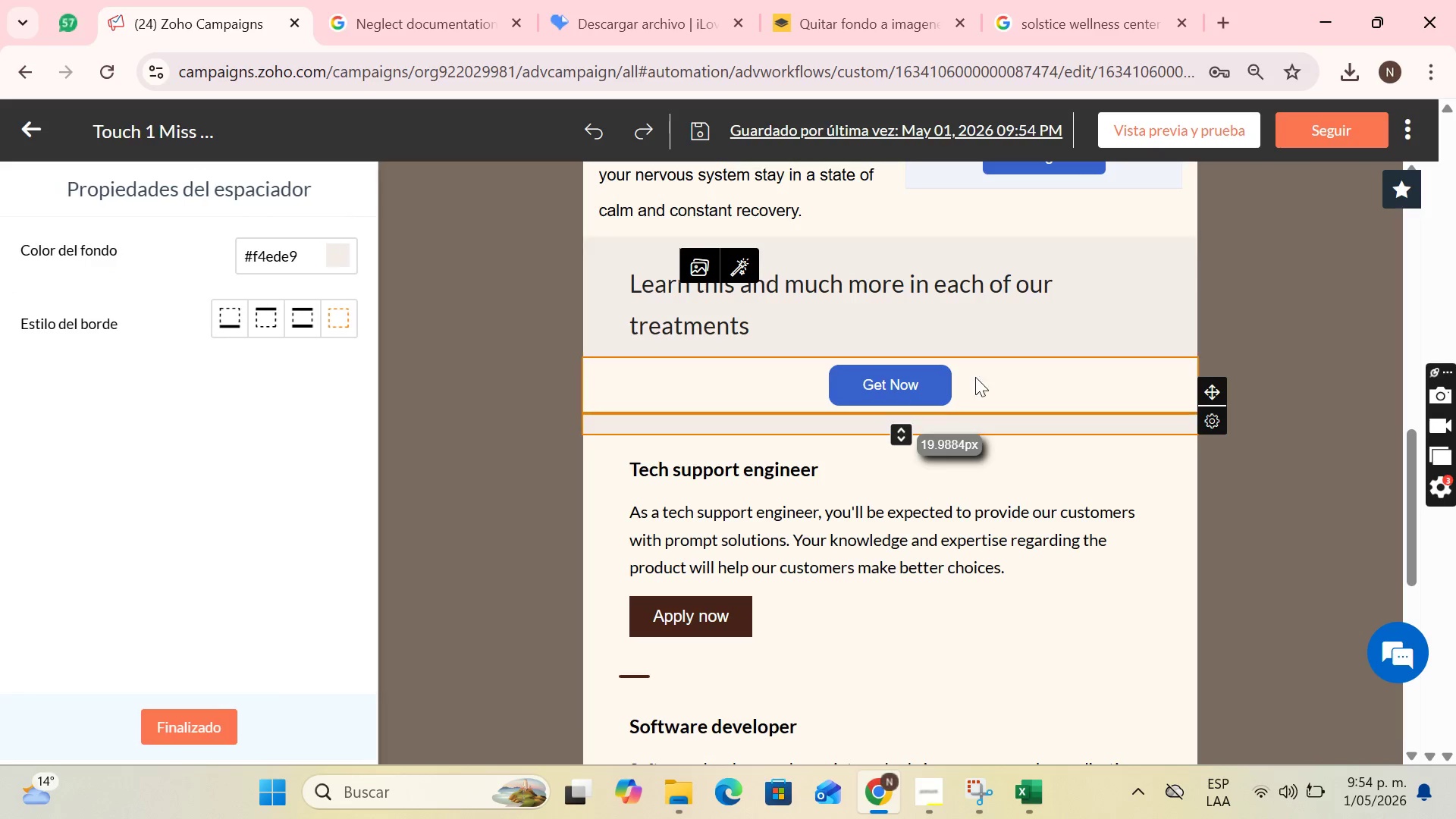 
scroll: coordinate [888, 460], scroll_direction: up, amount: 1.0
 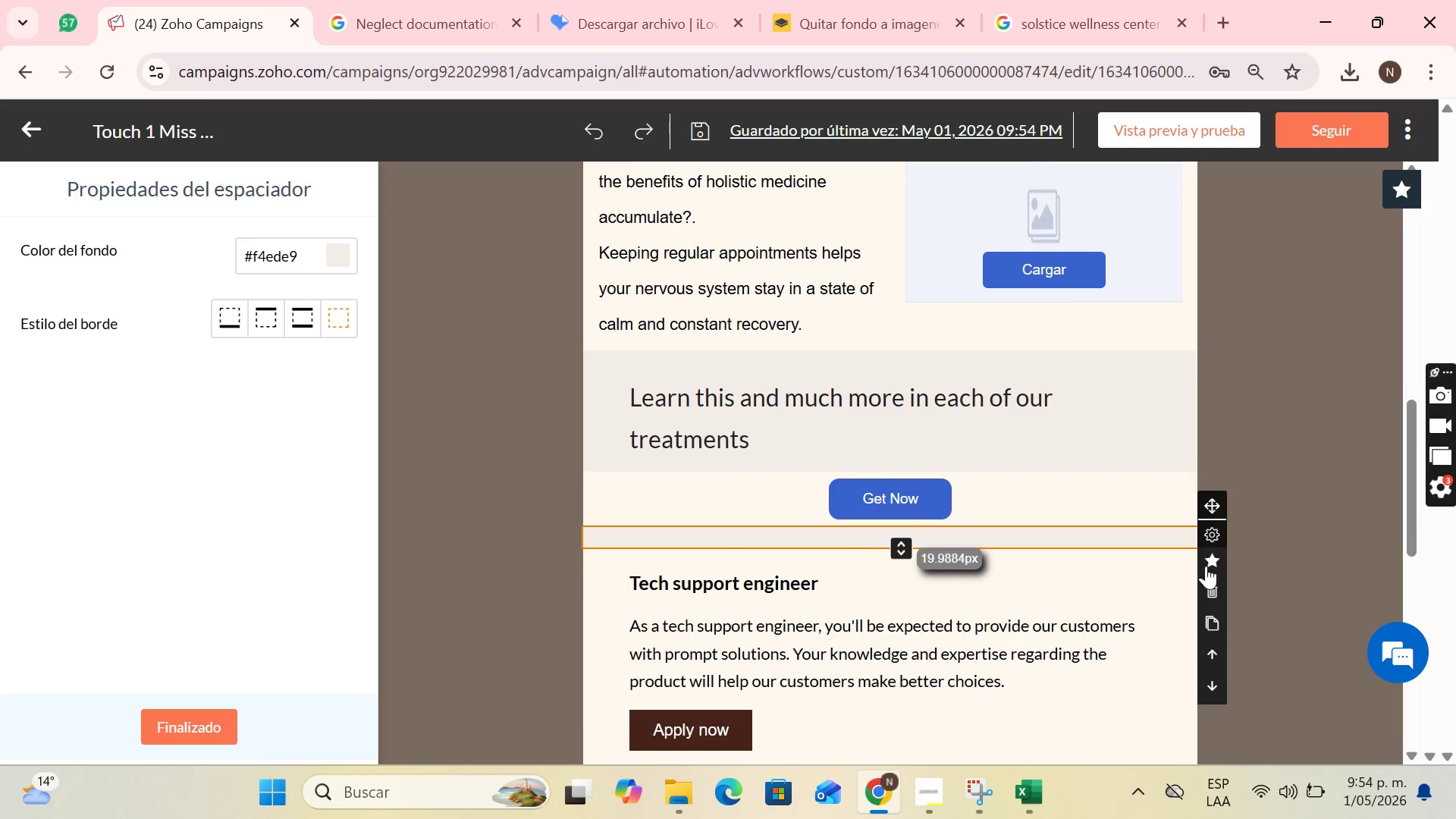 
left_click([1087, 561])
 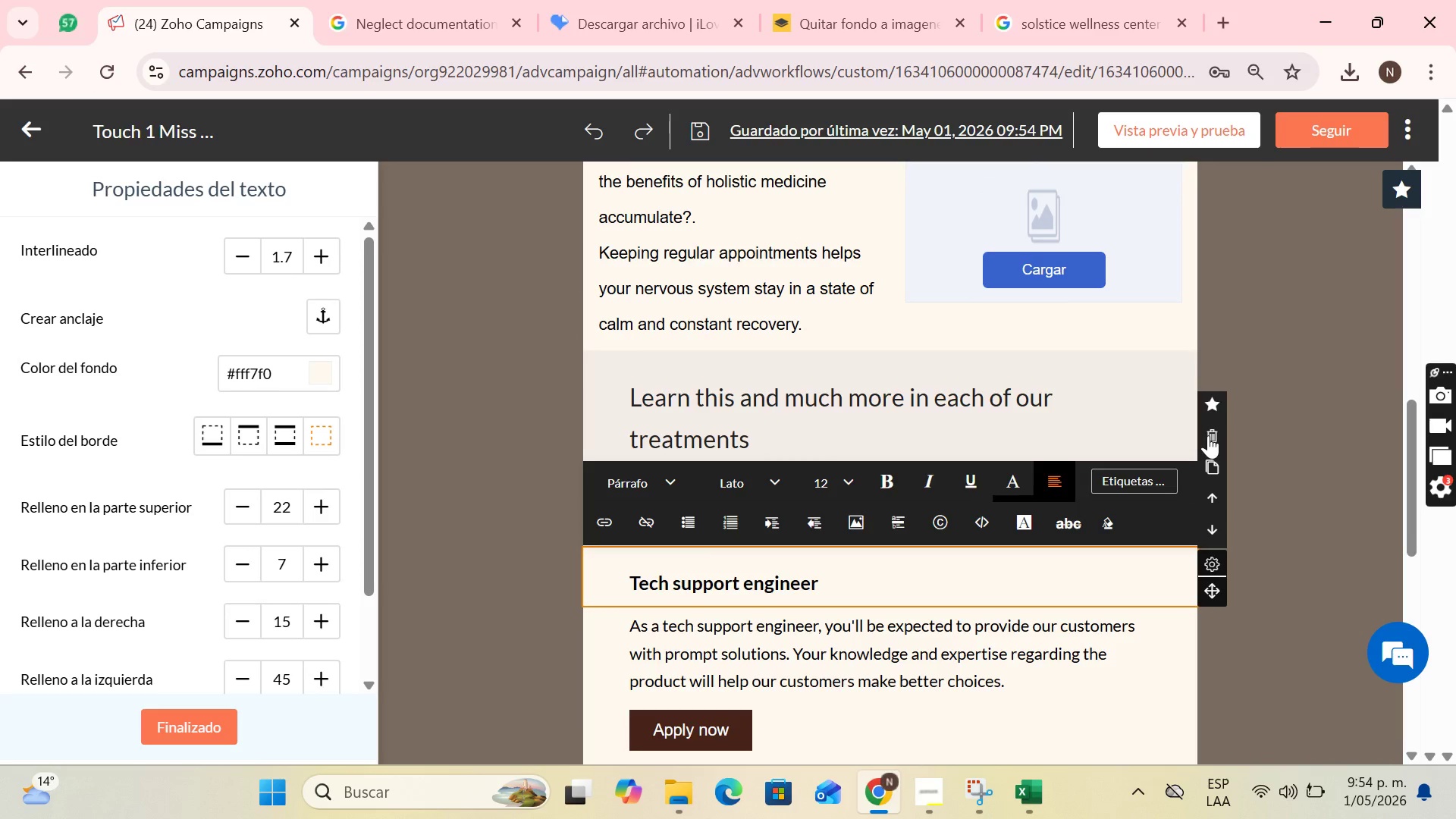 
left_click([1213, 435])
 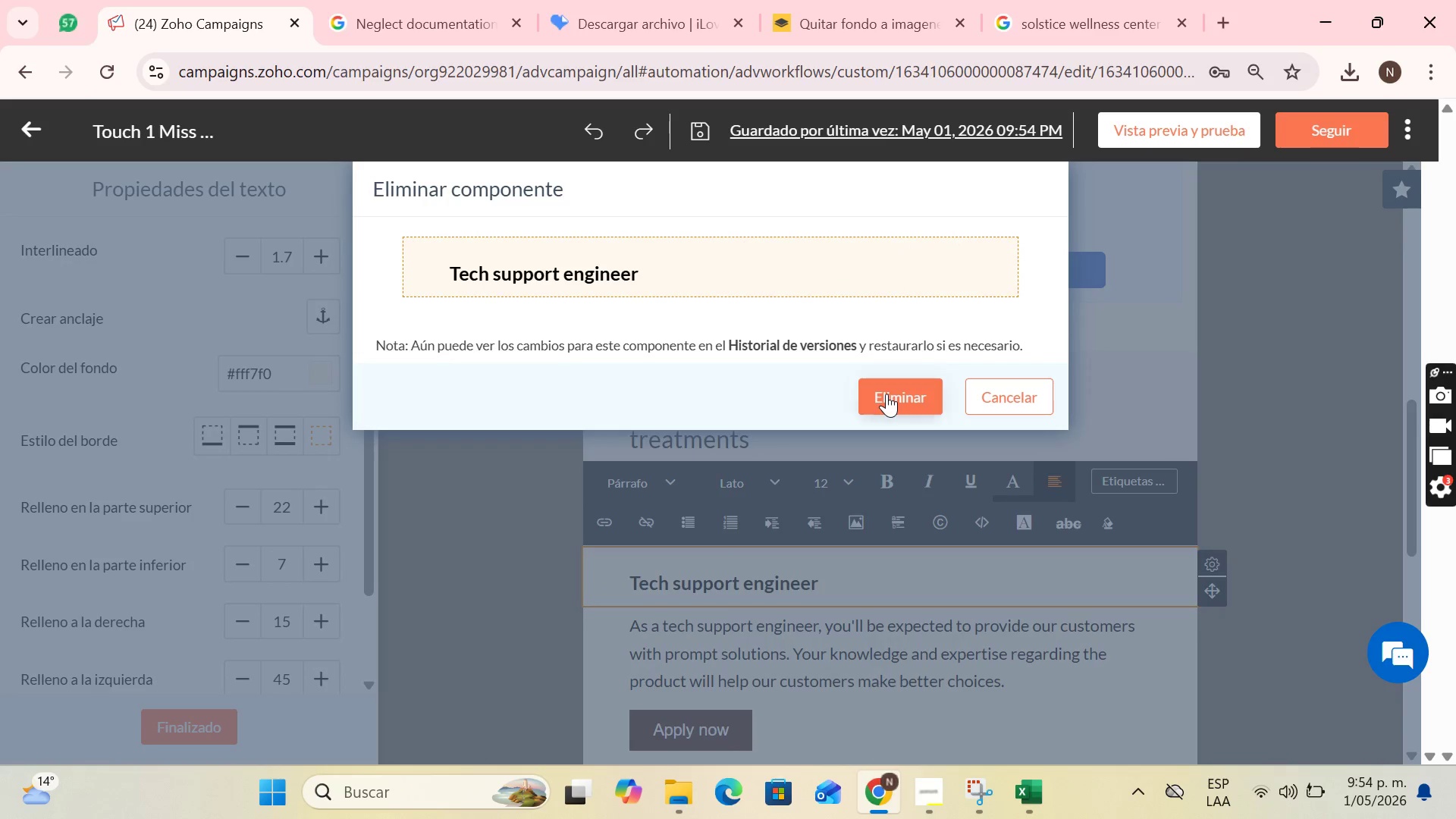 
left_click([886, 394])
 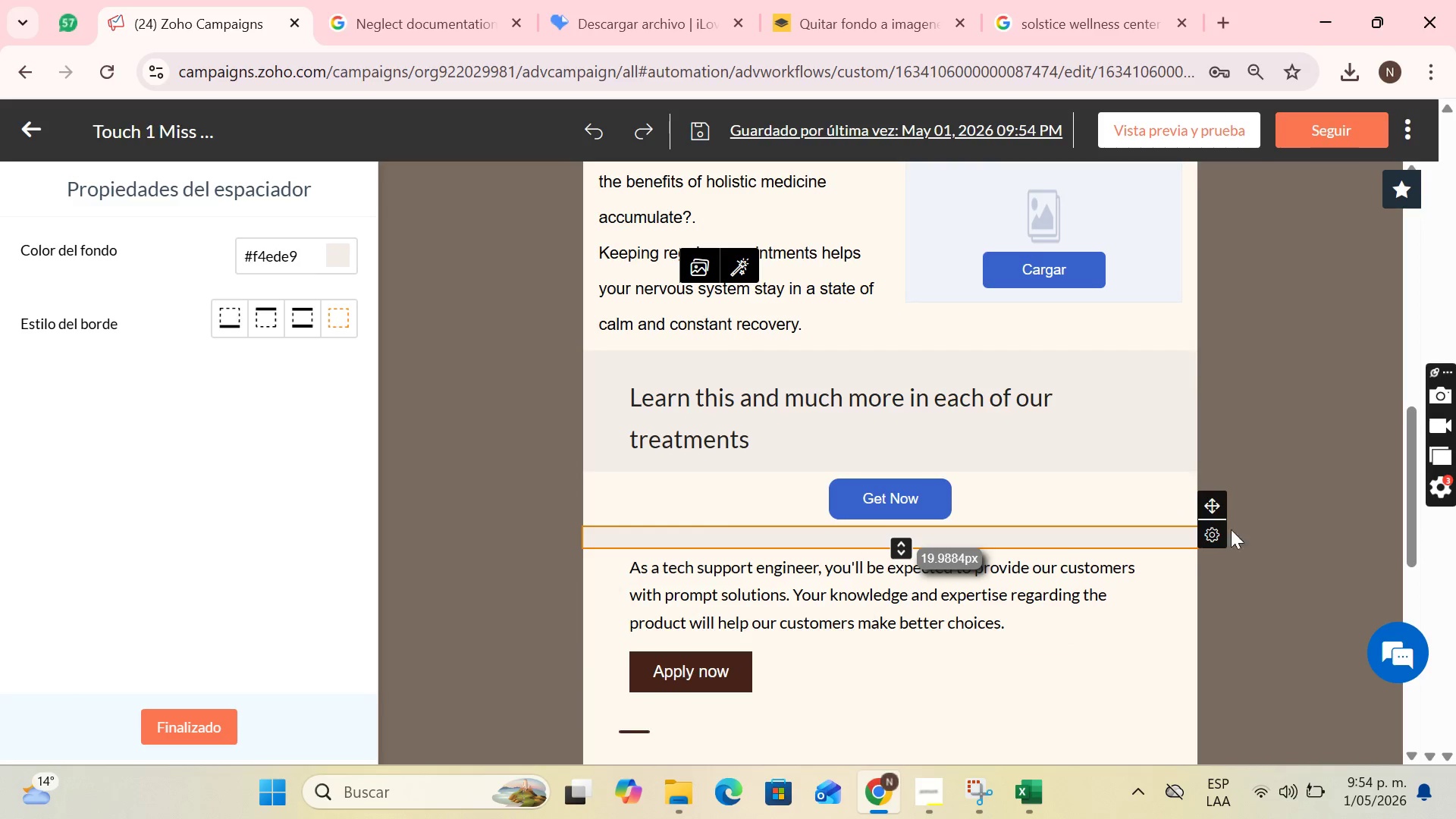 
left_click([1150, 574])
 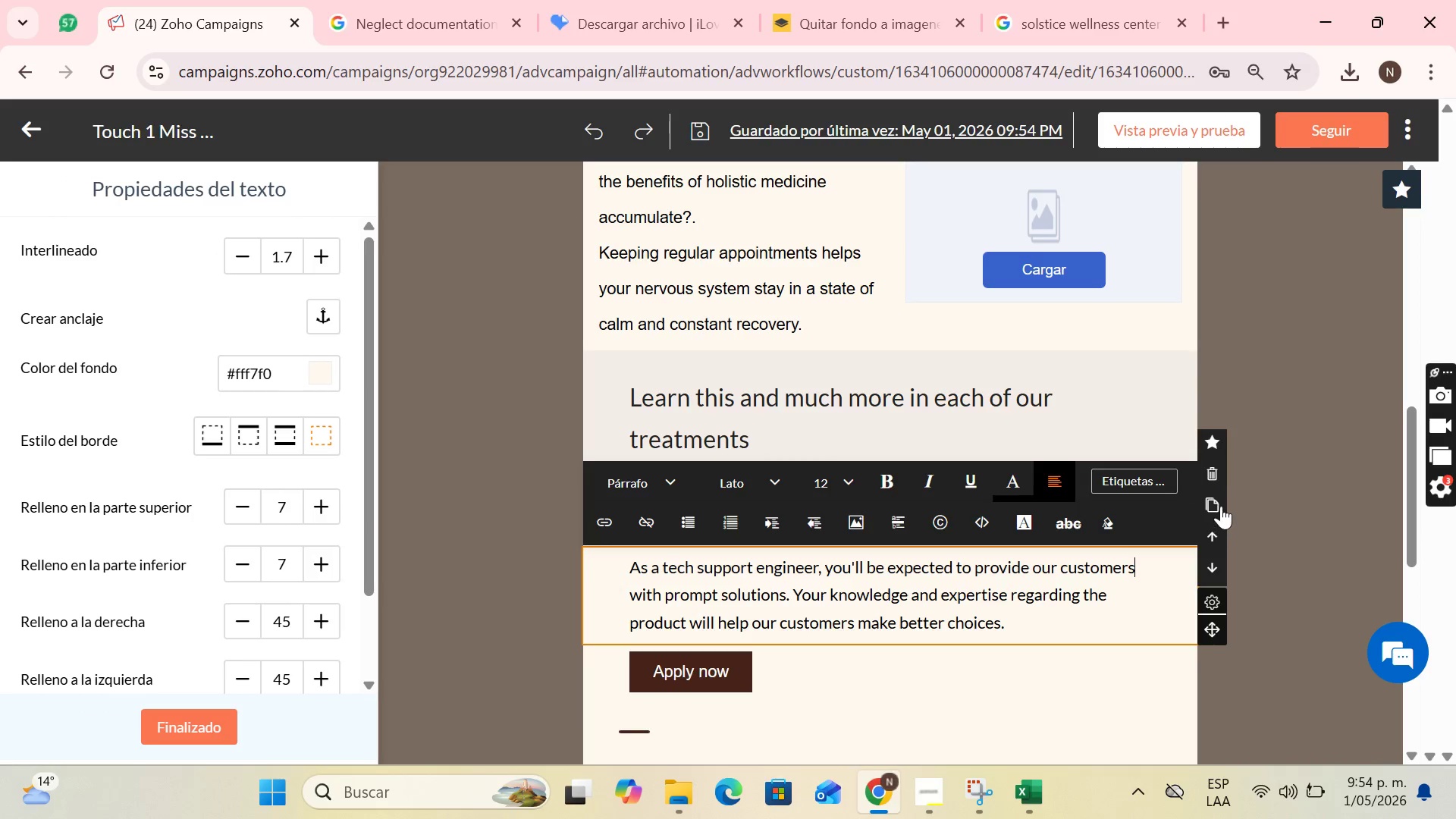 
left_click([1215, 472])
 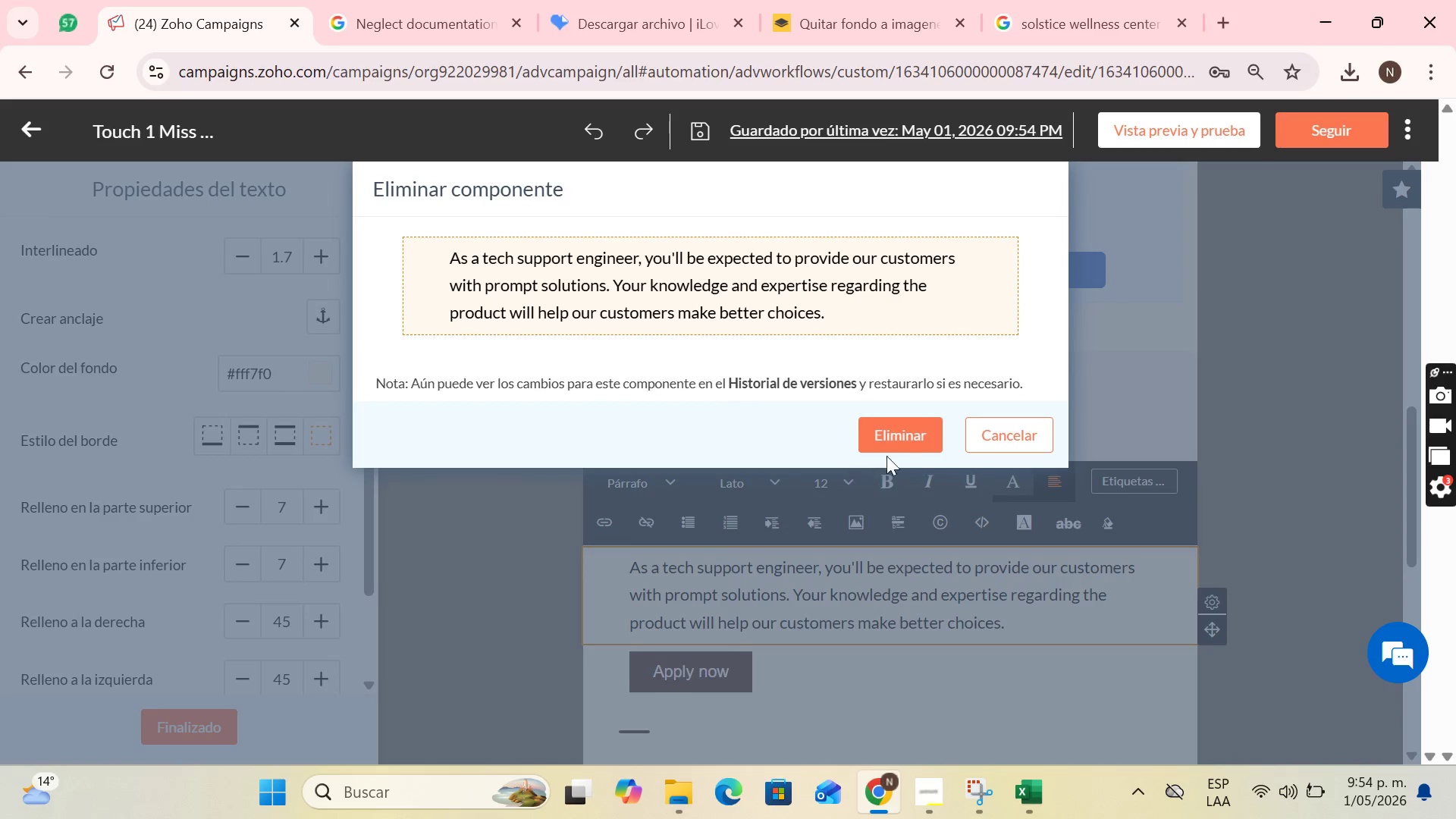 
left_click([900, 445])
 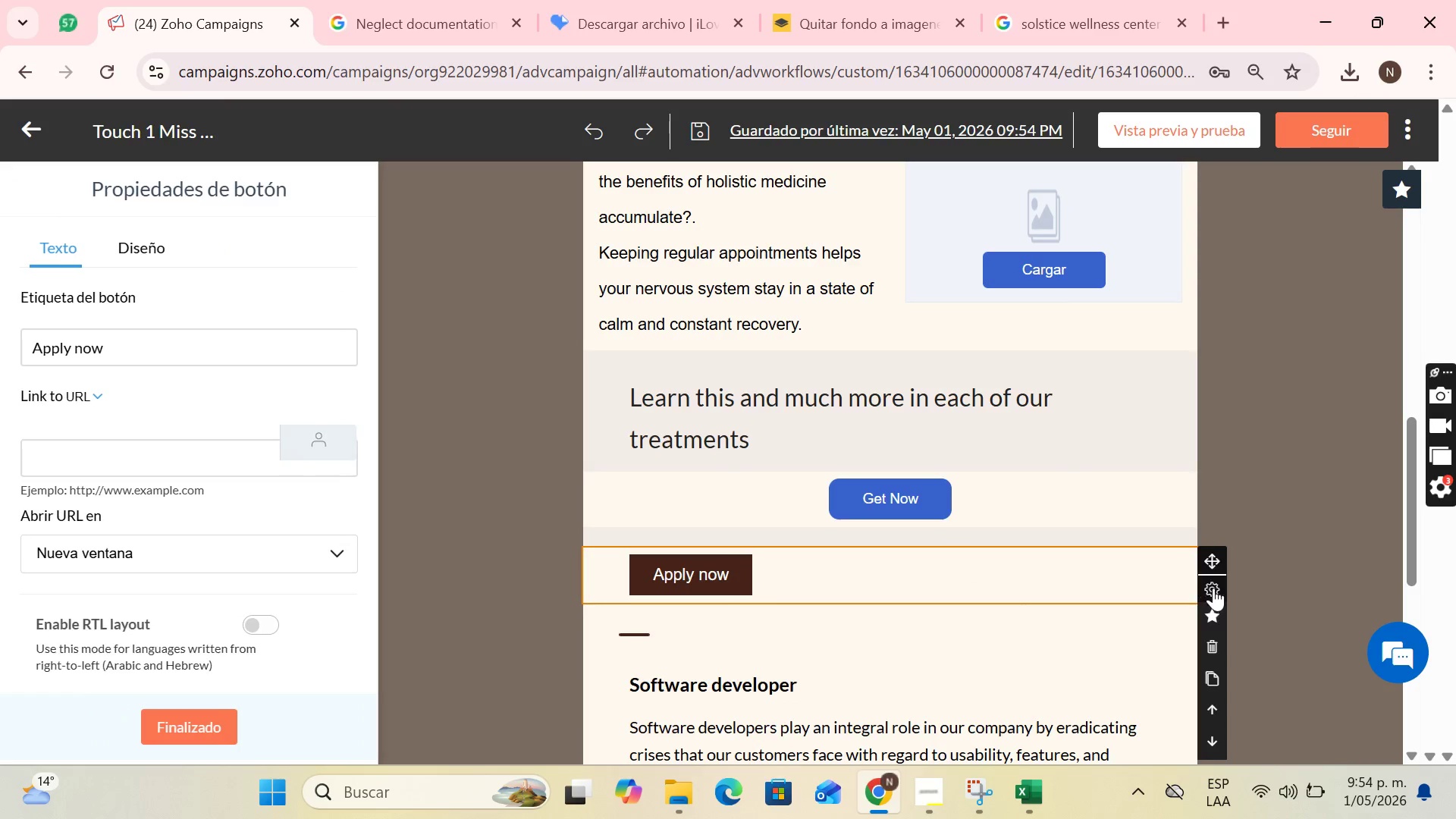 
left_click([1219, 641])
 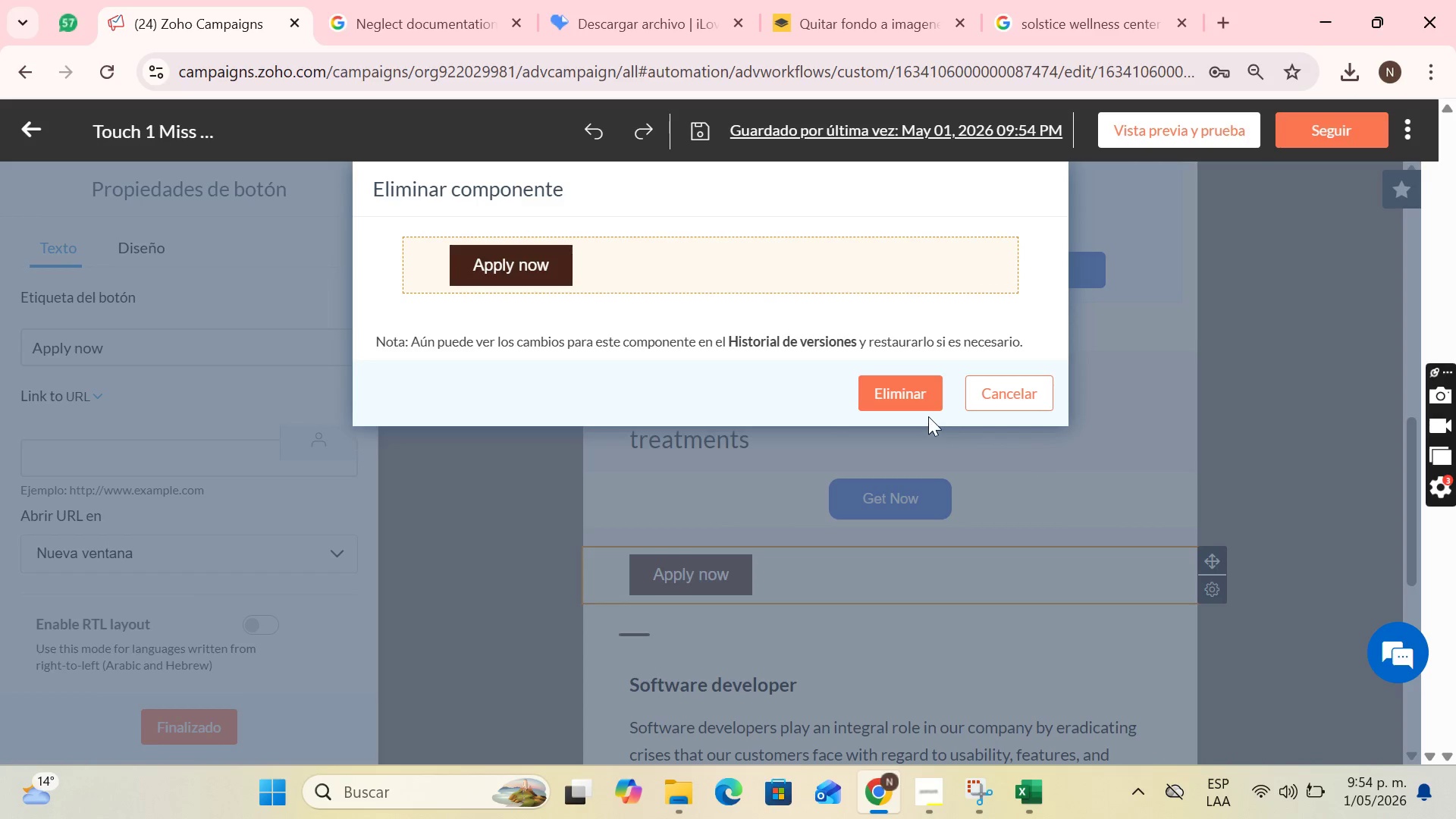 
left_click([925, 402])
 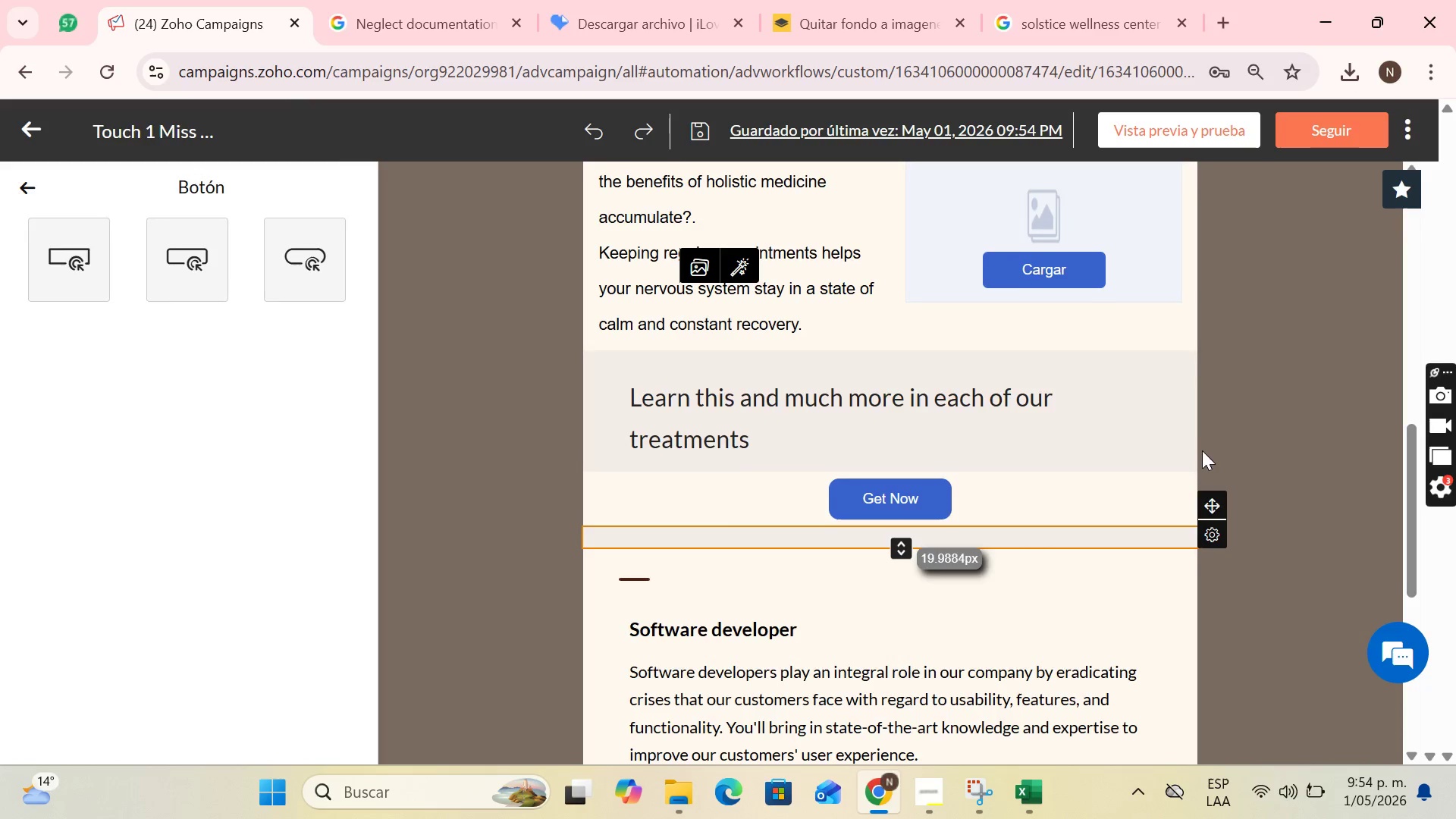 
scroll: coordinate [1205, 453], scroll_direction: down, amount: 1.0
 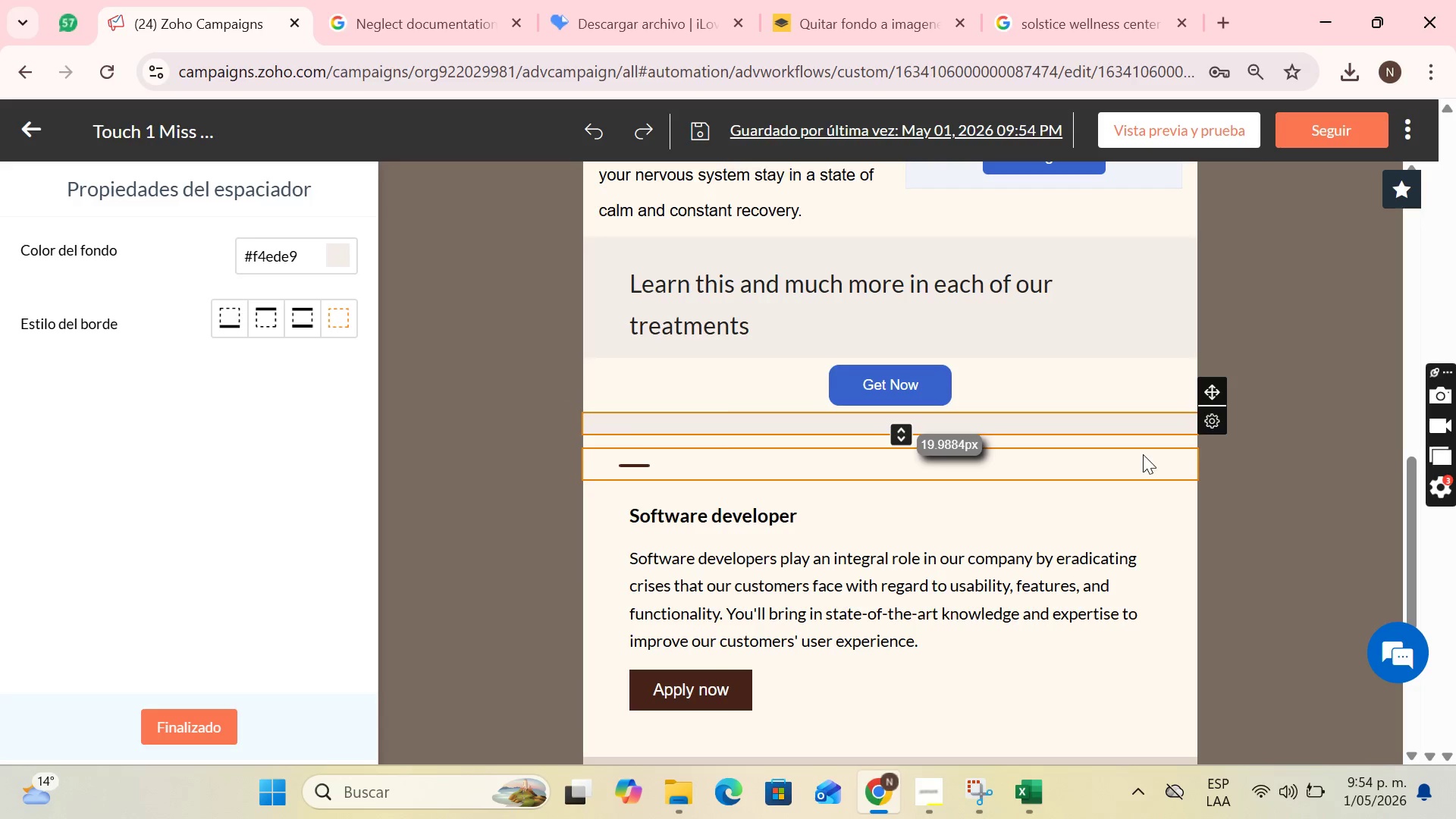 
left_click([1143, 454])
 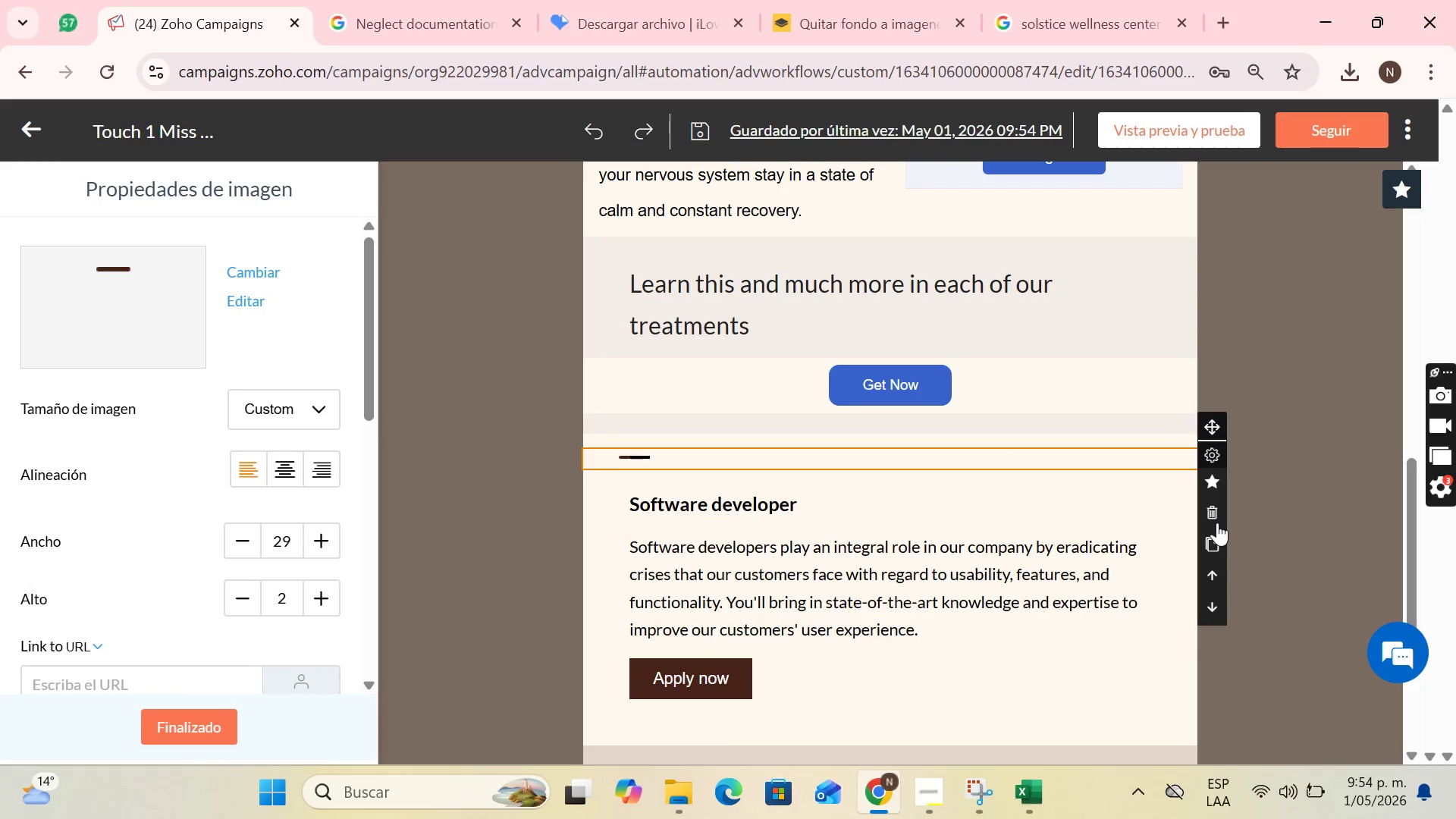 
left_click([1210, 515])
 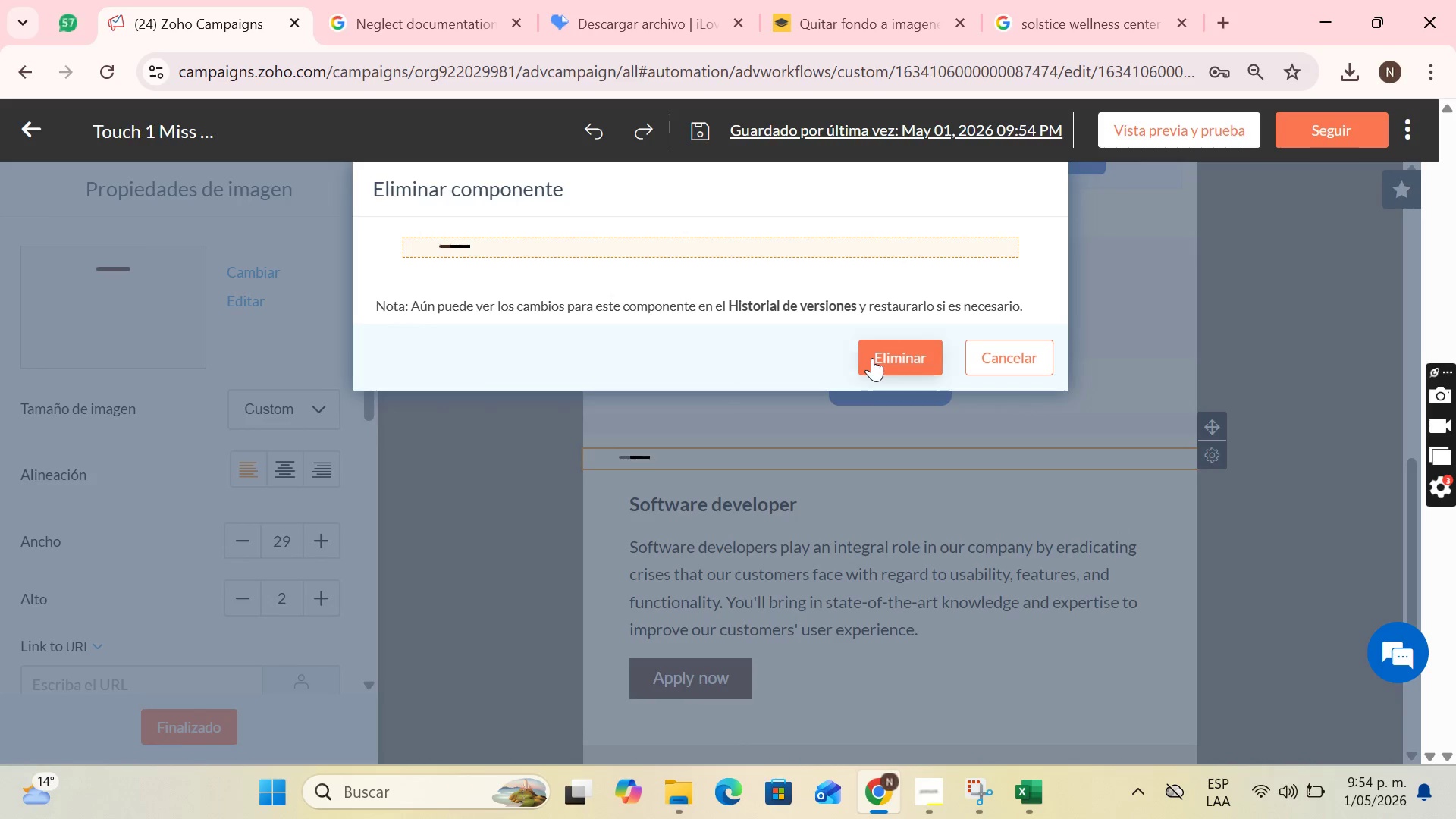 
left_click([872, 358])
 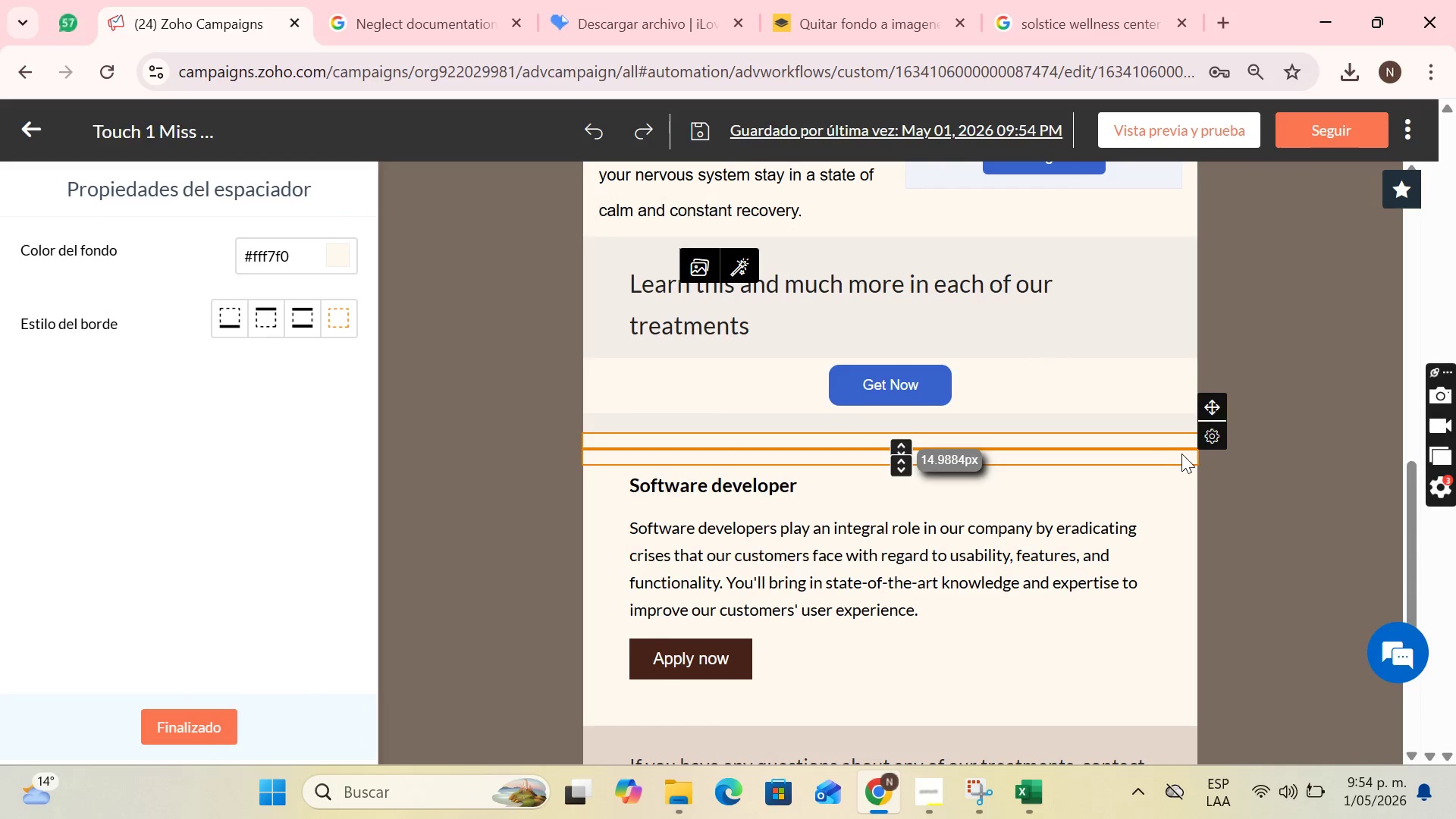 
left_click([1200, 435])
 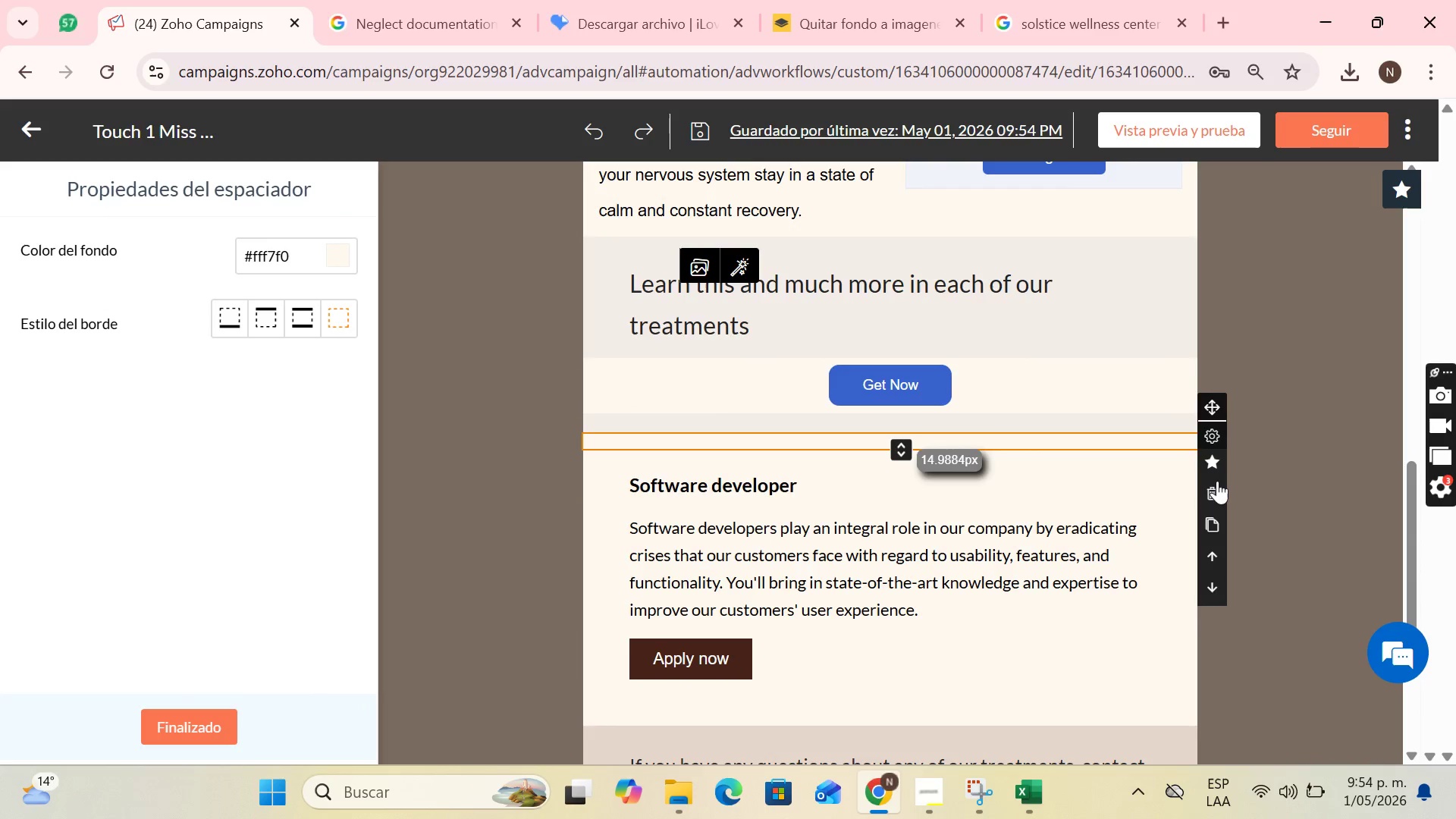 
left_click([1214, 489])
 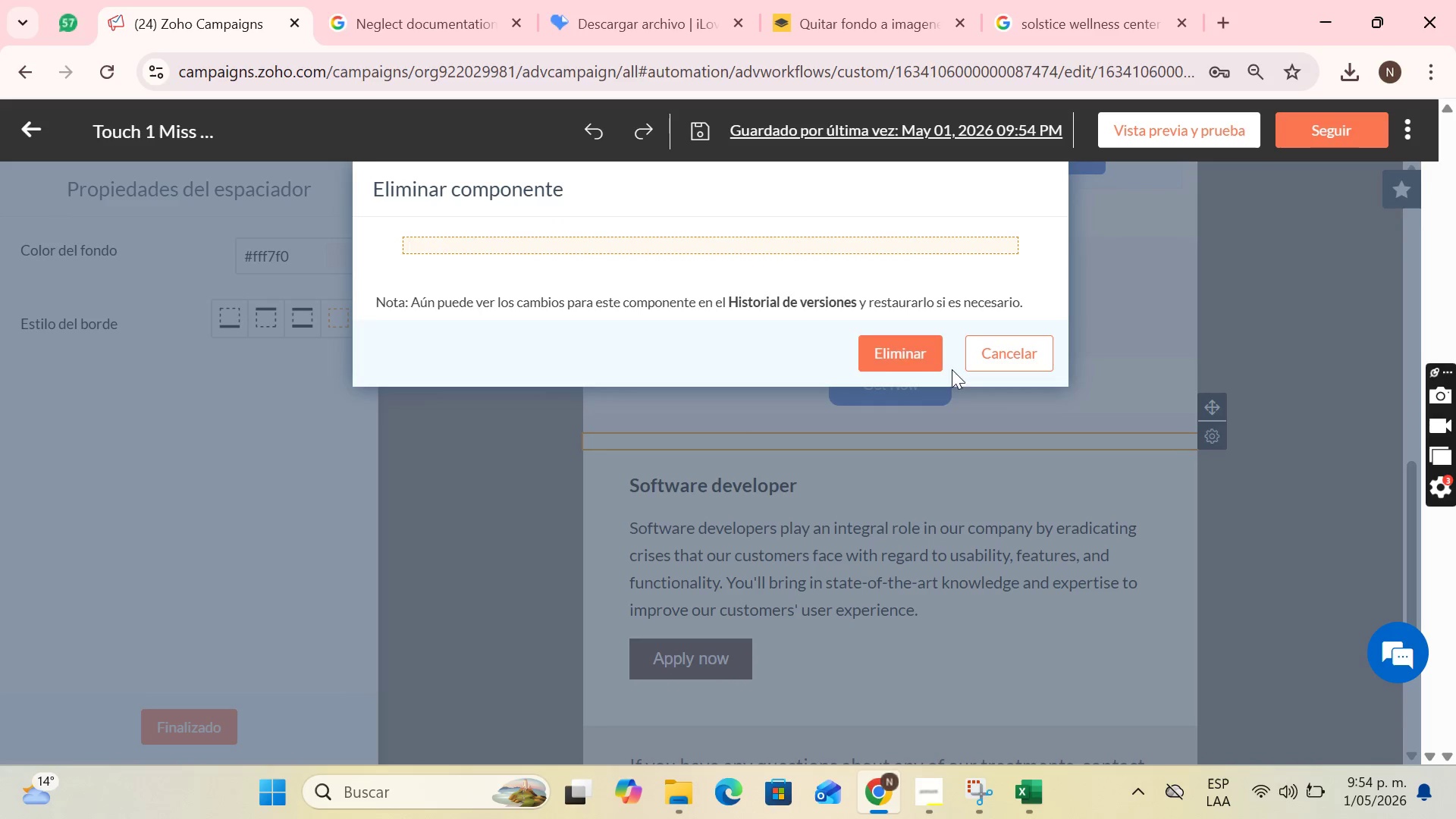 
left_click([899, 348])
 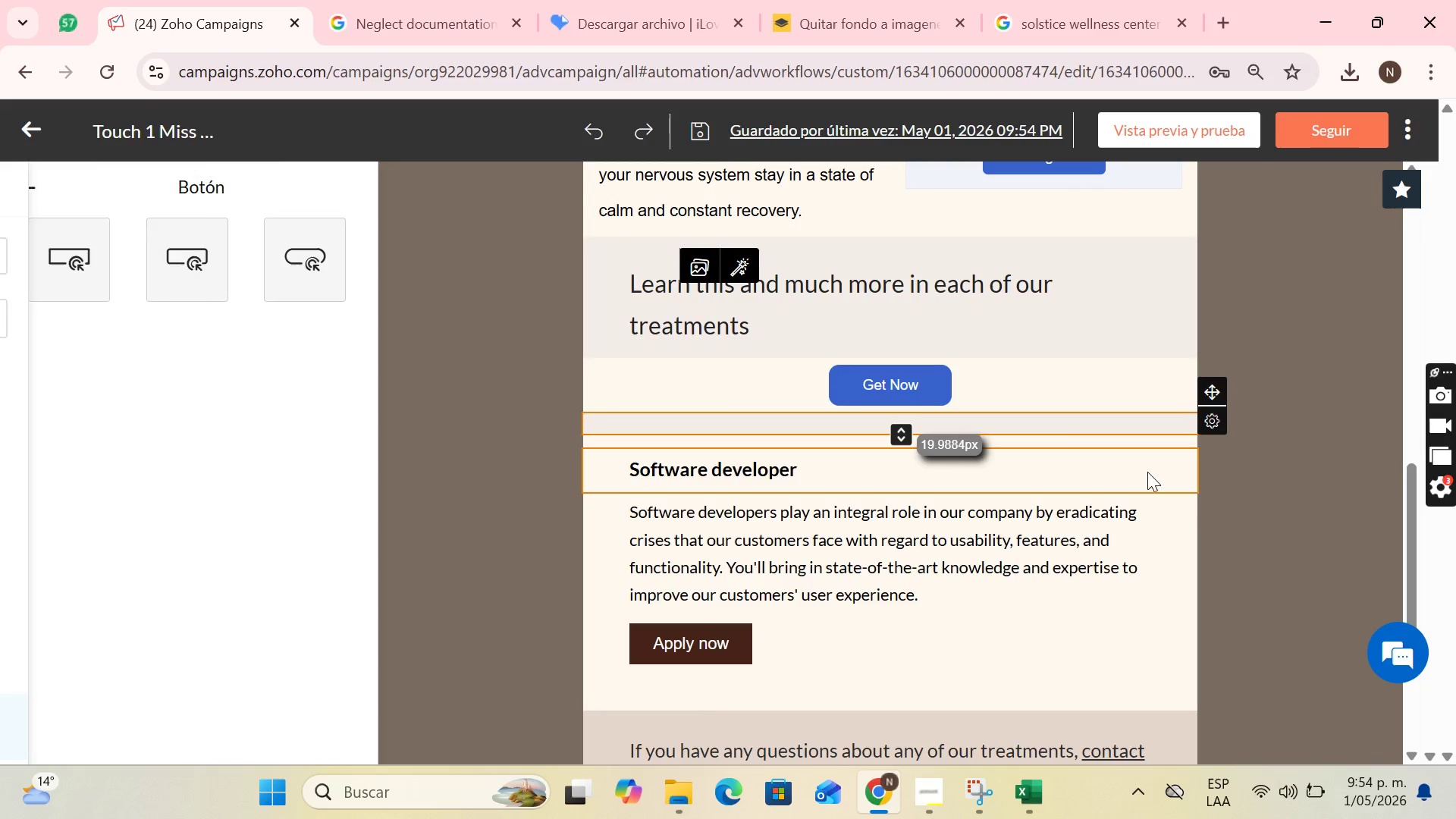 
left_click([1152, 468])
 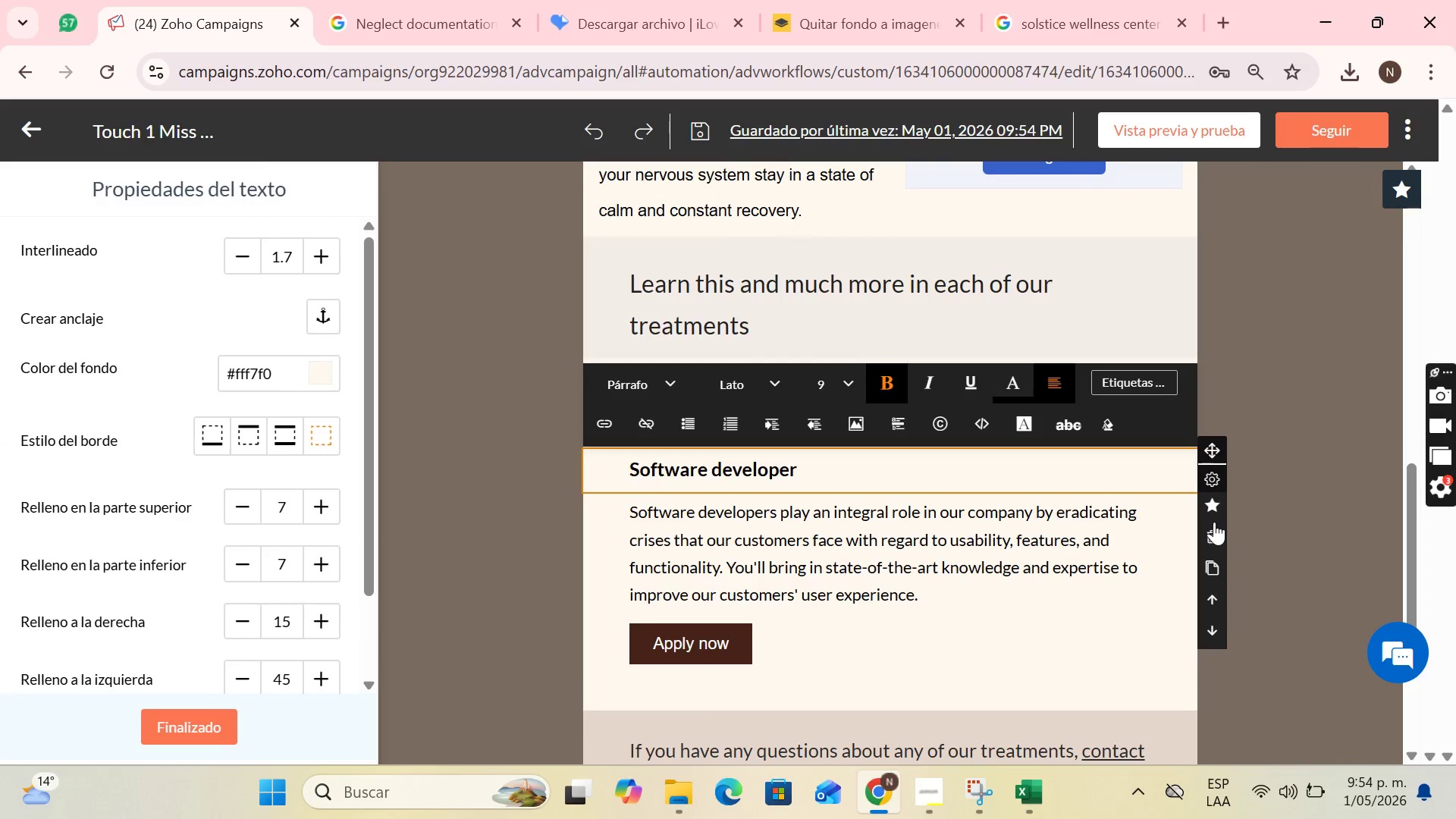 
left_click([1214, 530])
 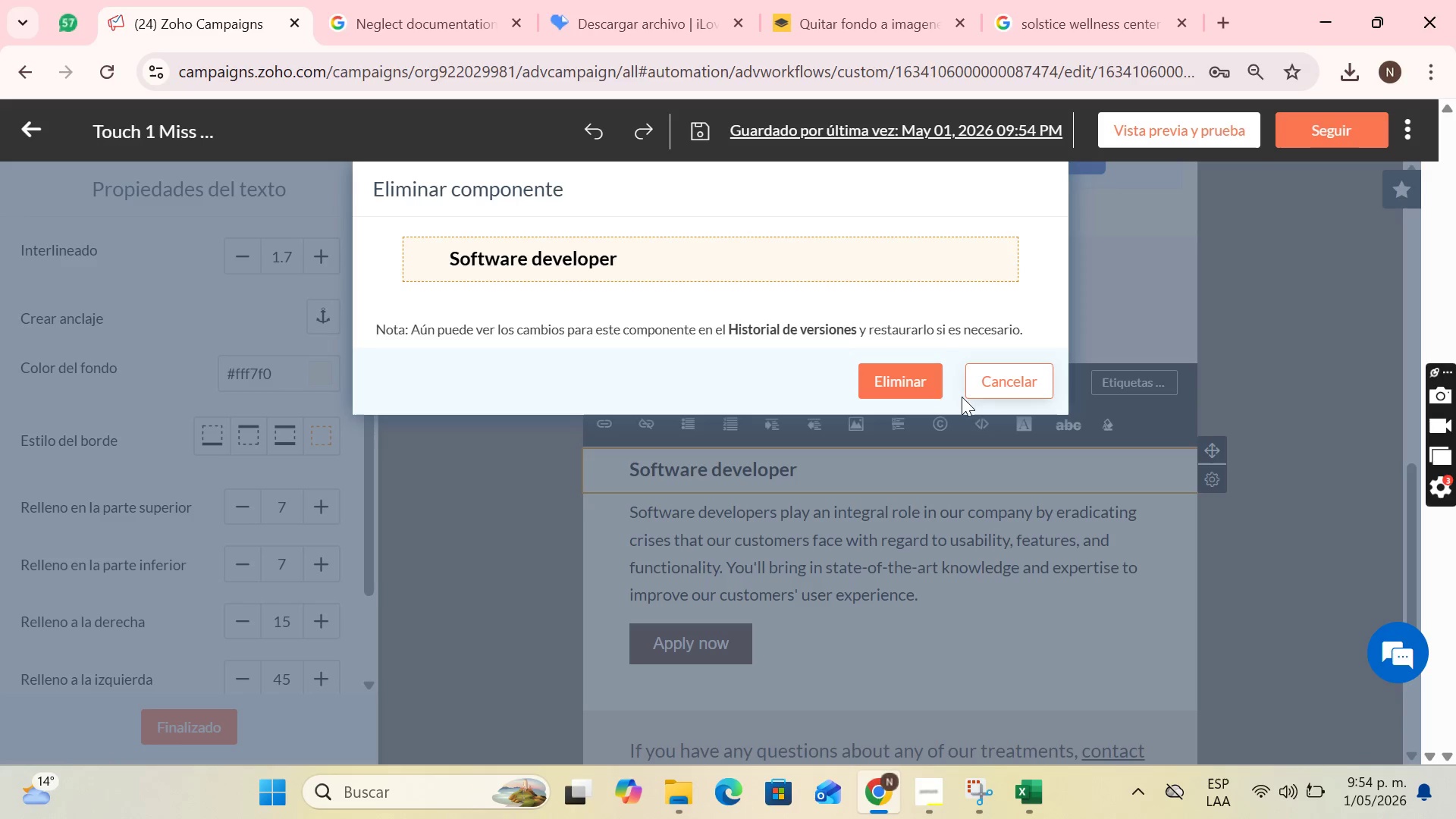 
left_click([916, 380])
 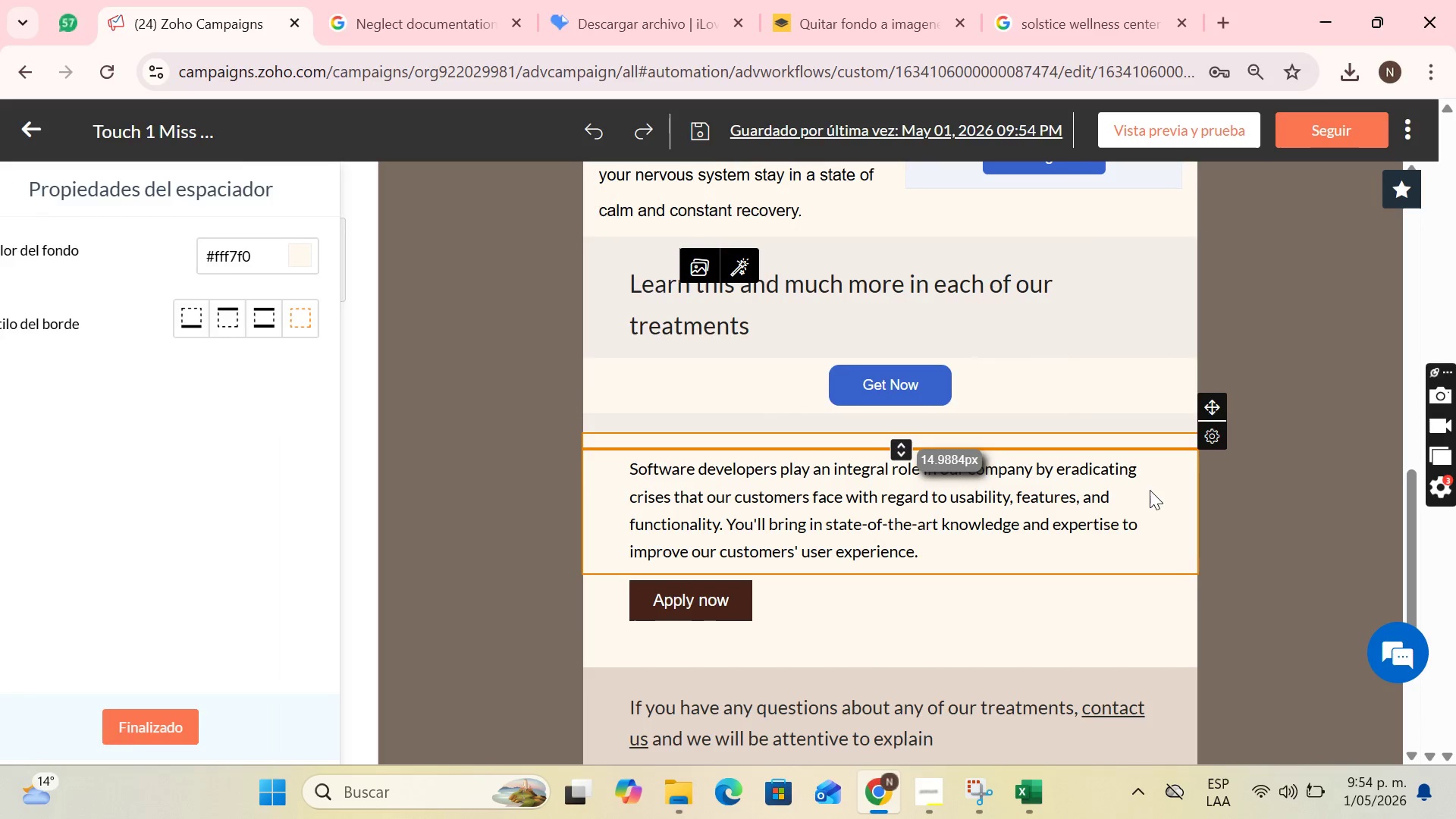 
left_click([1150, 487])
 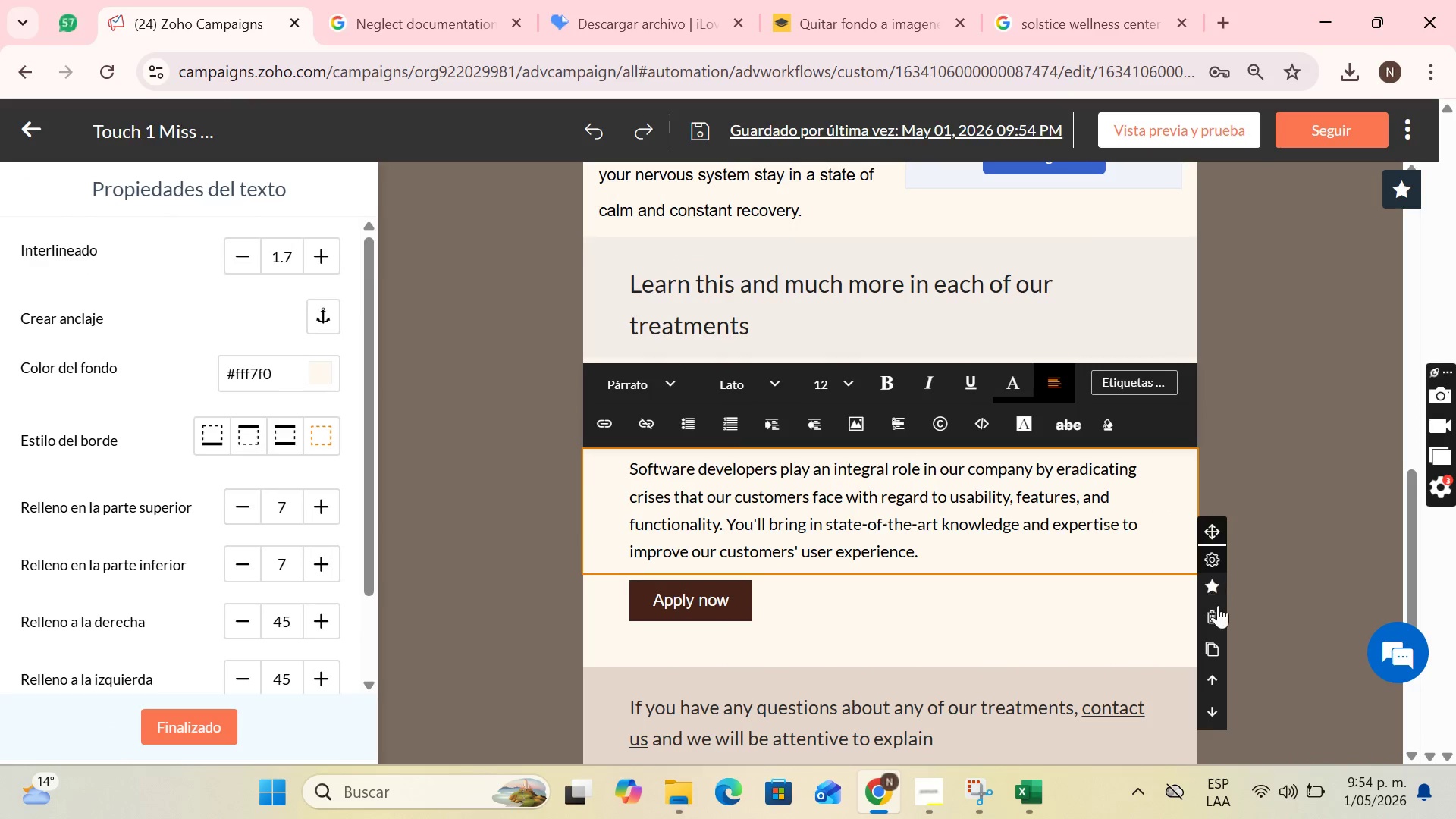 
left_click([1218, 607])
 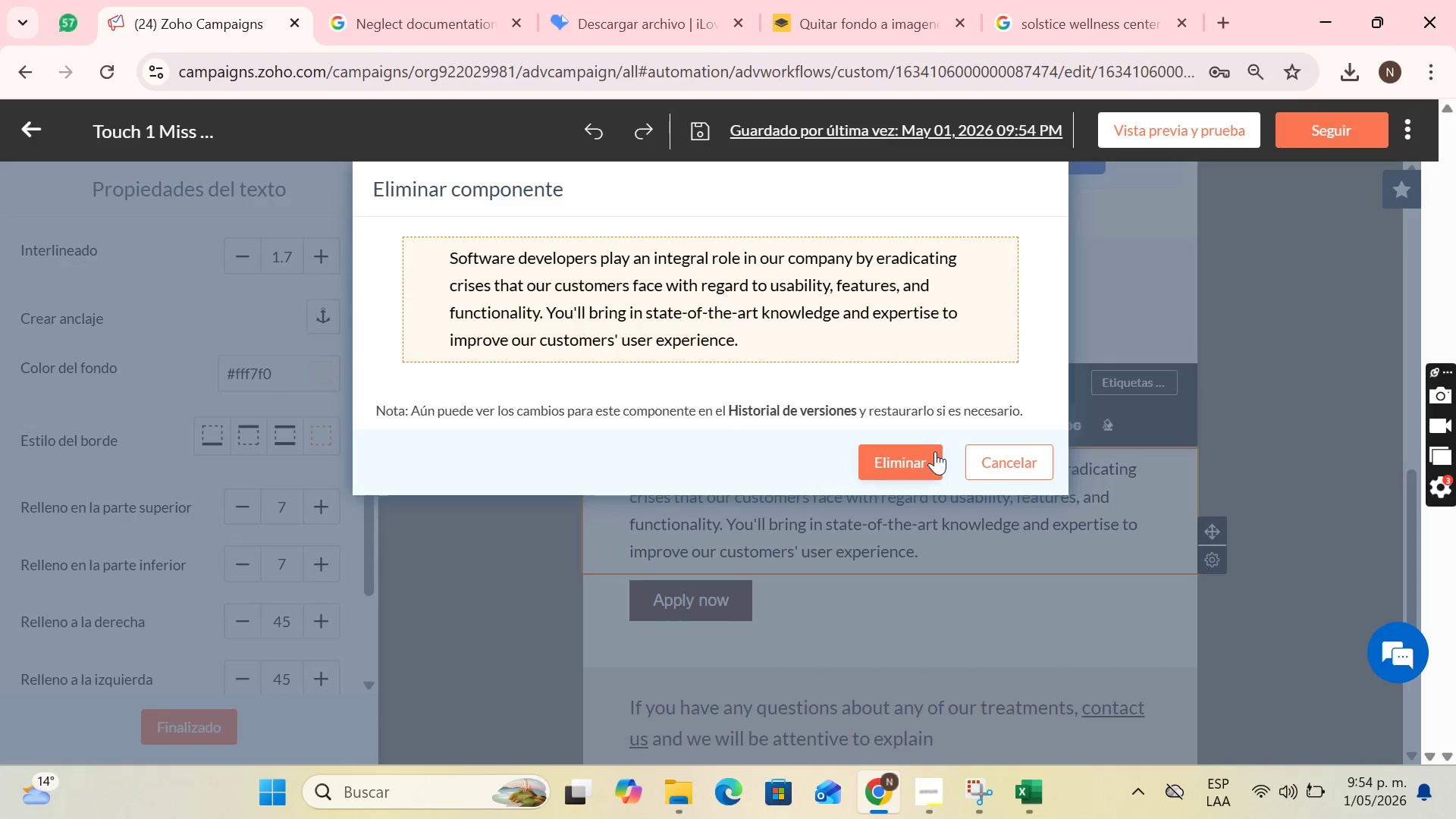 
left_click([933, 453])
 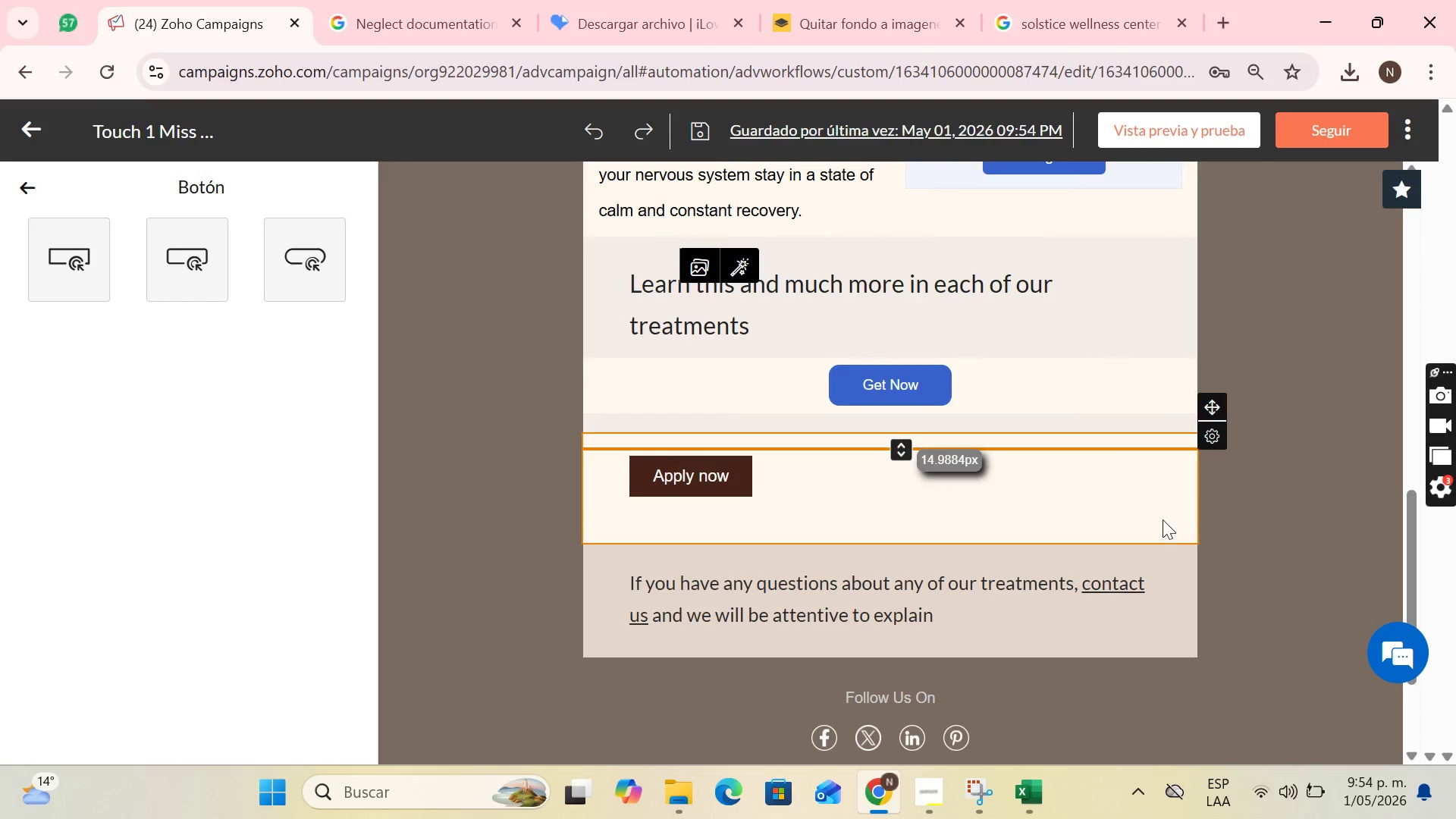 
left_click([1150, 504])
 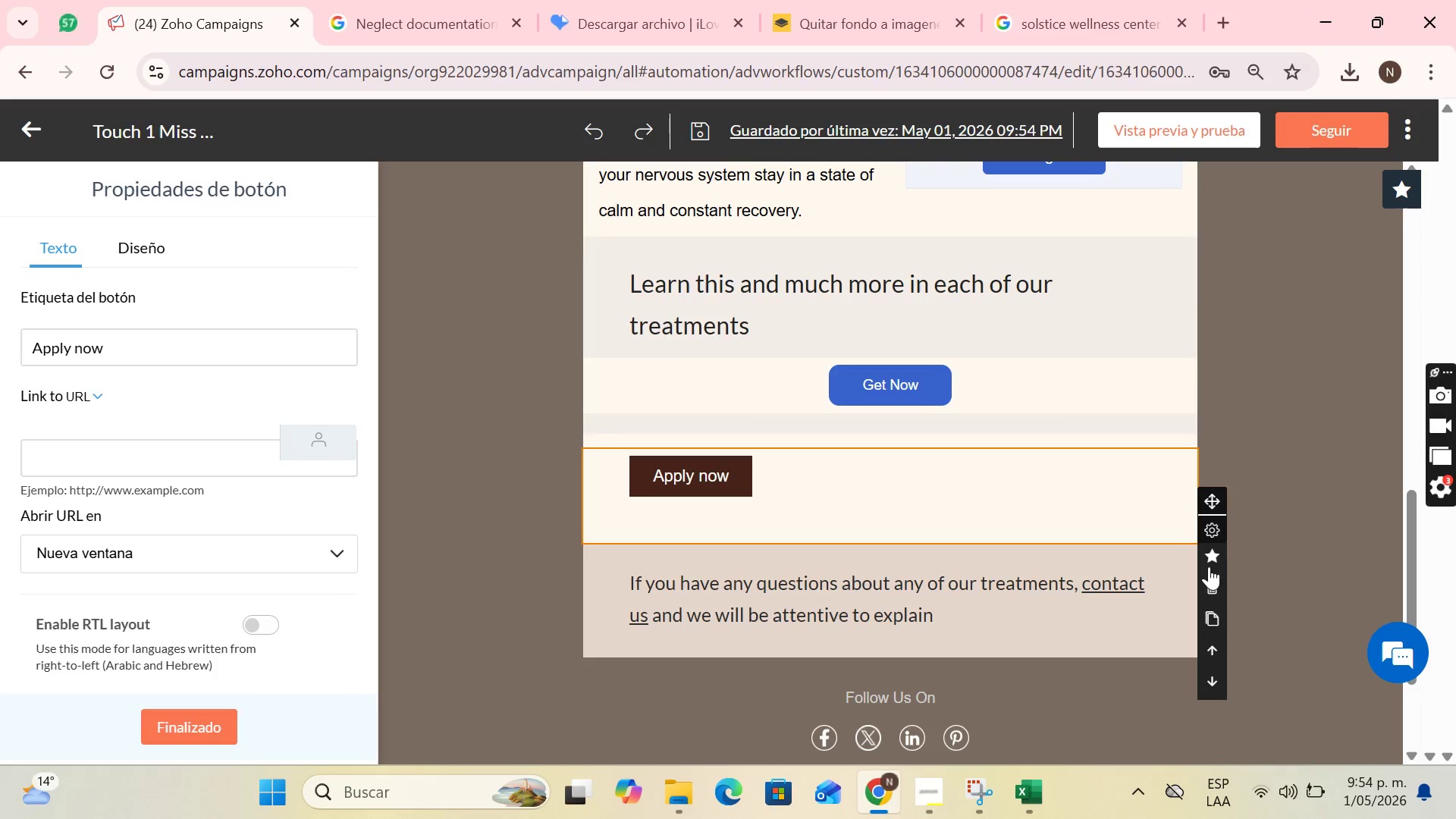 
left_click([1209, 590])
 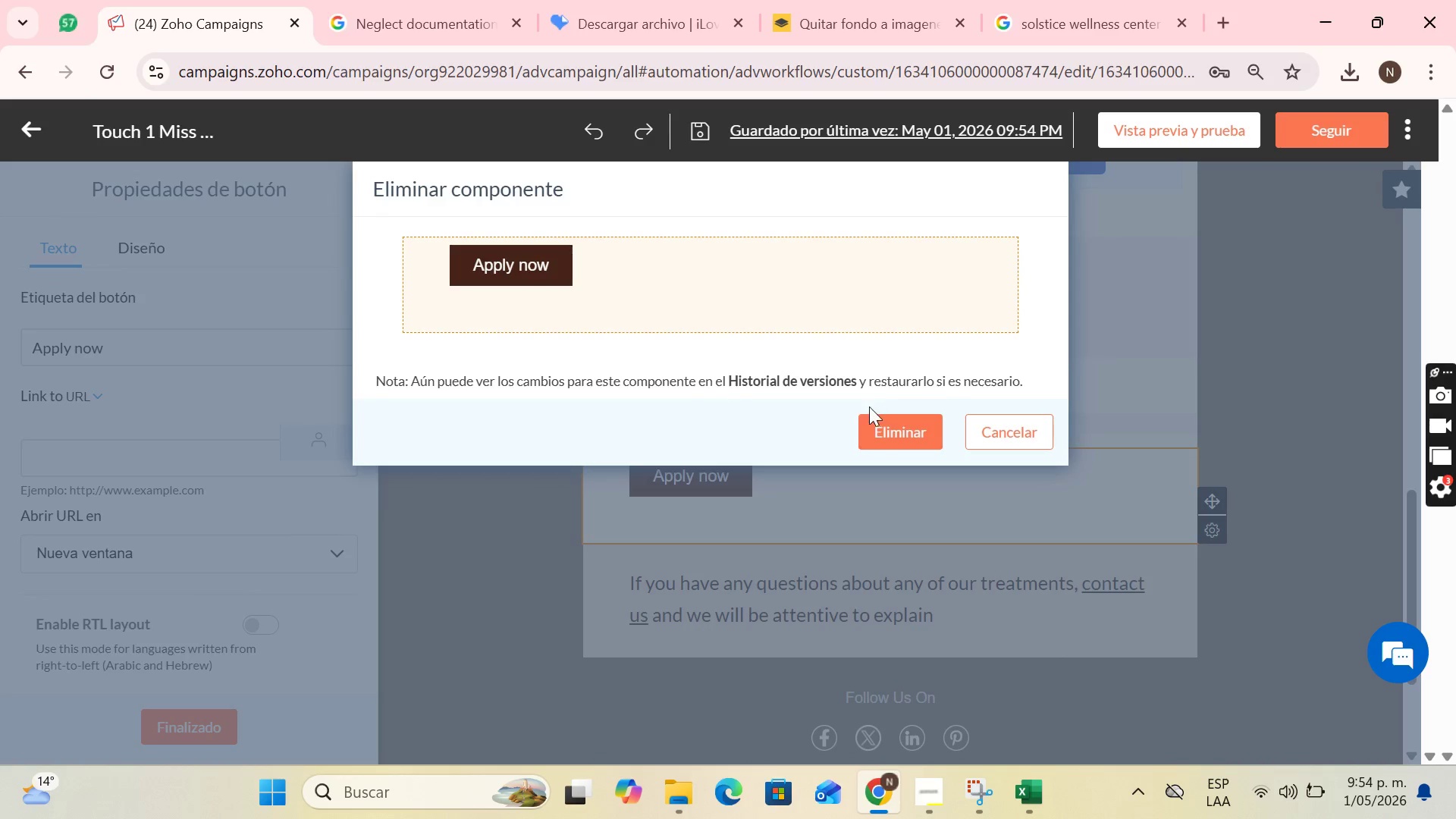 
left_click([874, 438])
 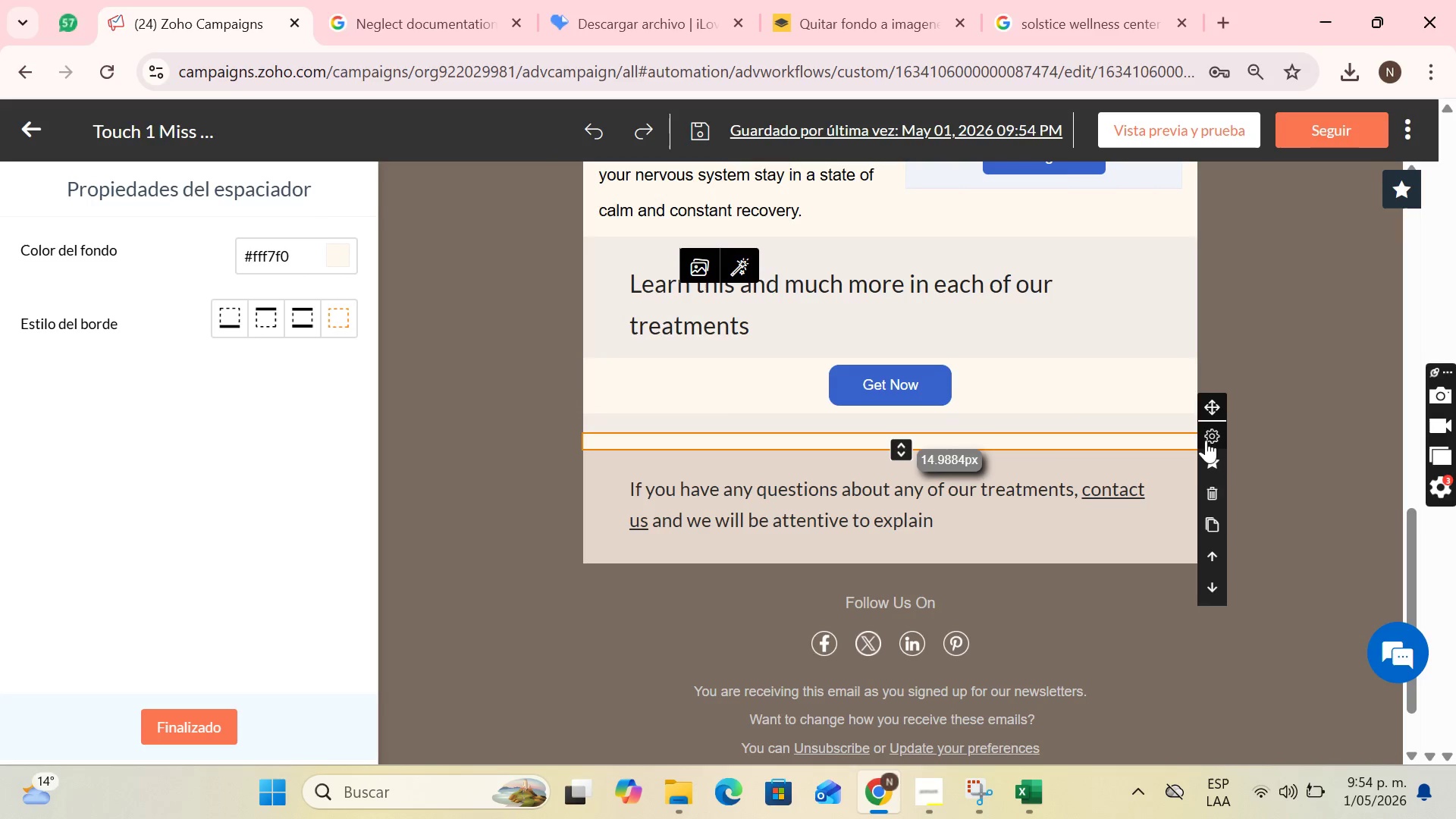 
left_click([1203, 490])
 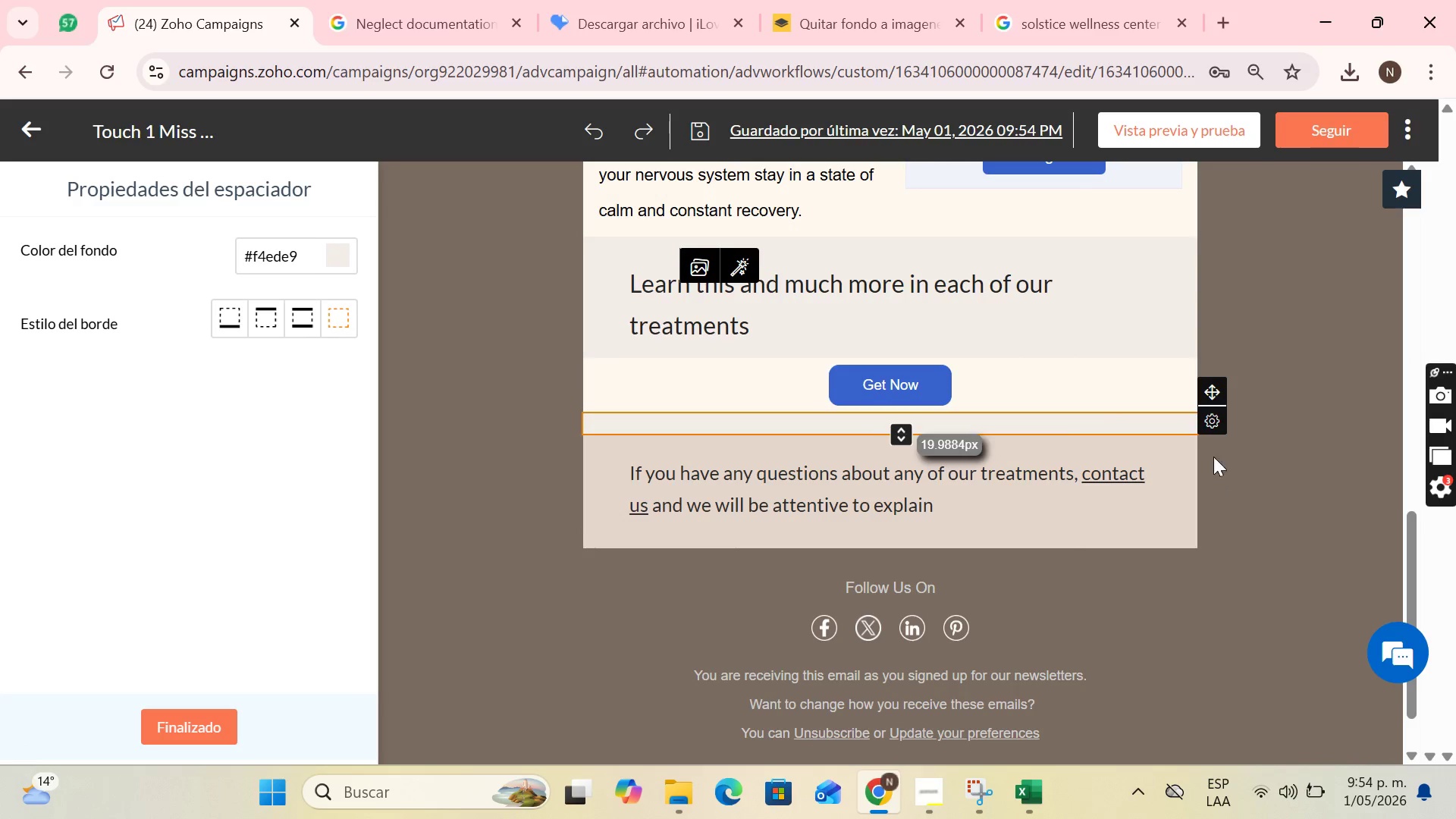 
left_click([1215, 472])
 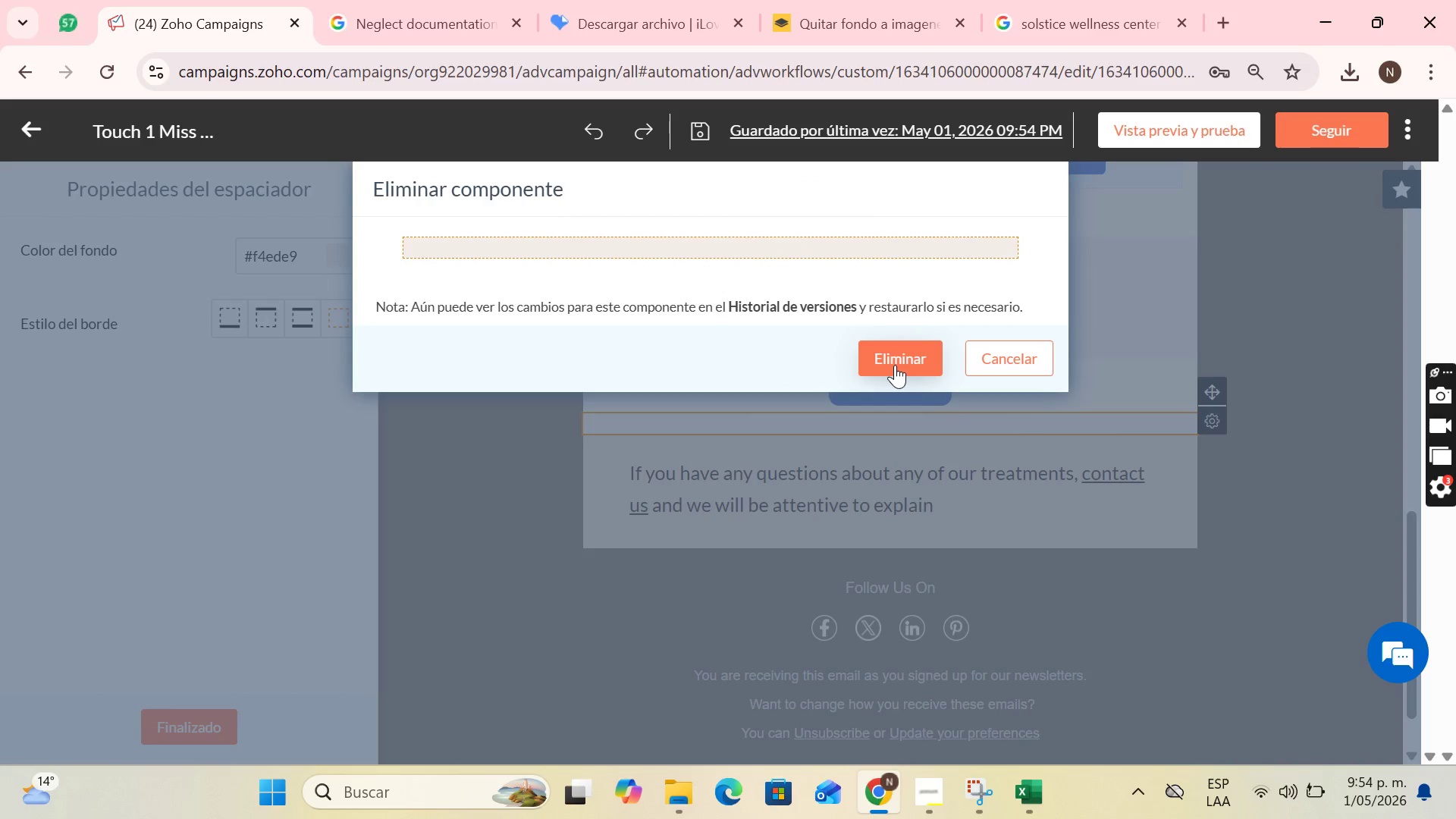 
left_click([895, 365])
 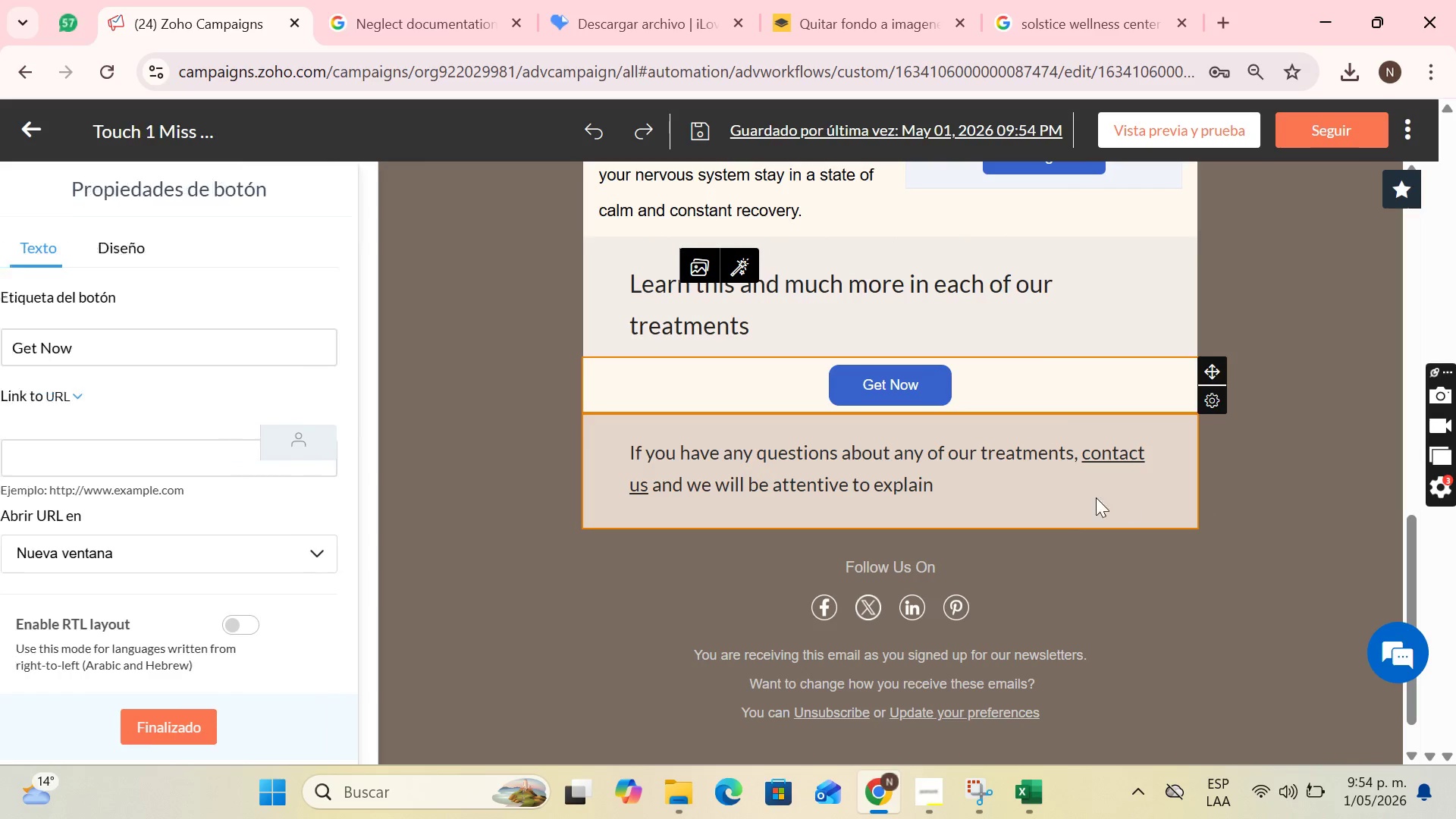 
scroll: coordinate [1048, 507], scroll_direction: down, amount: 1.0
 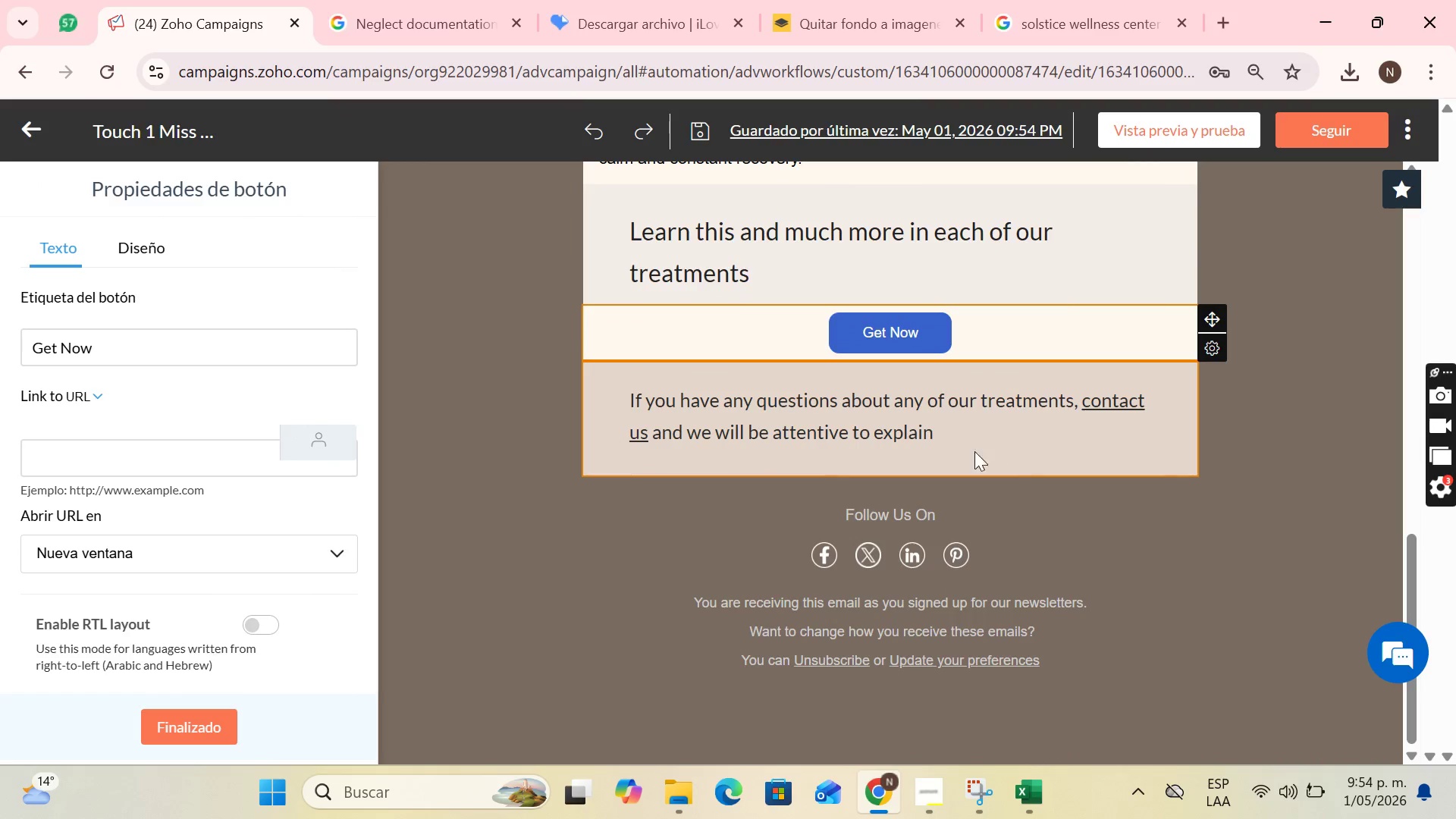 
scroll: coordinate [1223, 471], scroll_direction: up, amount: 14.0
 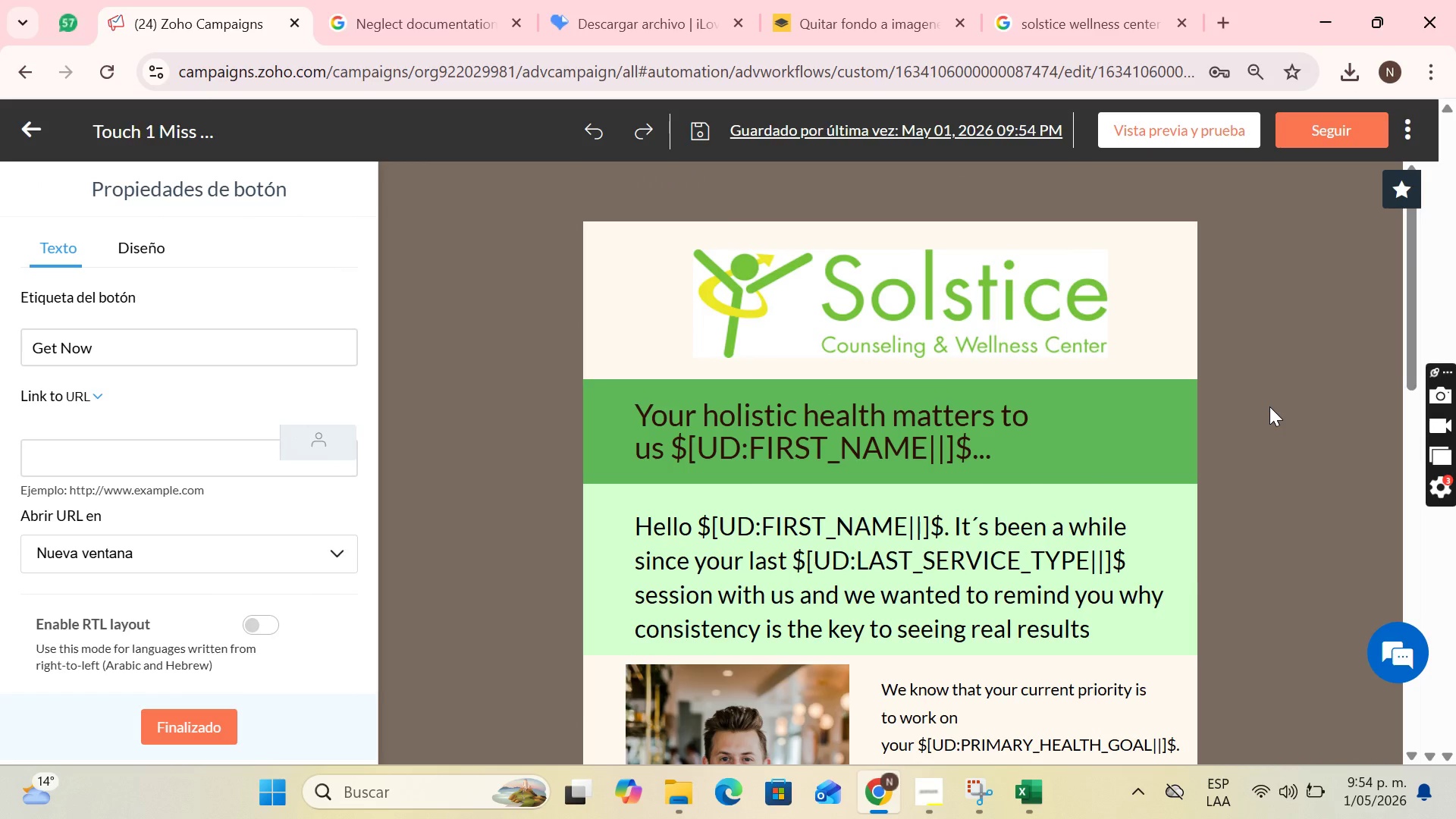 
left_click([1269, 406])
 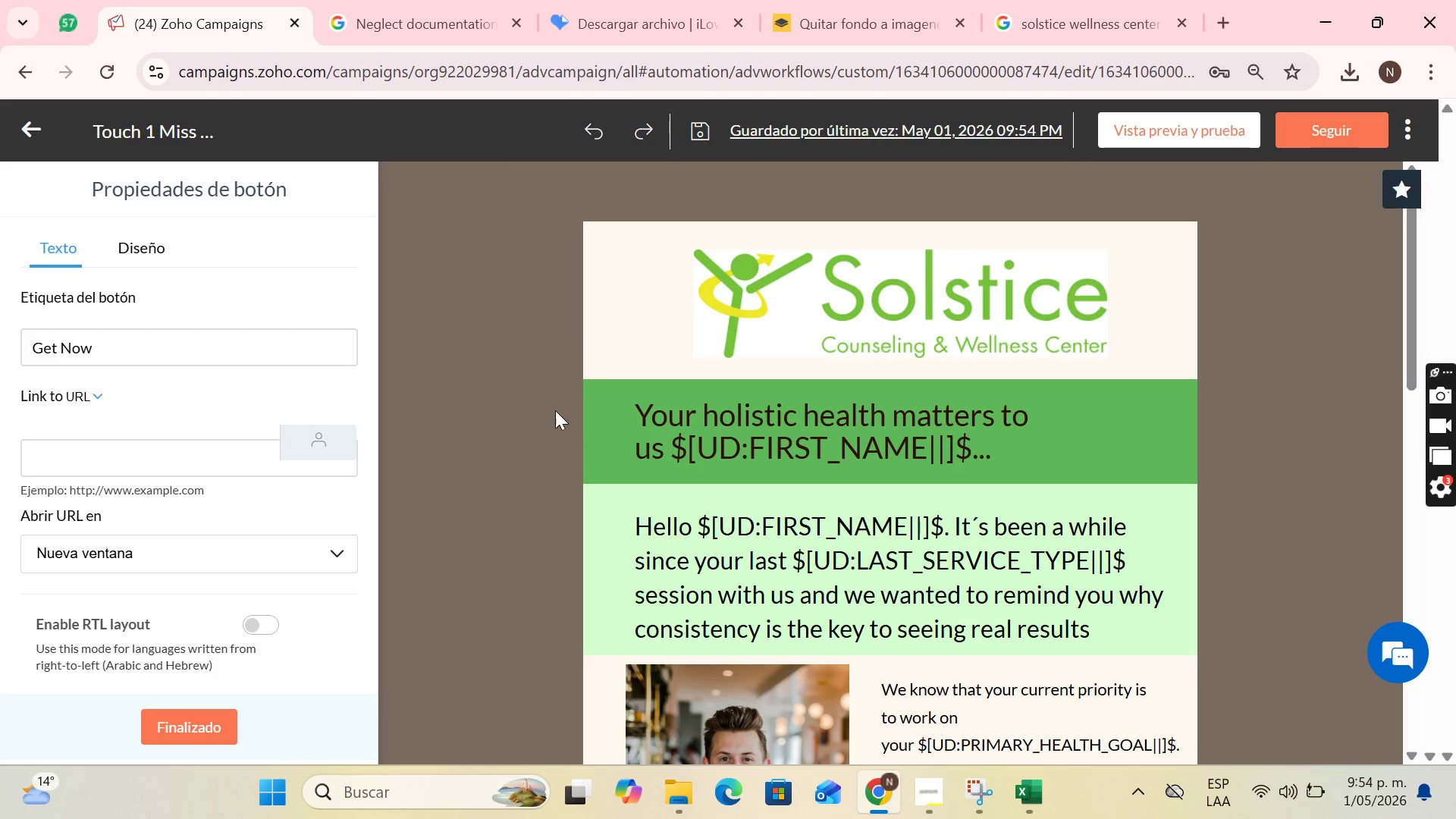 
scroll: coordinate [1117, 541], scroll_direction: down, amount: 14.0
 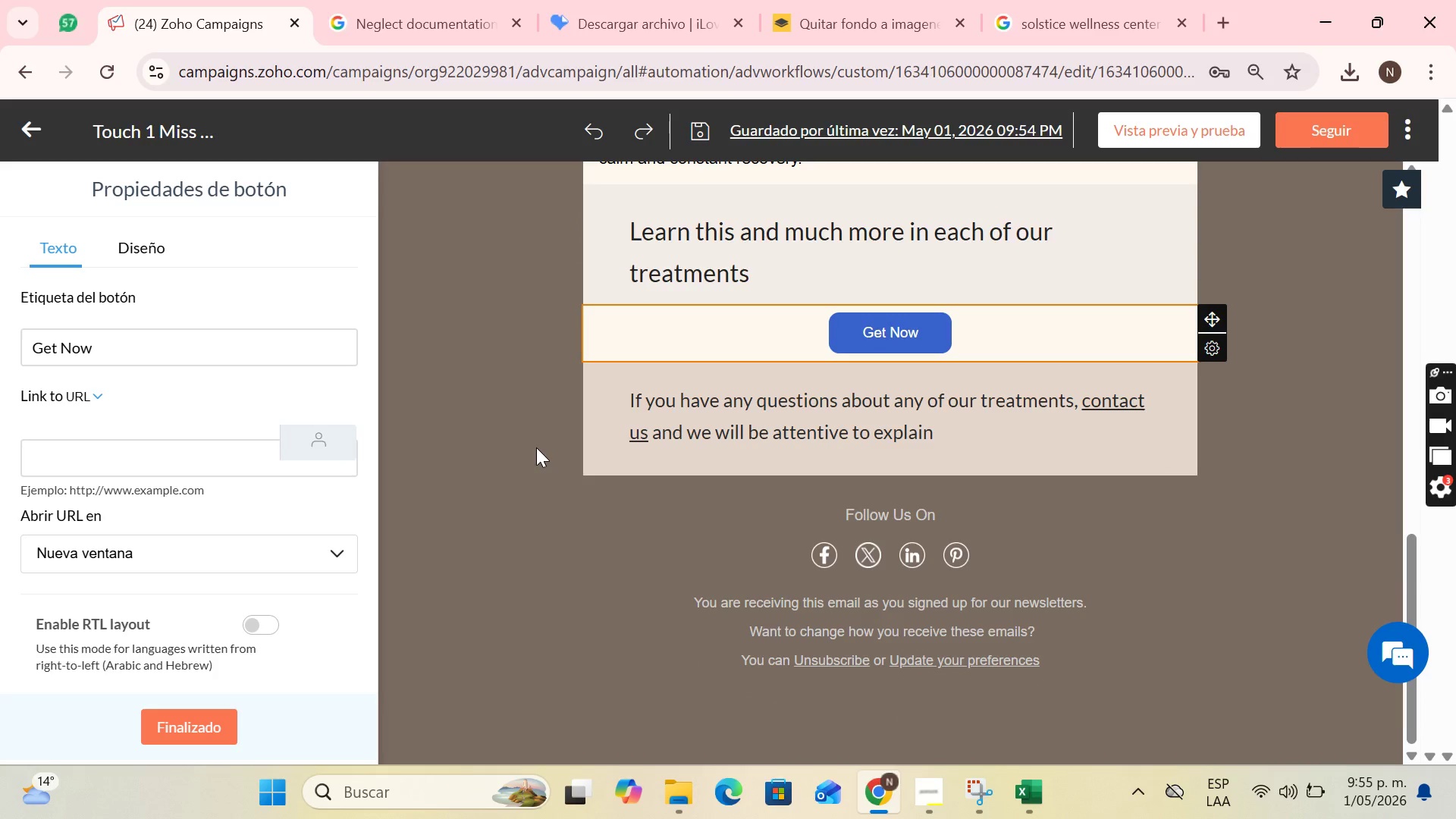 
scroll: coordinate [510, 415], scroll_direction: up, amount: 12.0
 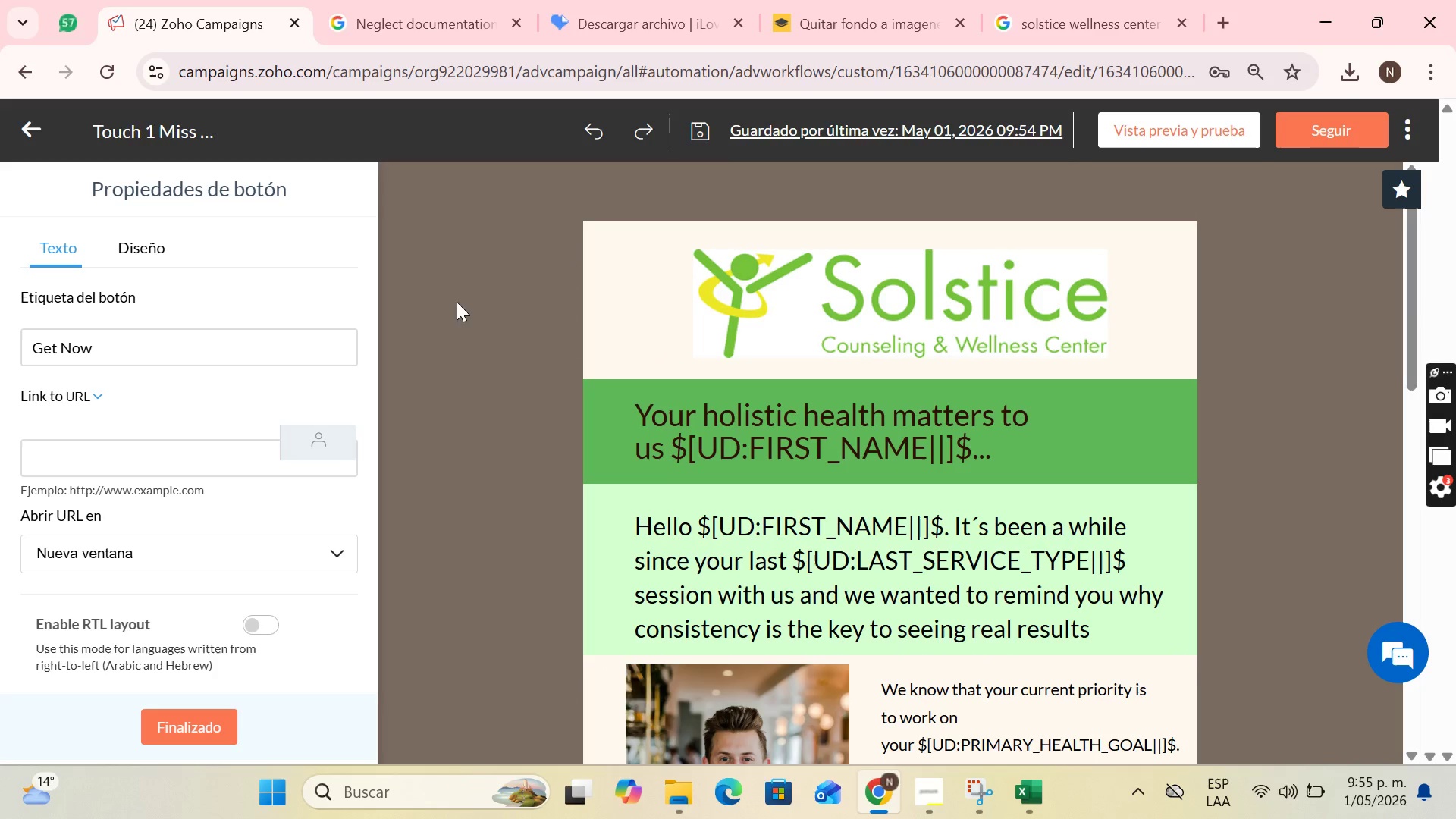 
left_click([472, 289])
 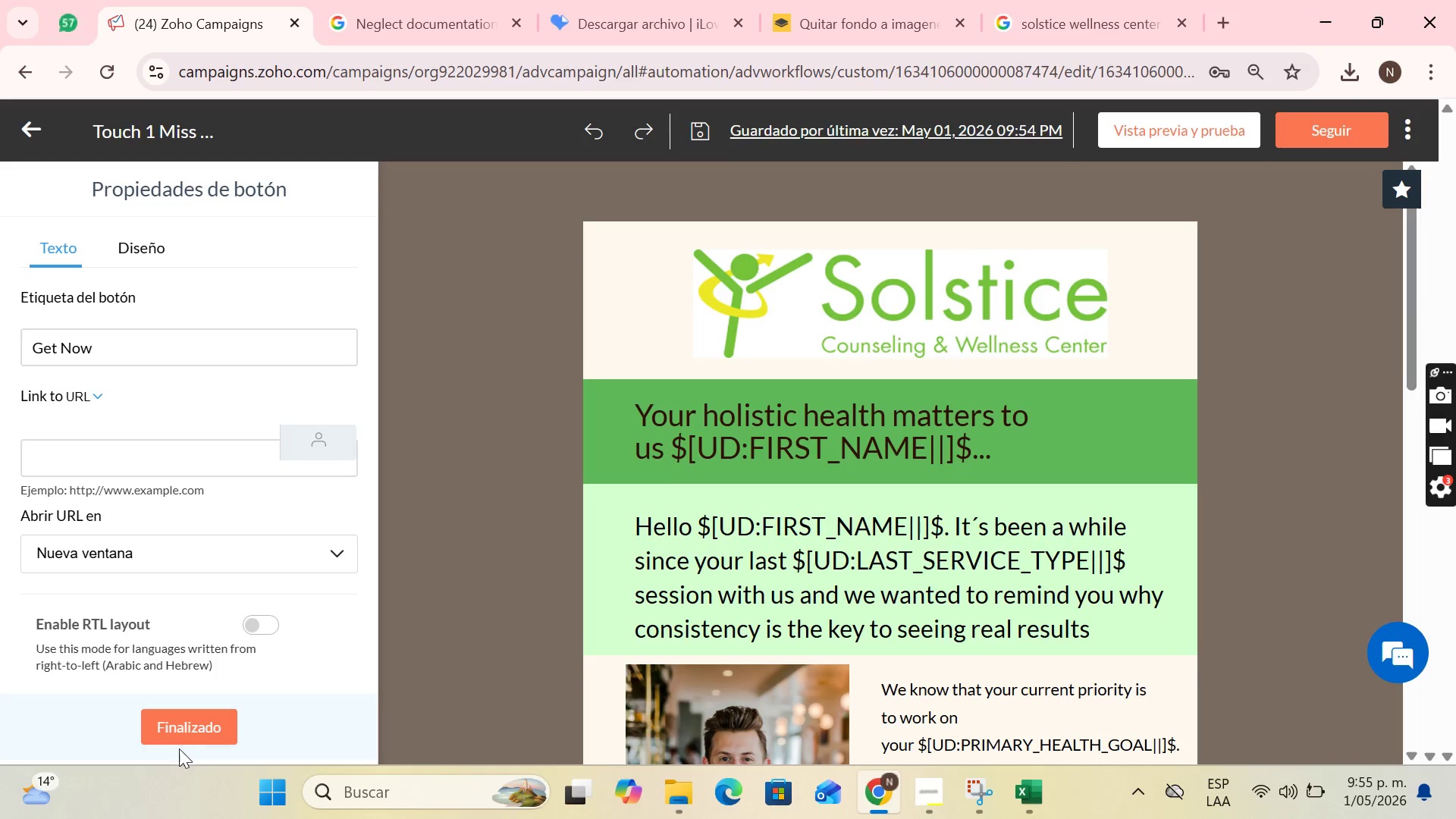 
left_click([174, 719])
 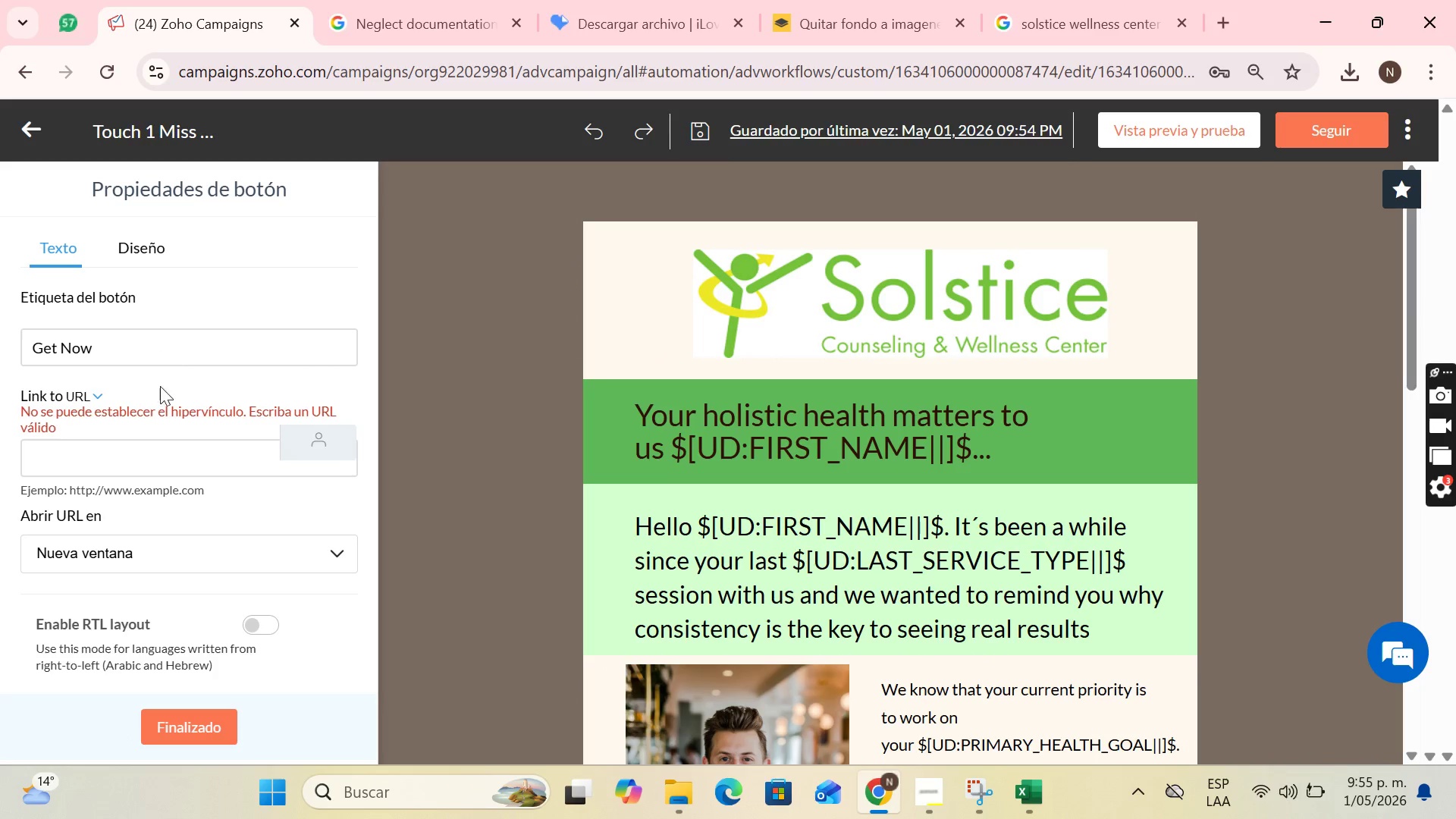 
scroll: coordinate [253, 416], scroll_direction: down, amount: 3.0
 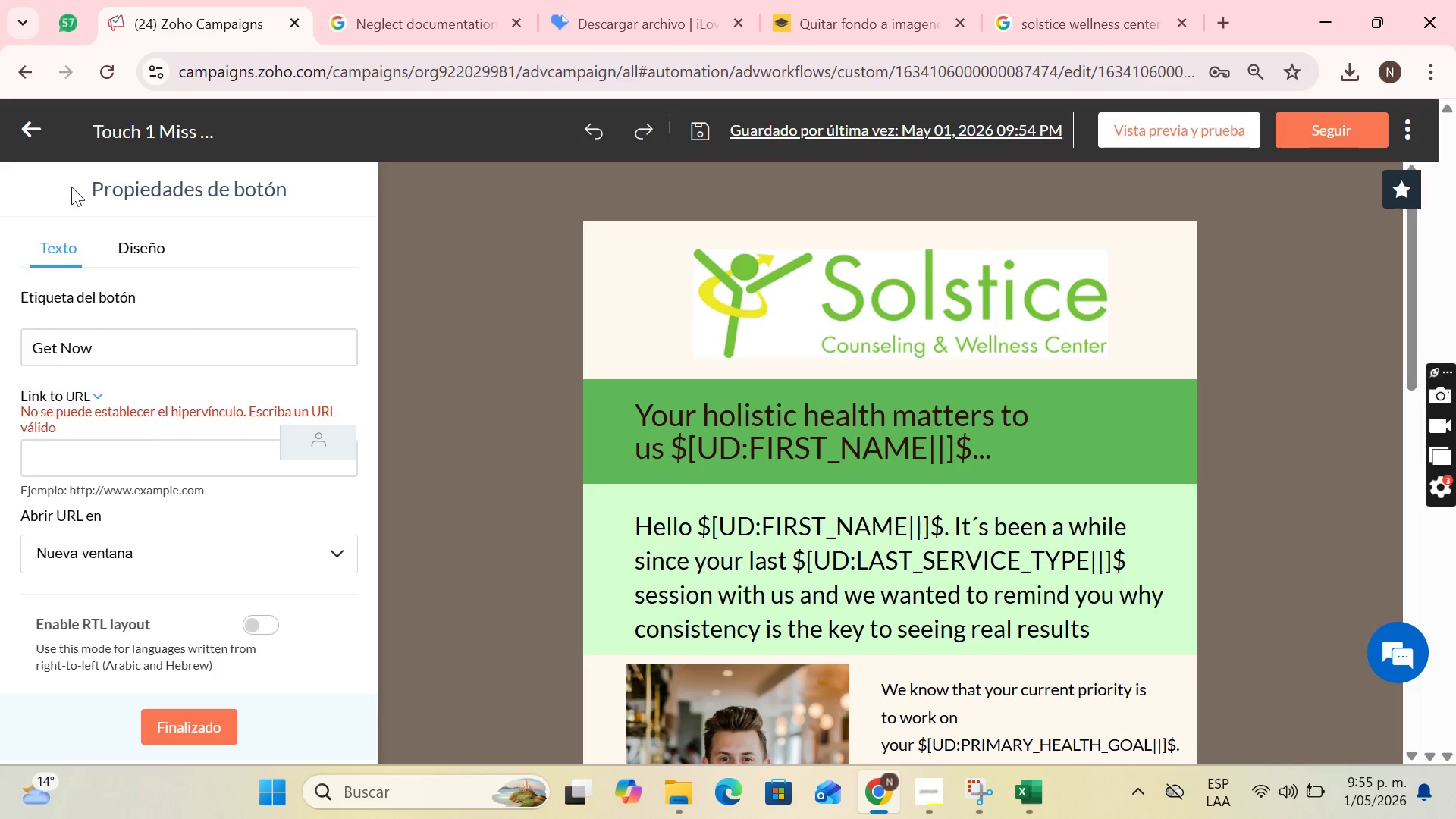 
left_click([780, 564])
 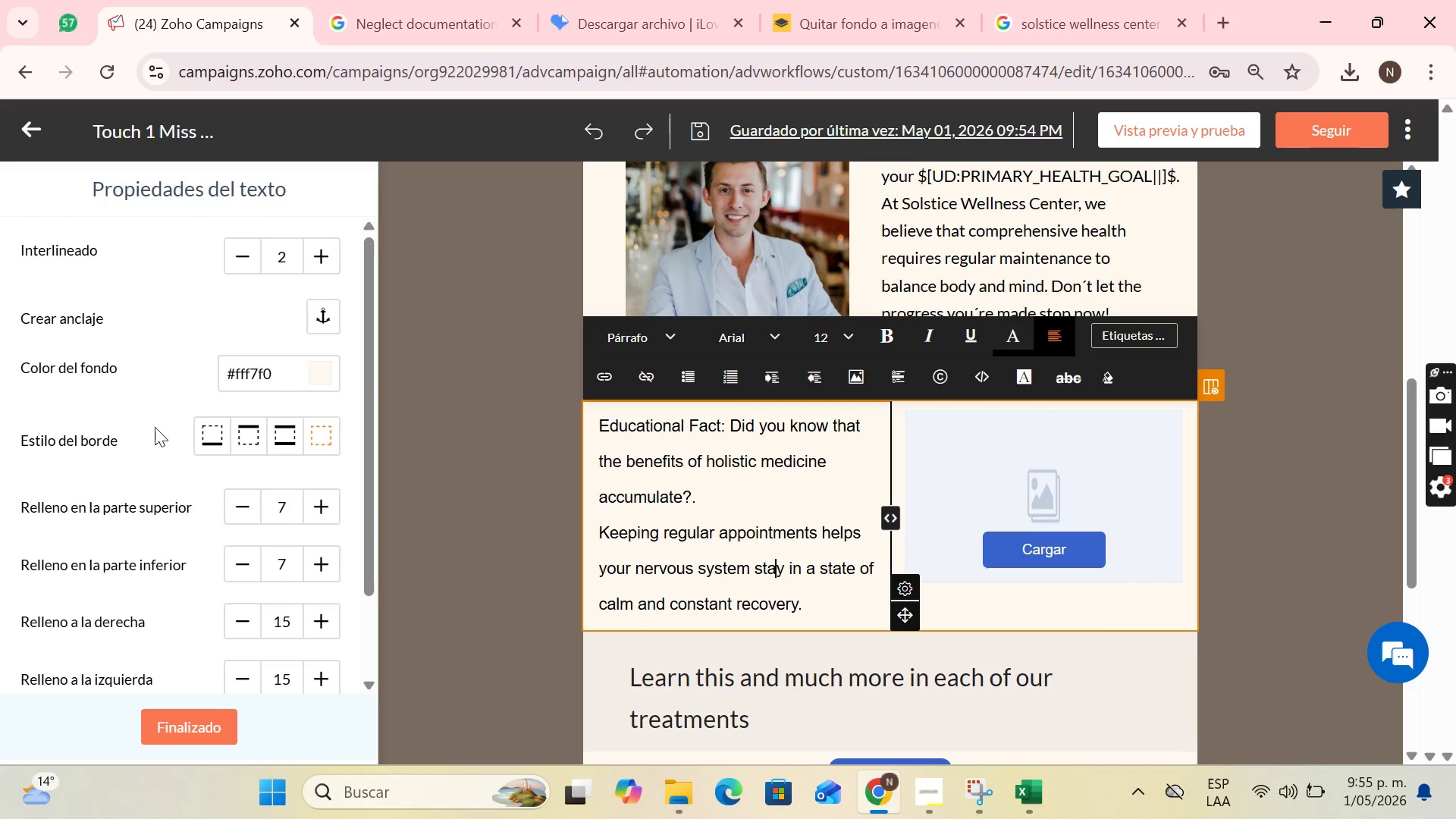 
scroll: coordinate [403, 549], scroll_direction: down, amount: 5.0
 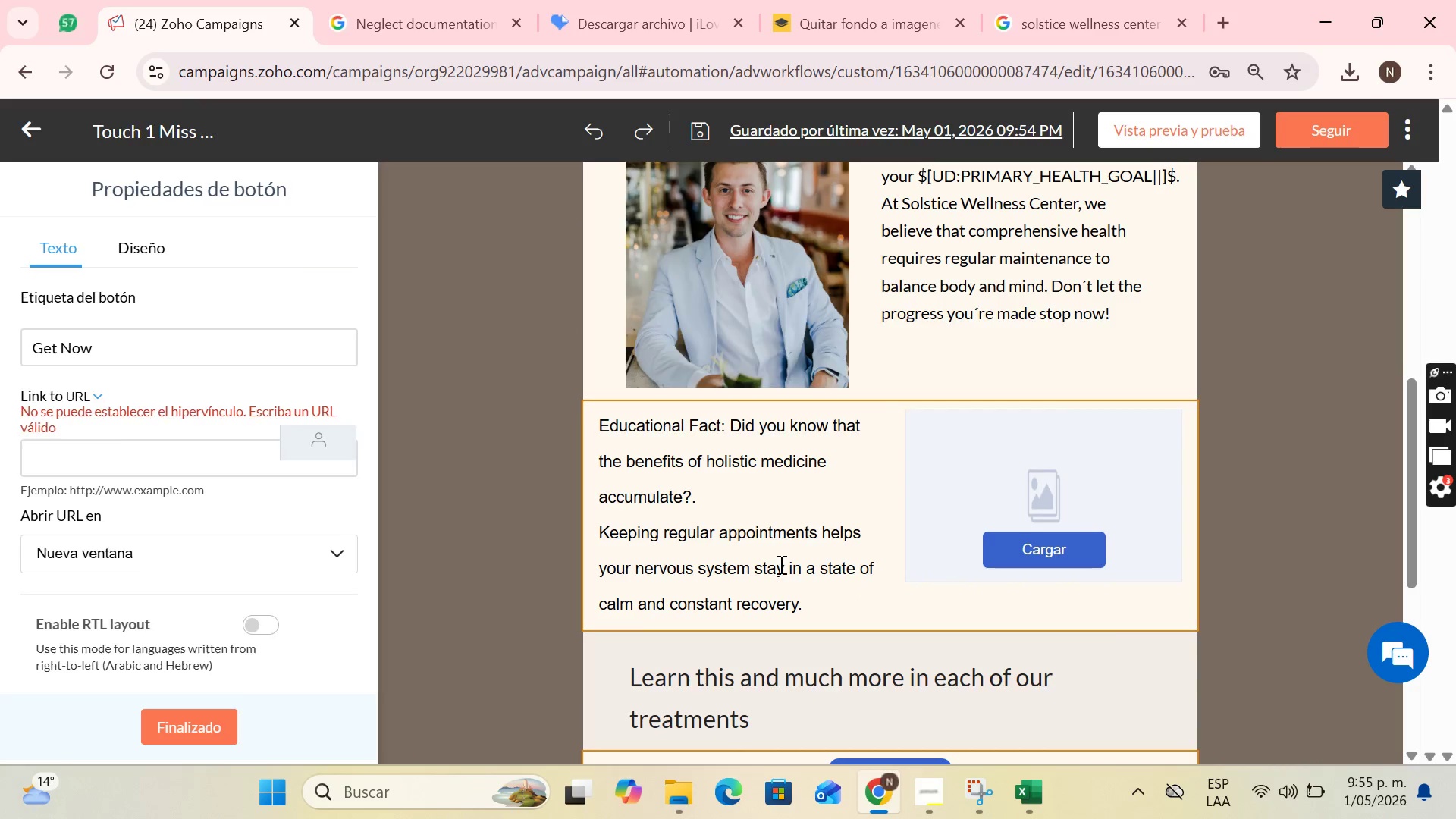 
left_click([218, 730])
 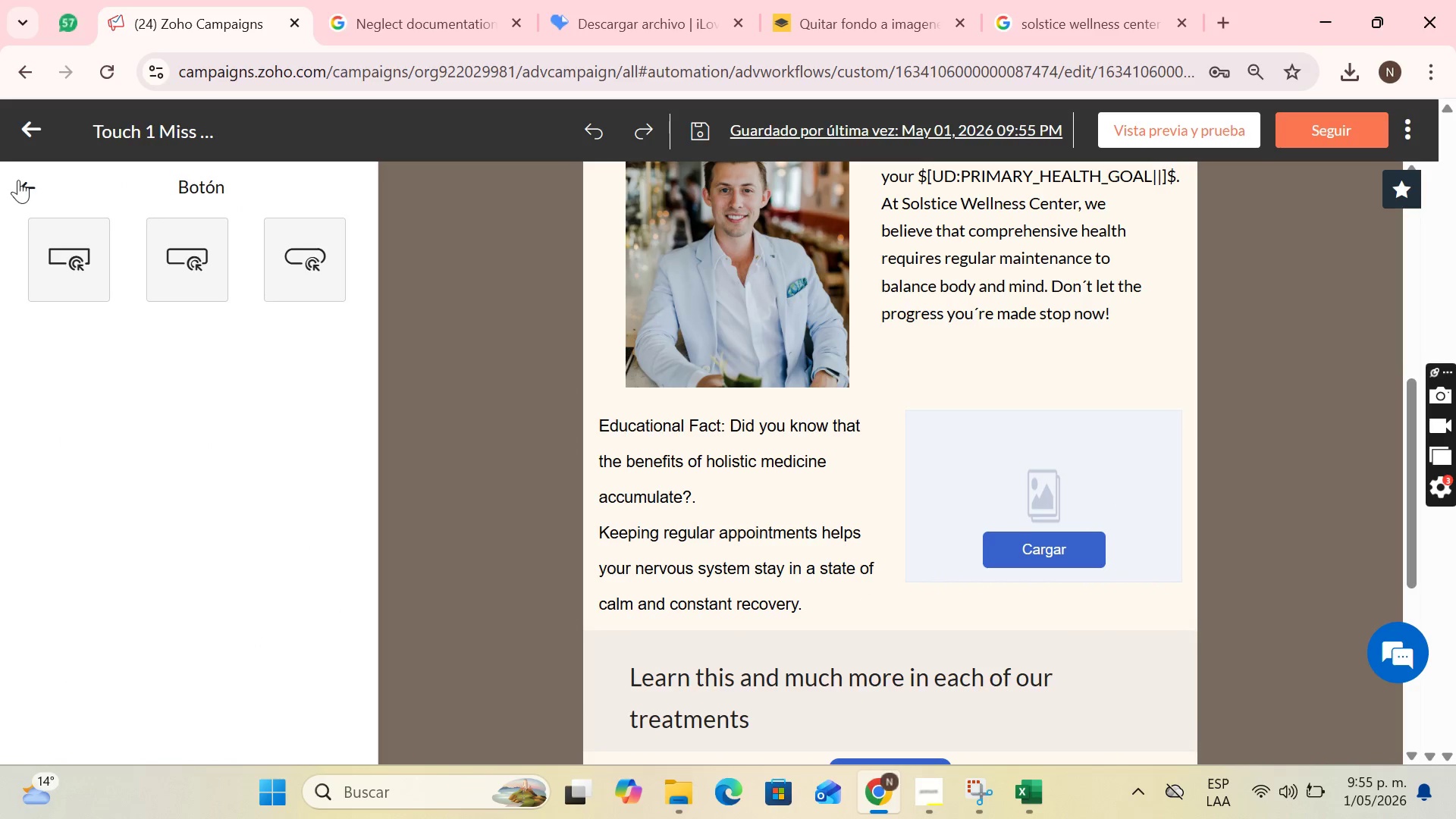 
left_click([27, 187])
 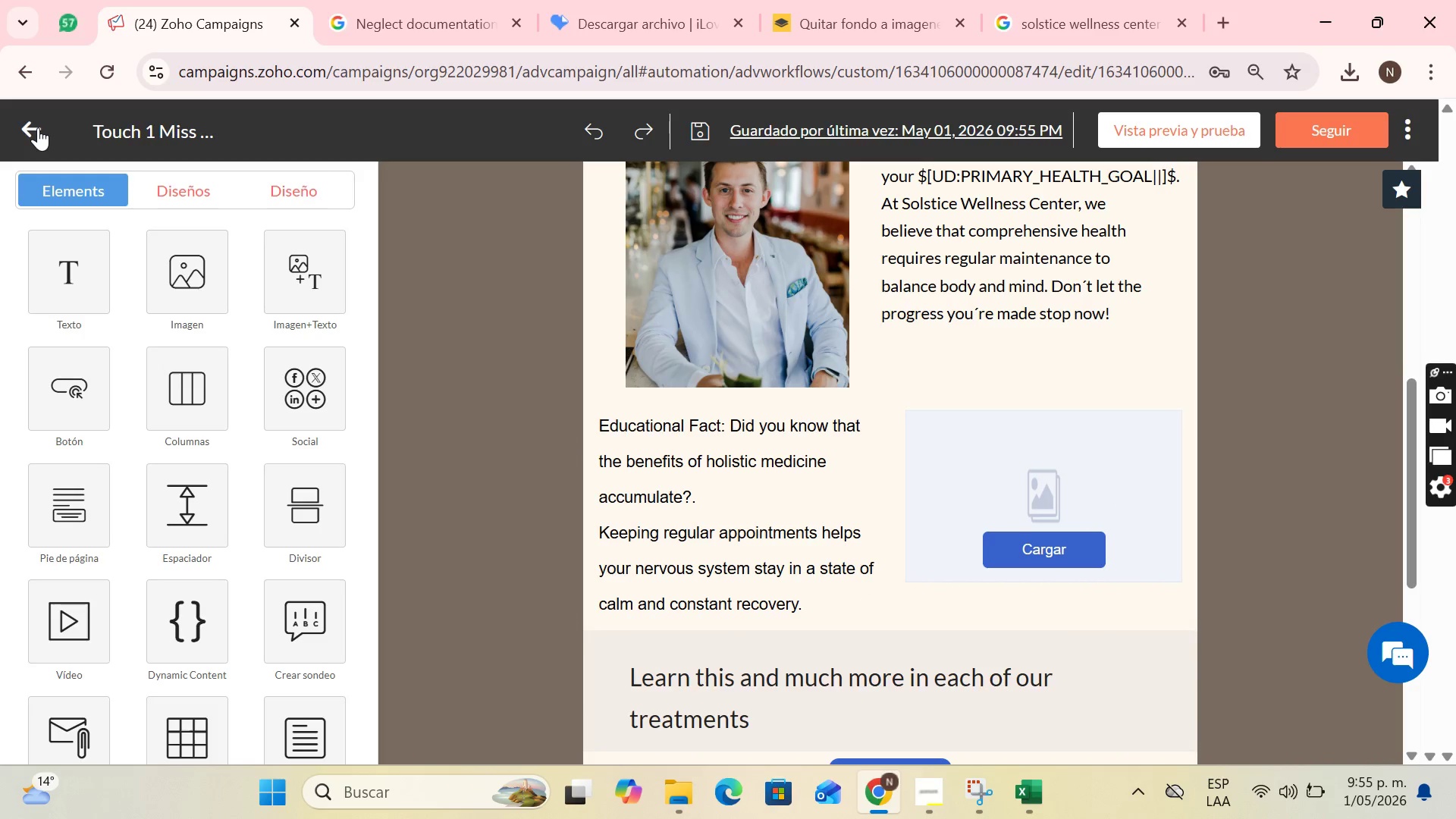 
scroll: coordinate [482, 372], scroll_direction: up, amount: 3.0
 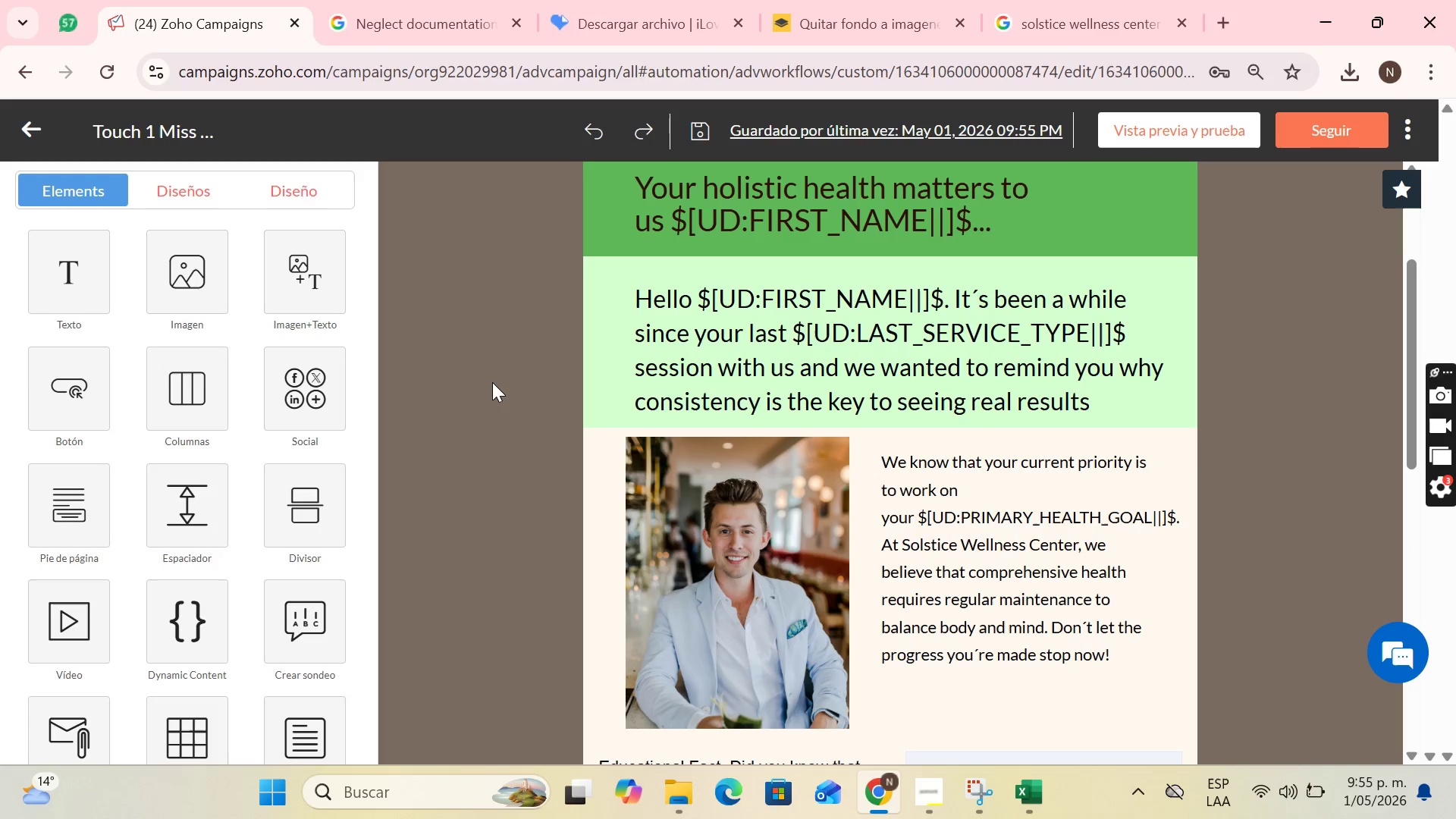 
left_click([492, 382])
 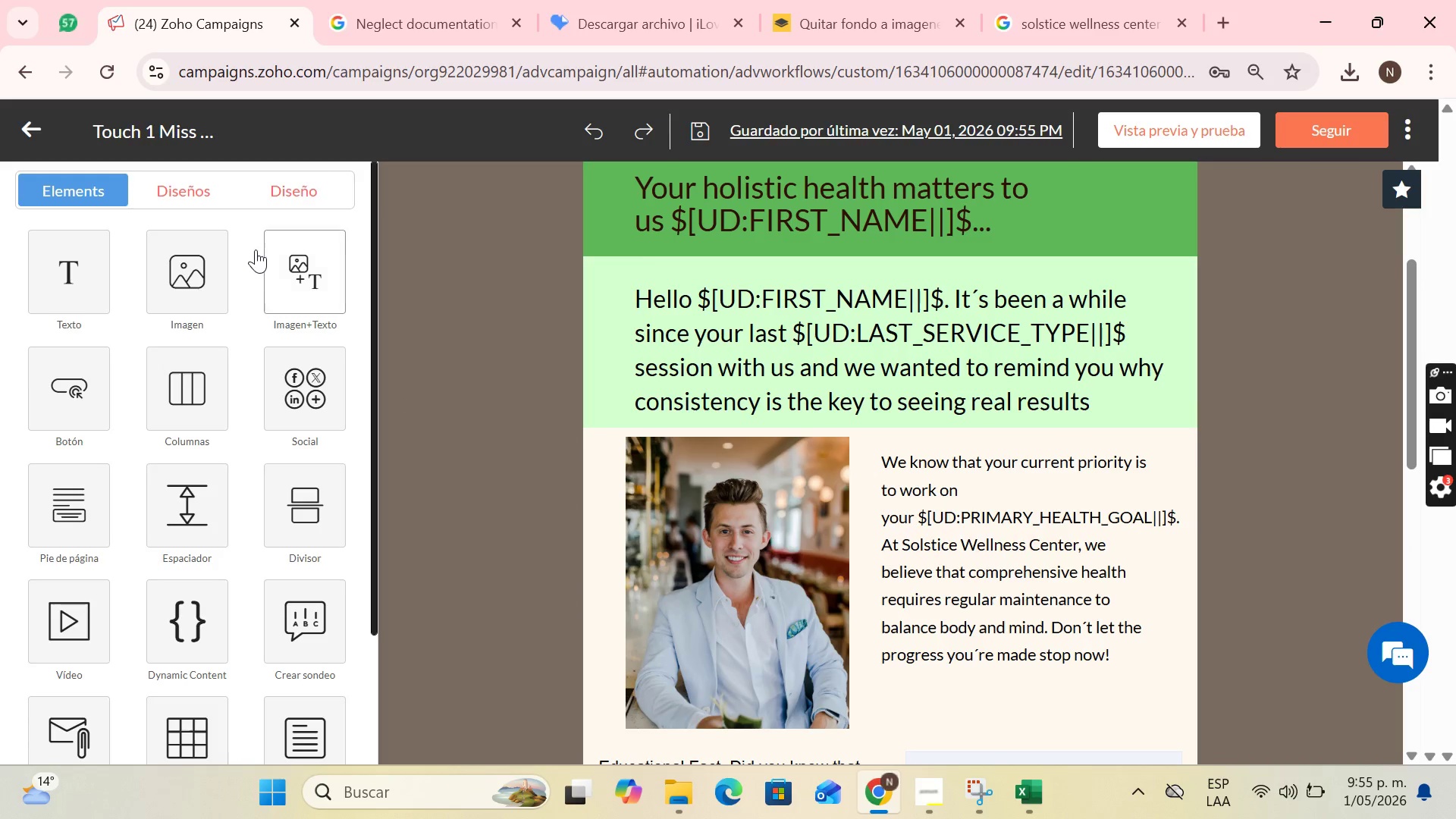 
scroll: coordinate [282, 449], scroll_direction: down, amount: 4.0
 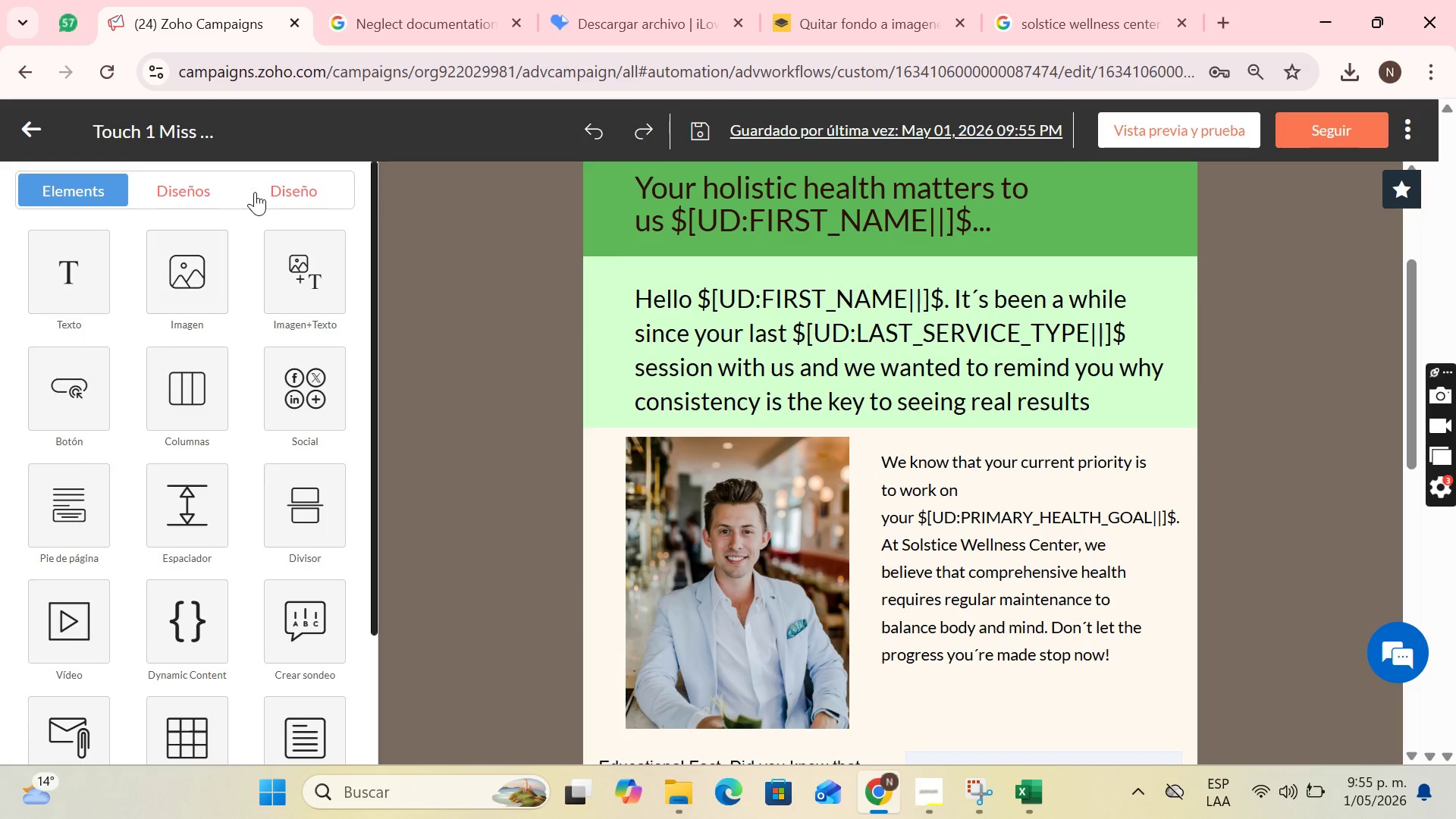 
left_click([256, 192])
 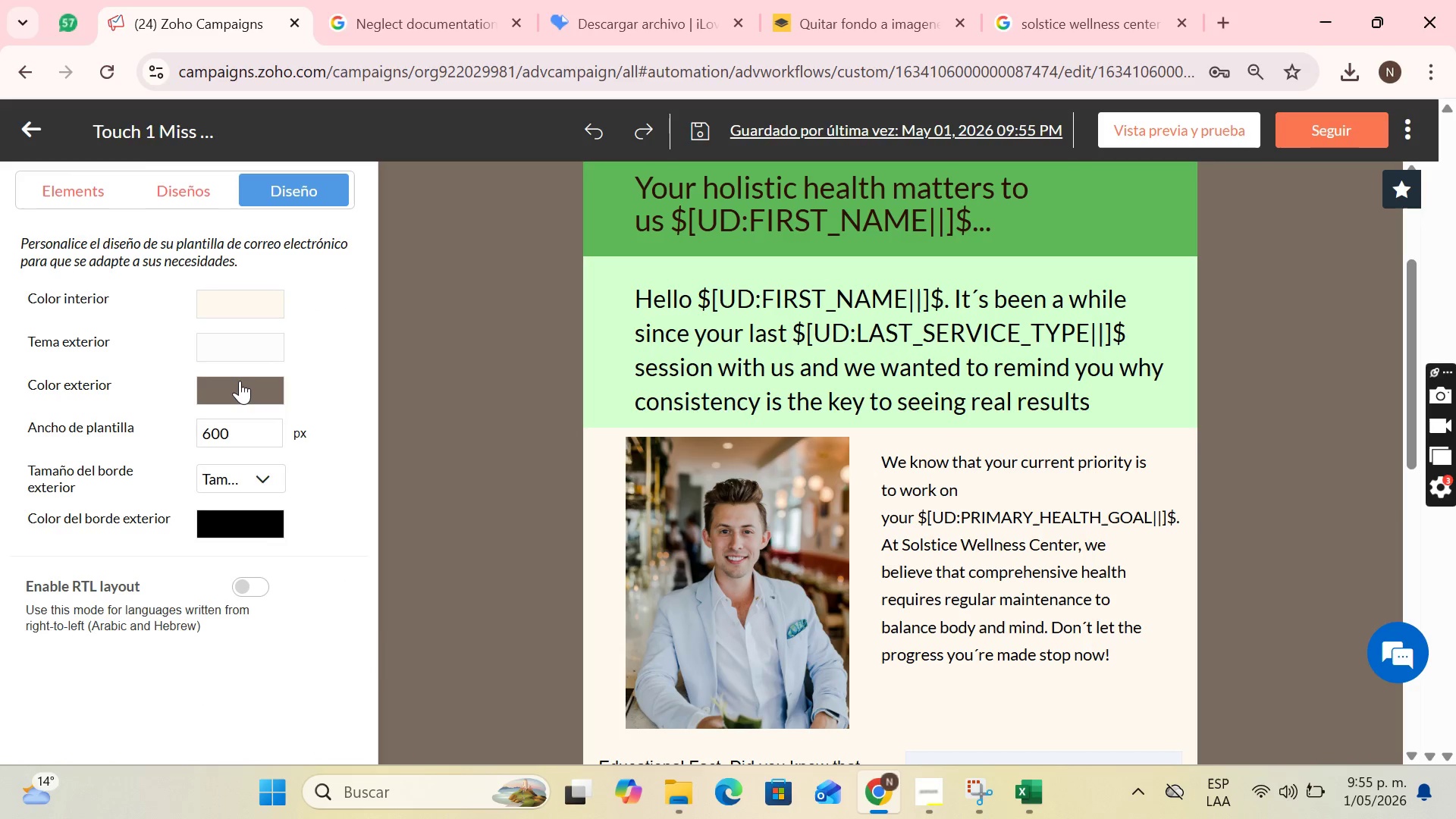 
left_click([240, 383])
 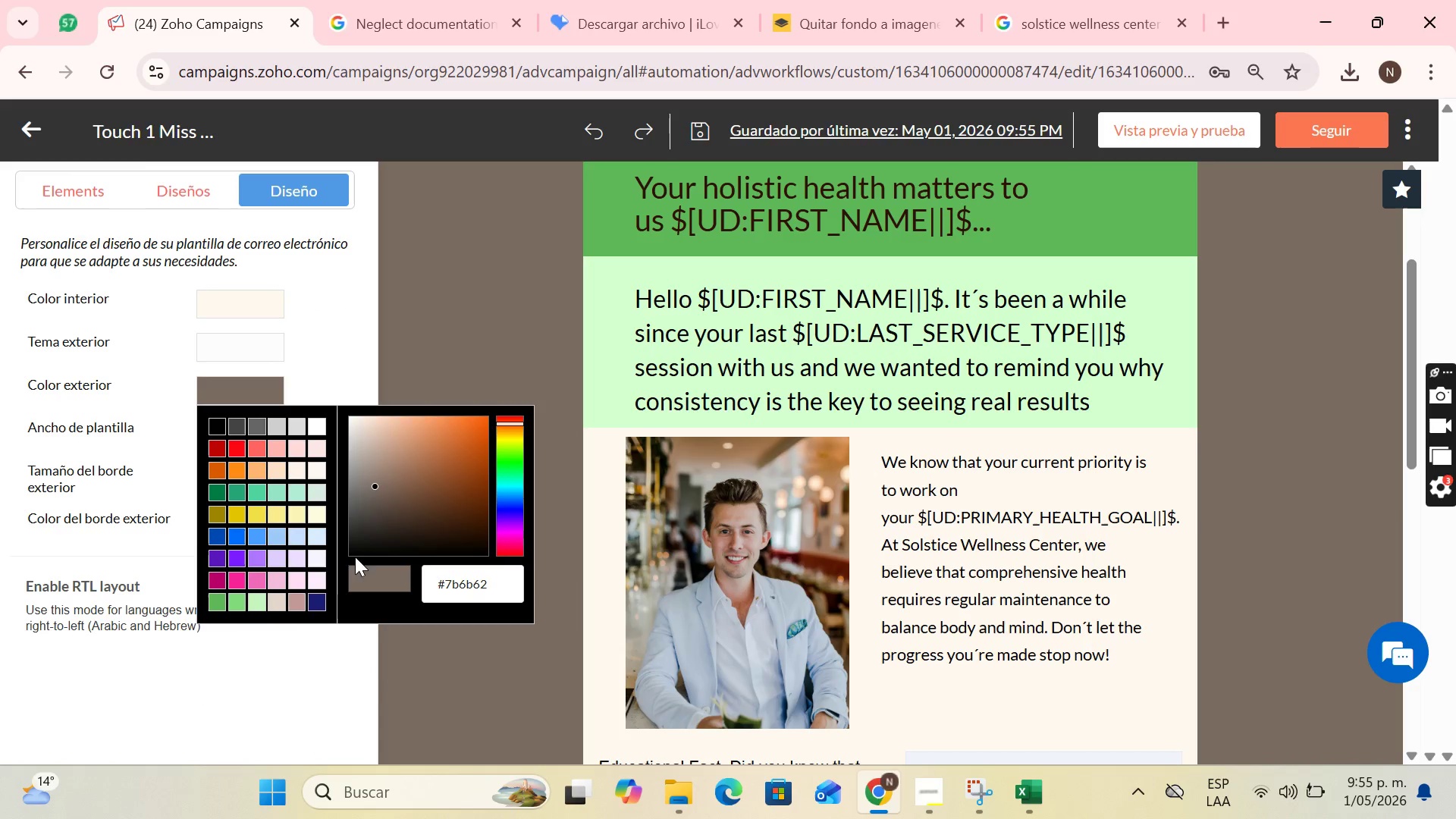 
wait(6.0)
 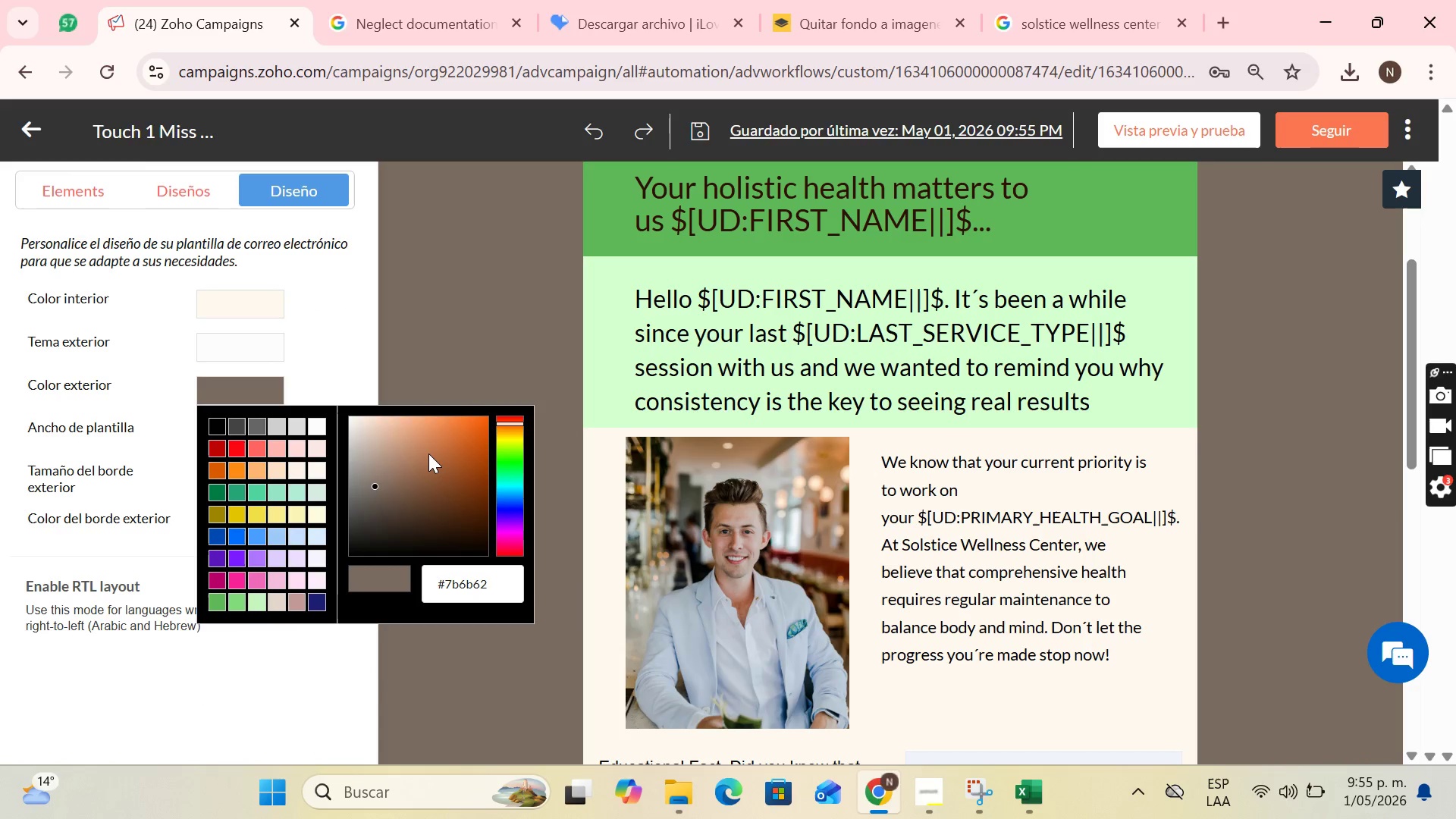 
left_click([215, 492])
 